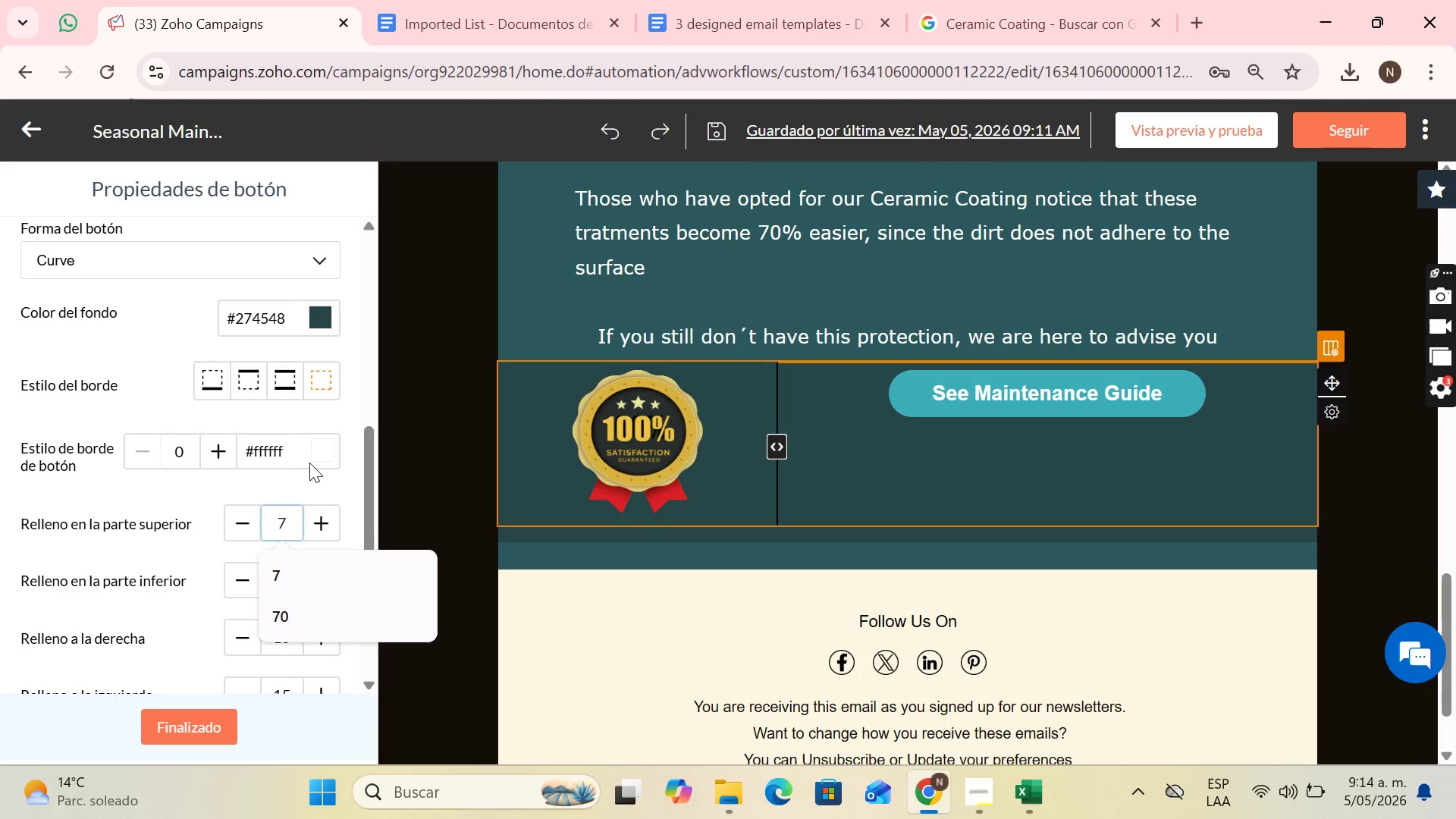 
key(Backspace)
type(50)
 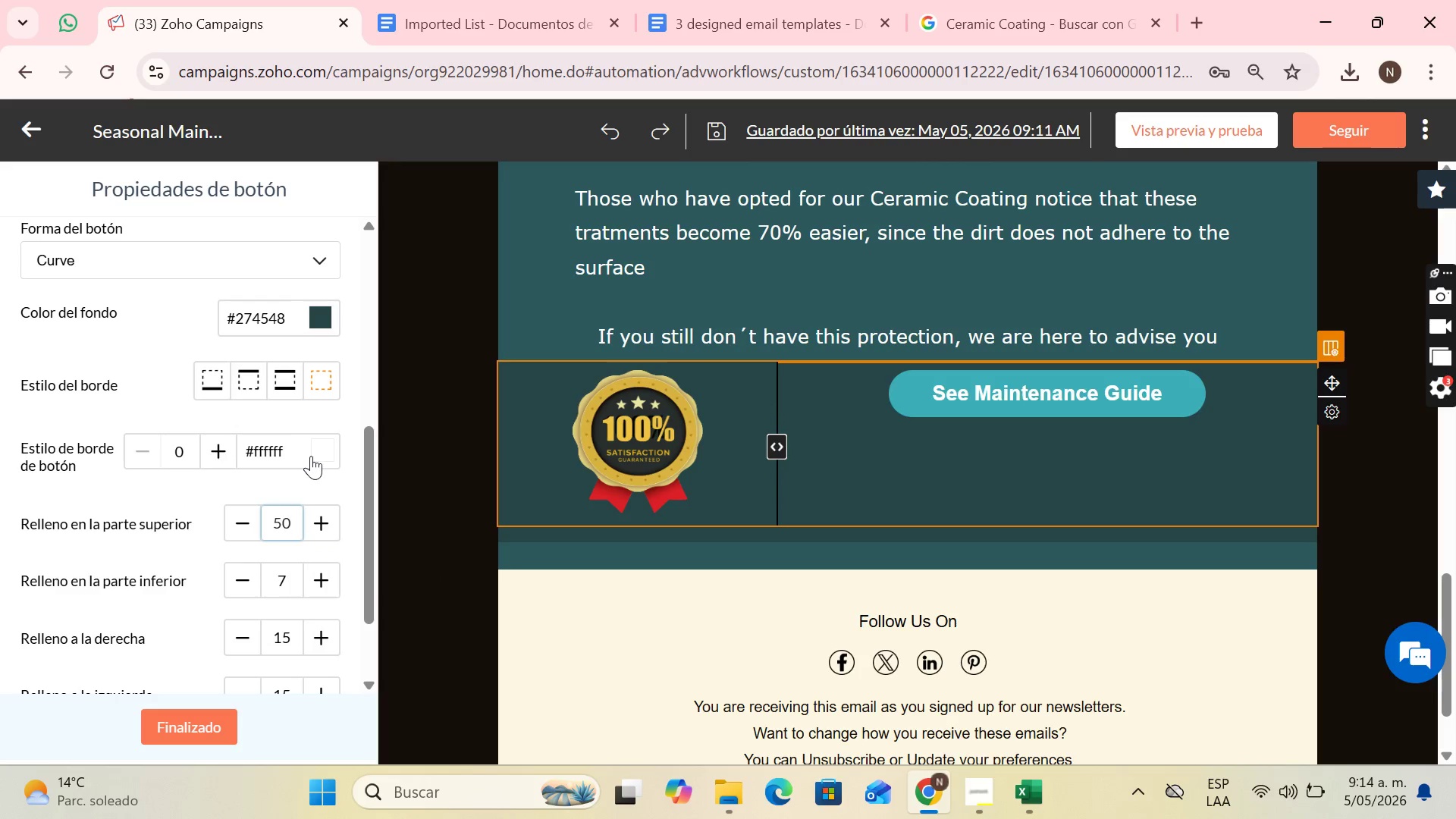 
key(Enter)
 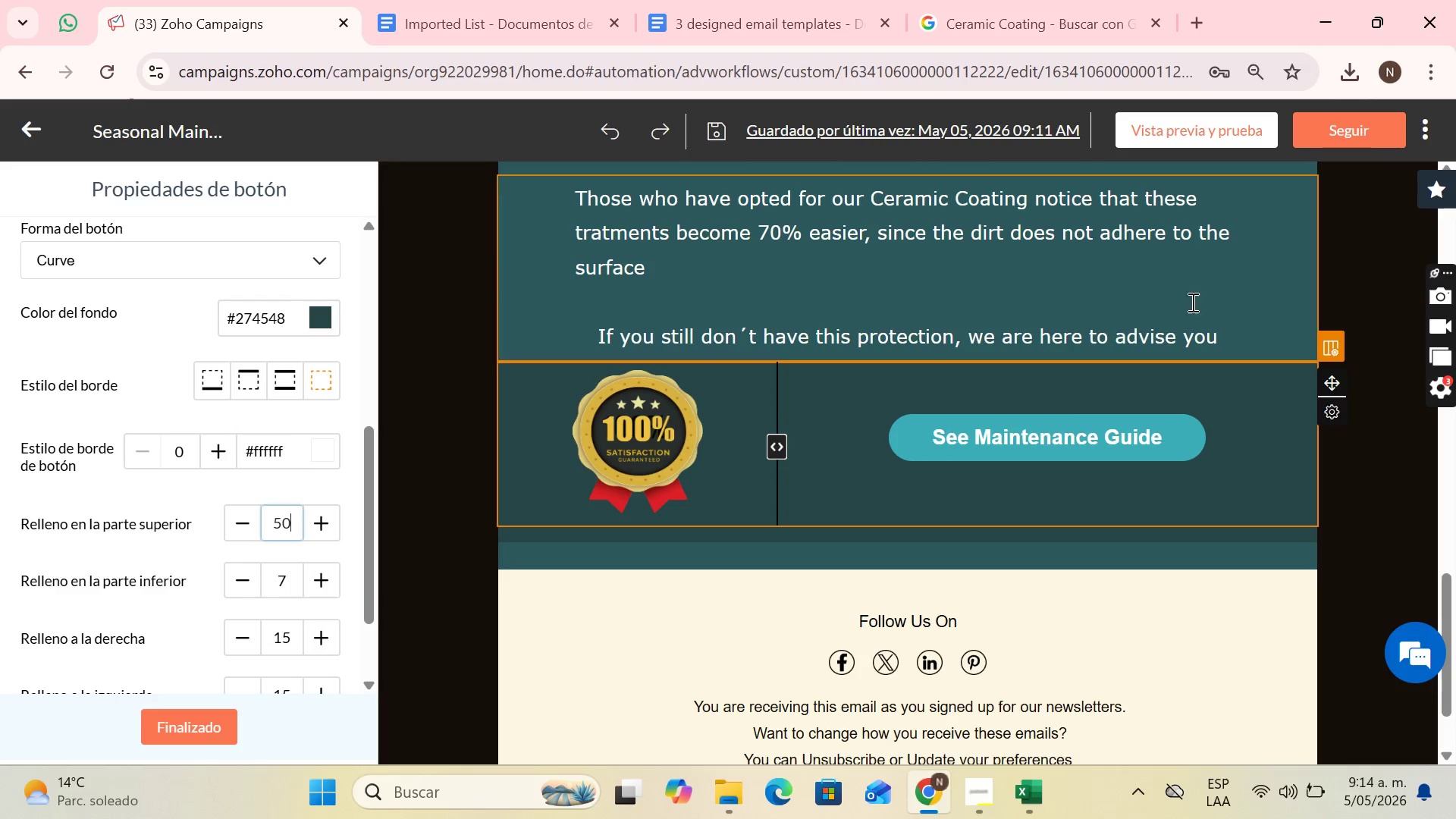 
left_click([1190, 278])
 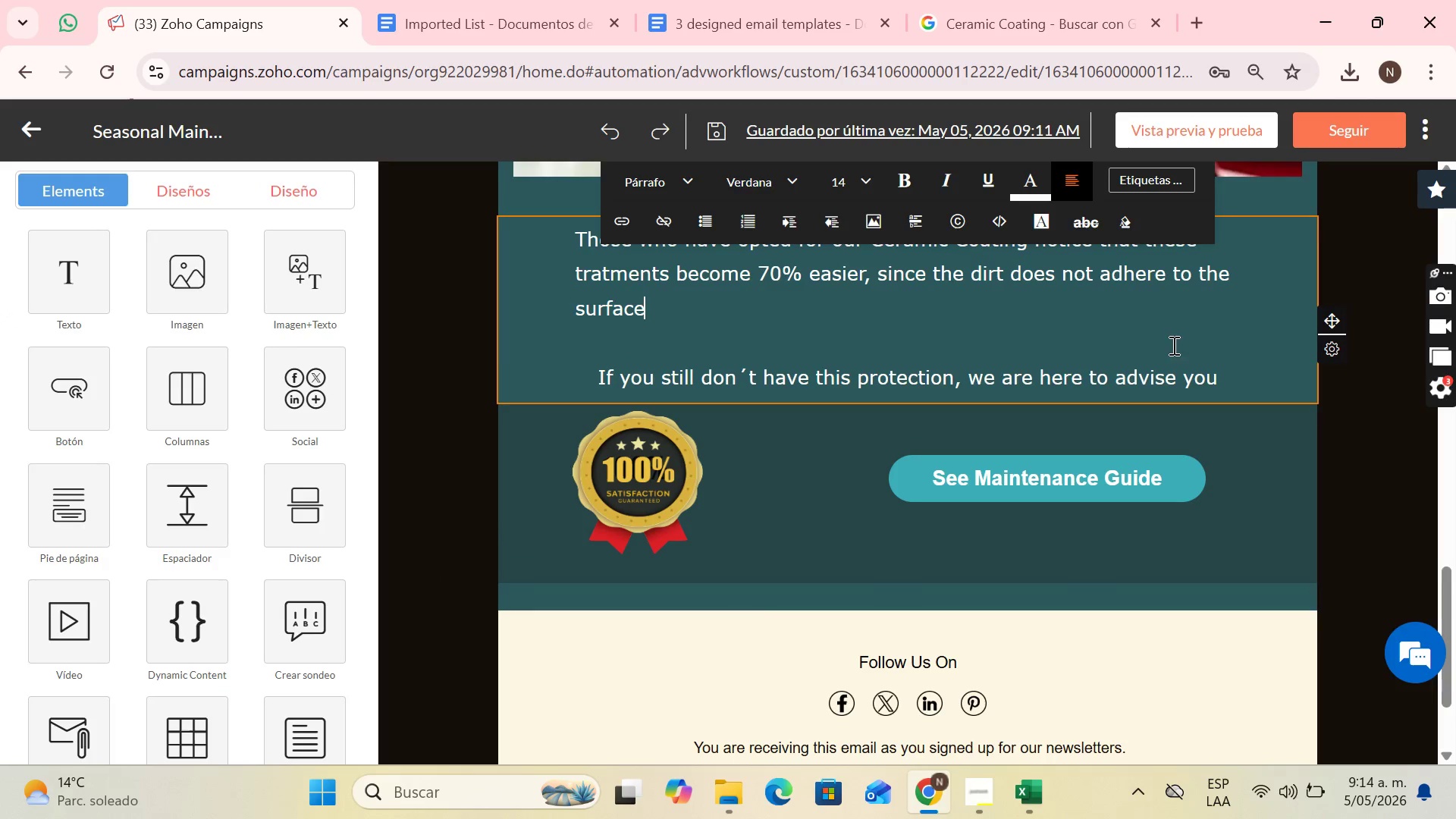 
scroll: coordinate [1166, 362], scroll_direction: up, amount: 1.0
 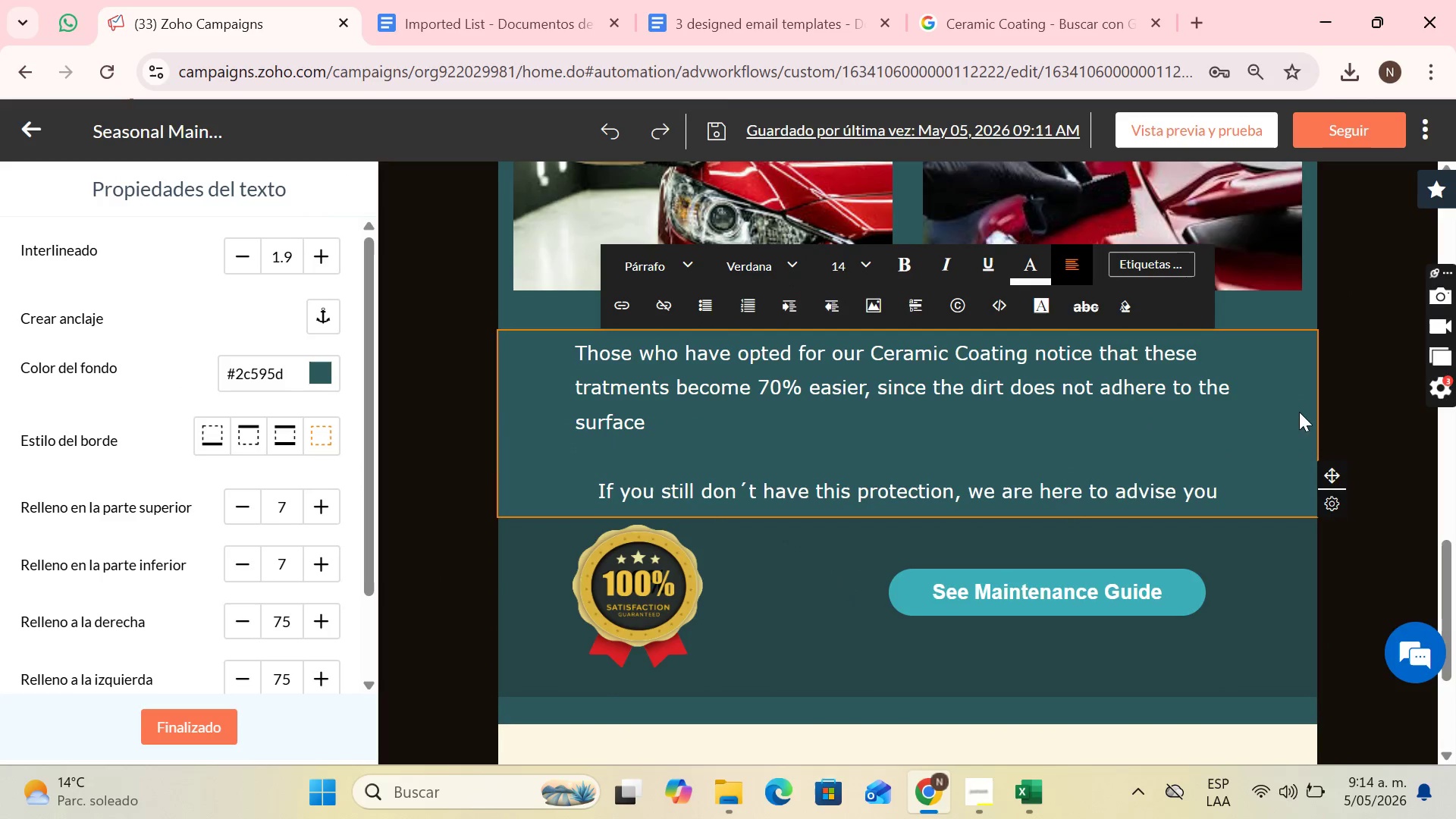 
left_click([1292, 585])
 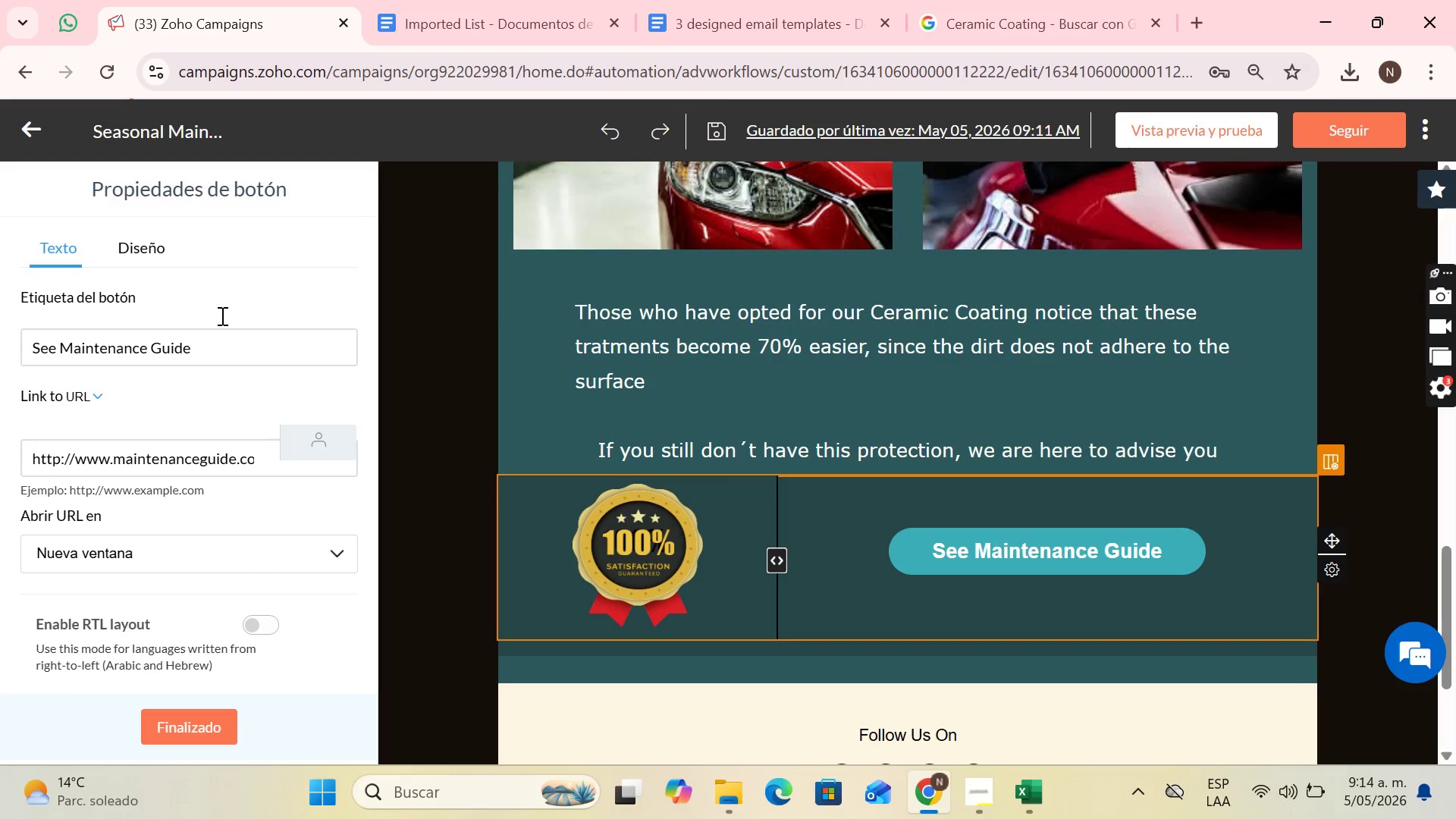 
left_click([142, 260])
 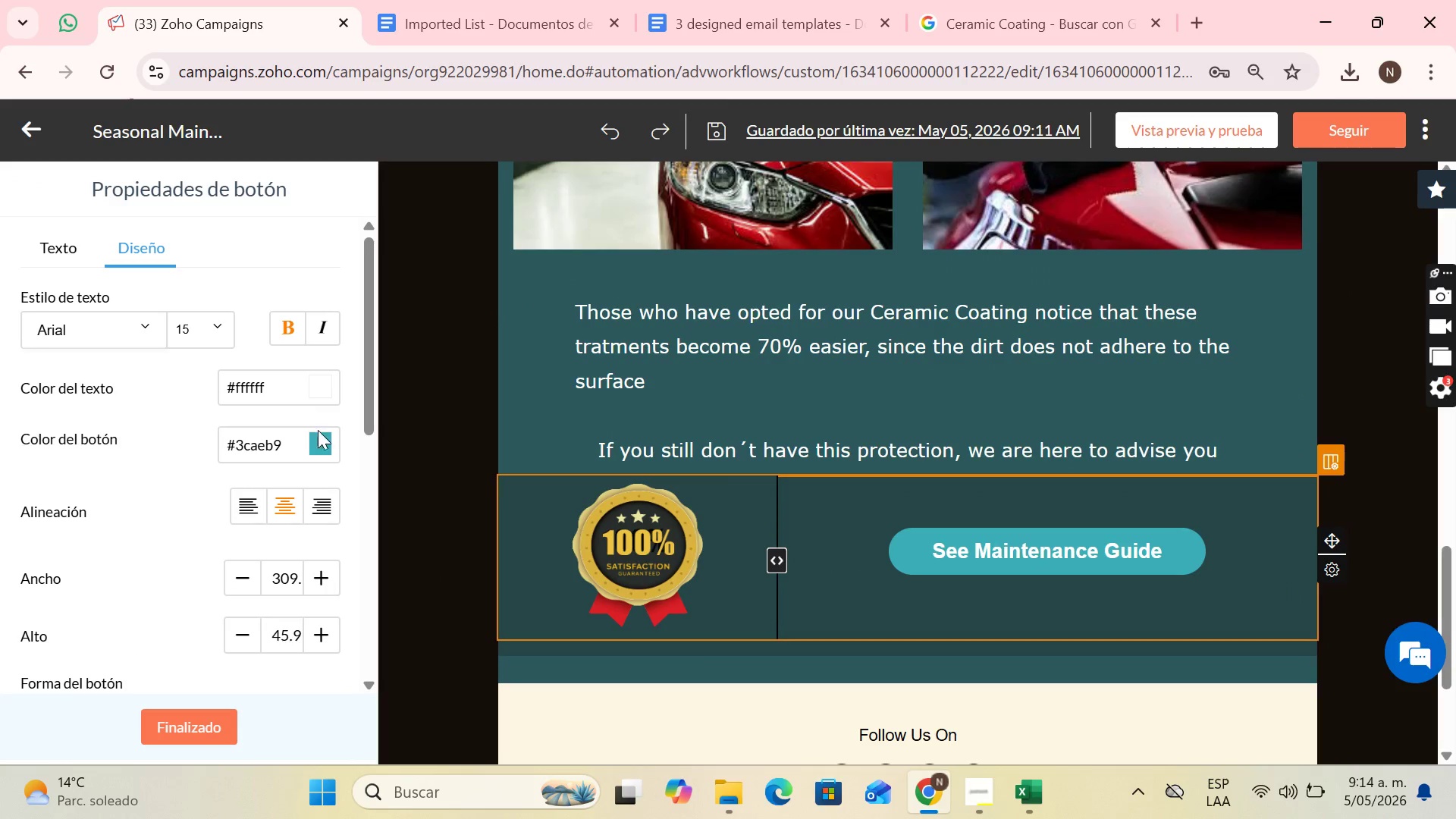 
scroll: coordinate [321, 442], scroll_direction: down, amount: 3.0
 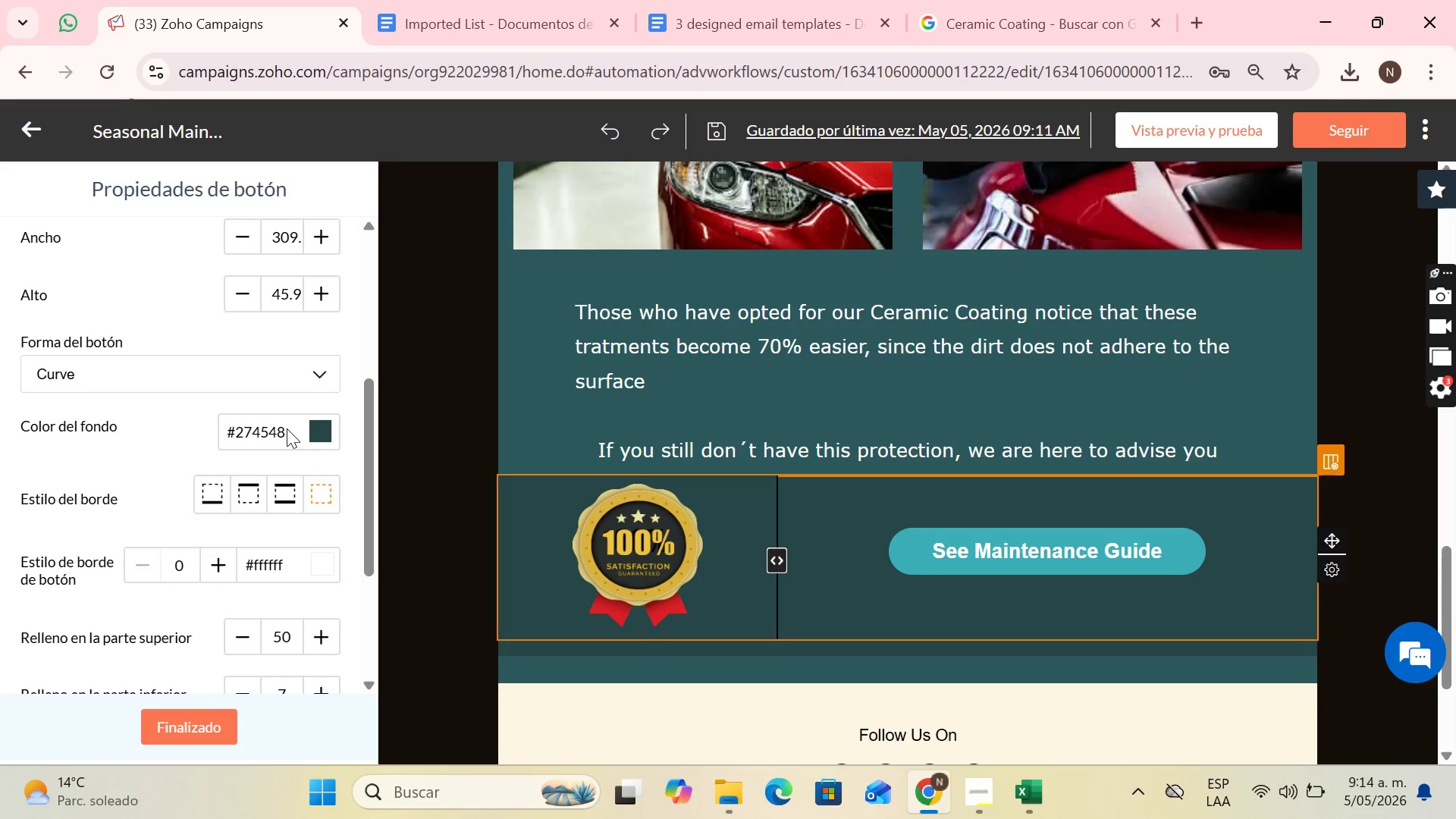 
left_click_drag(start_coordinate=[287, 428], to_coordinate=[201, 440])
 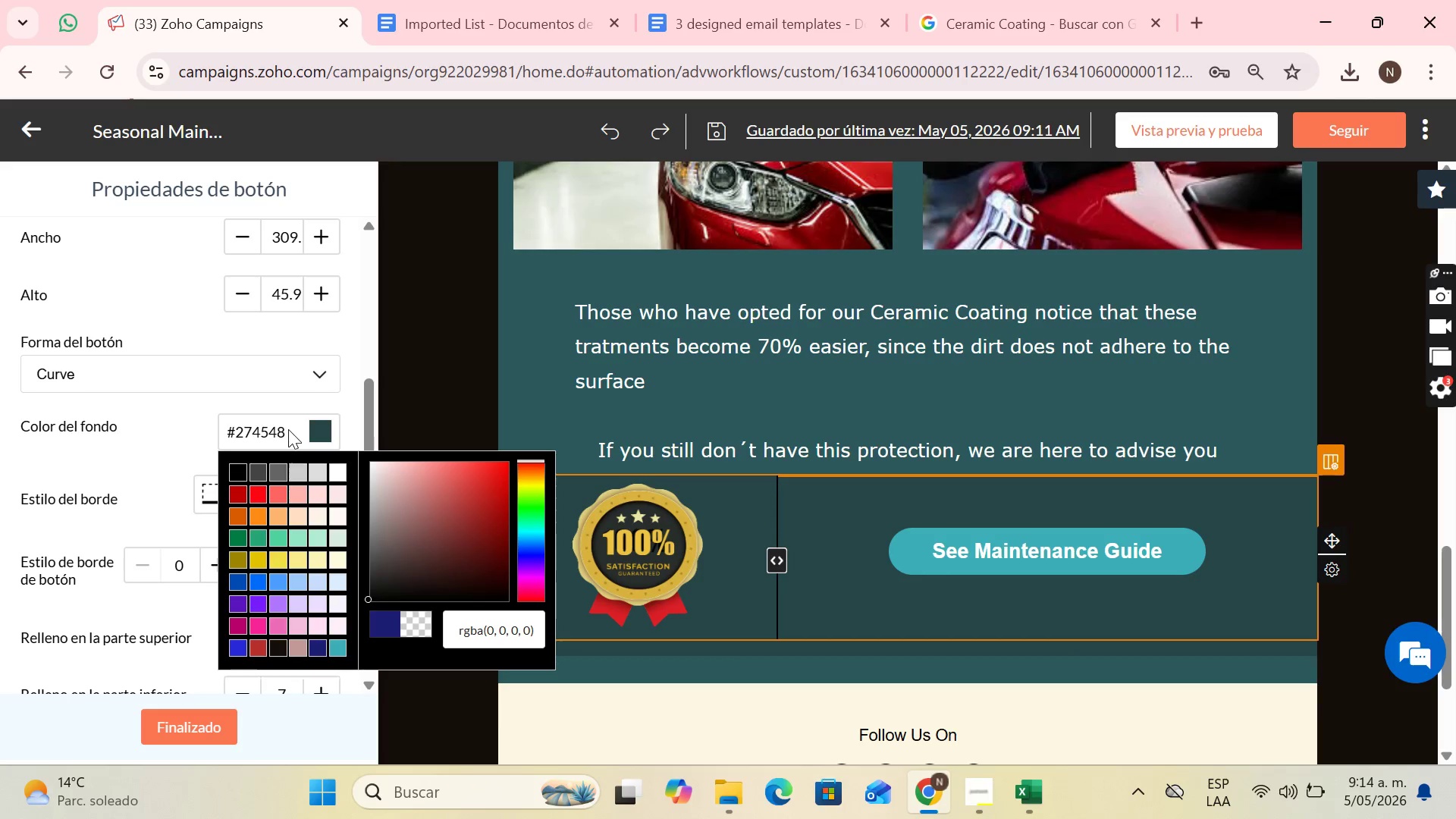 
left_click_drag(start_coordinate=[288, 429], to_coordinate=[243, 428])
 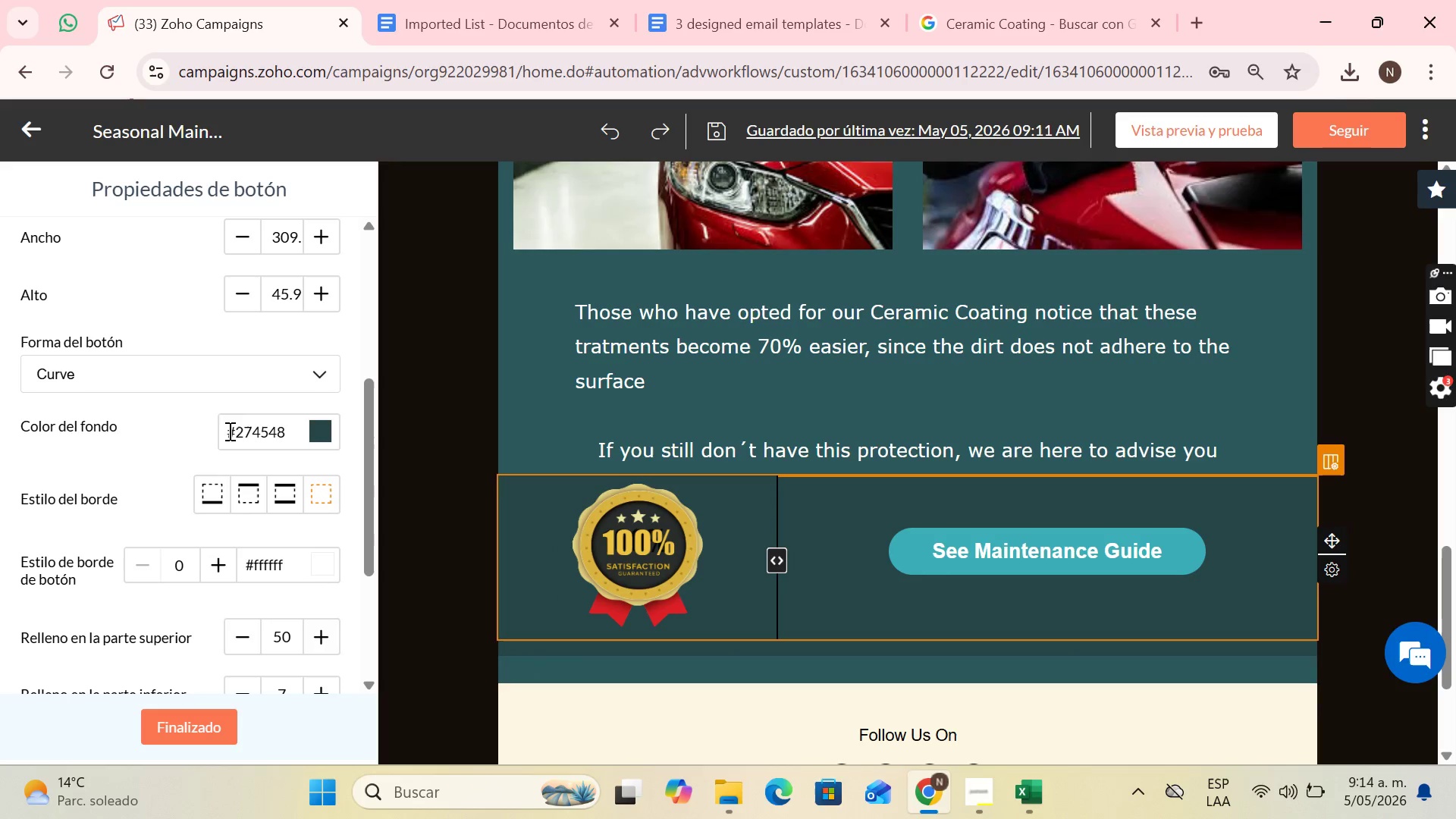 
left_click_drag(start_coordinate=[228, 431], to_coordinate=[291, 433])
 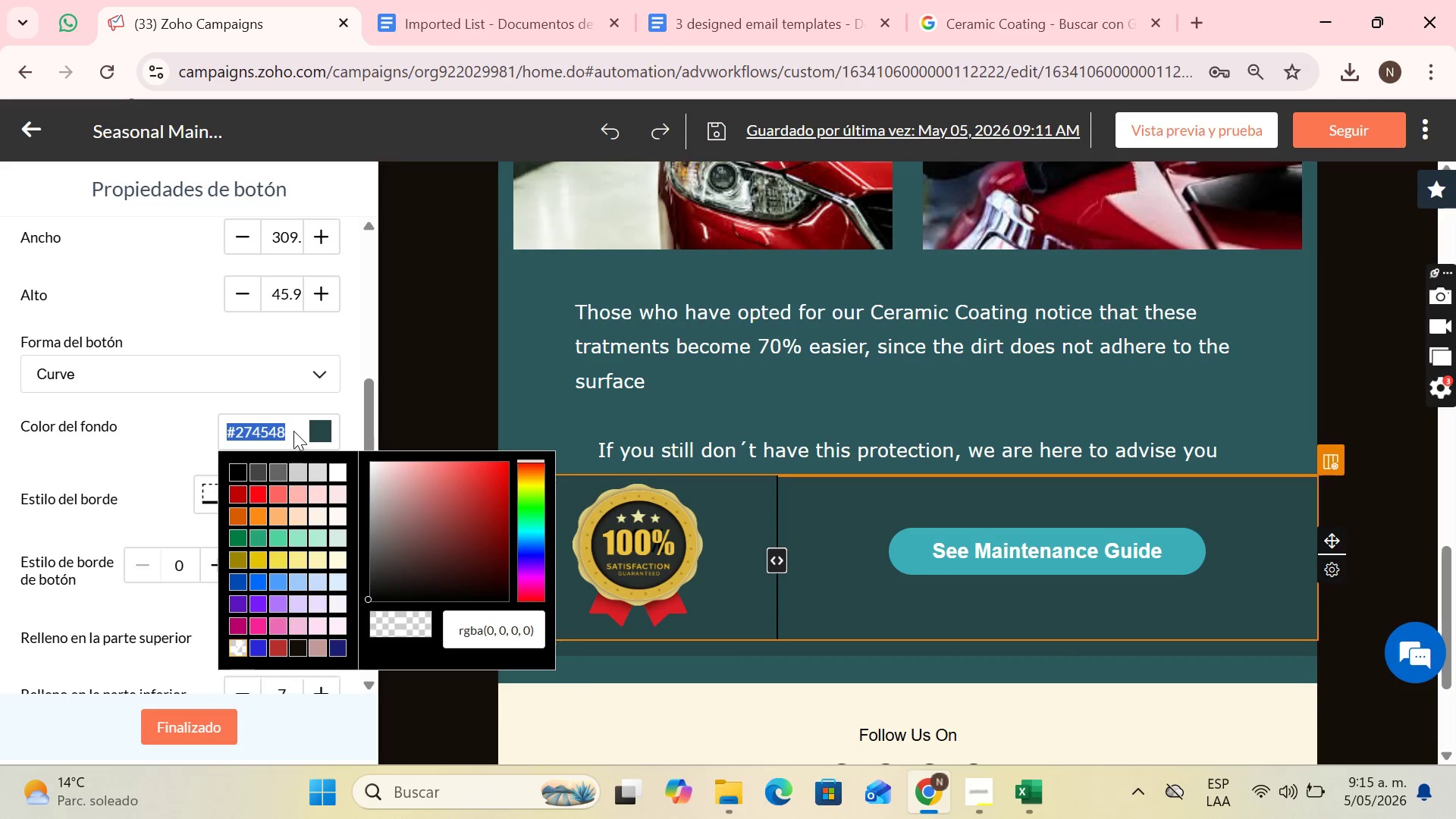 
key(Control+C)
 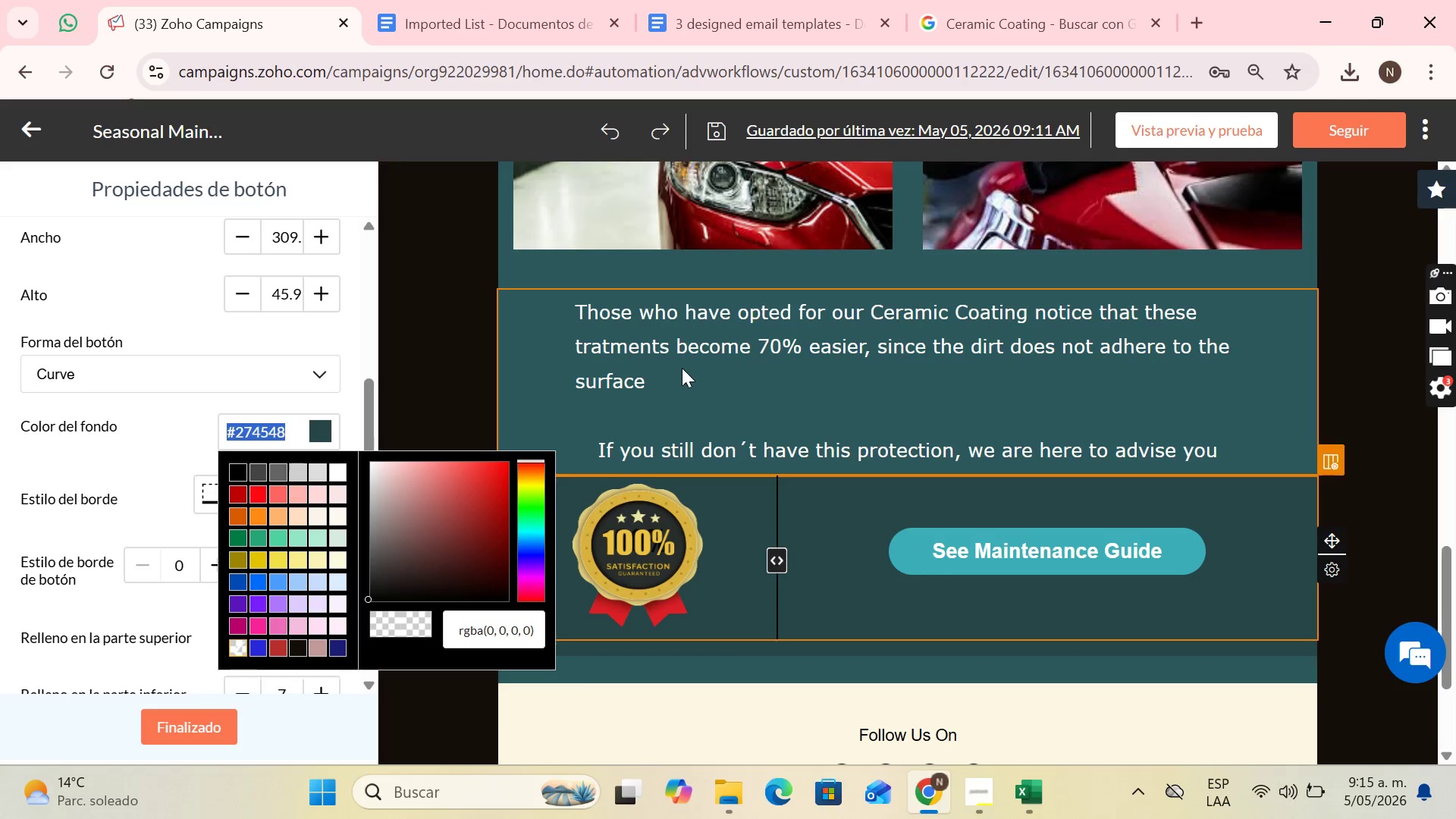 
left_click([684, 369])
 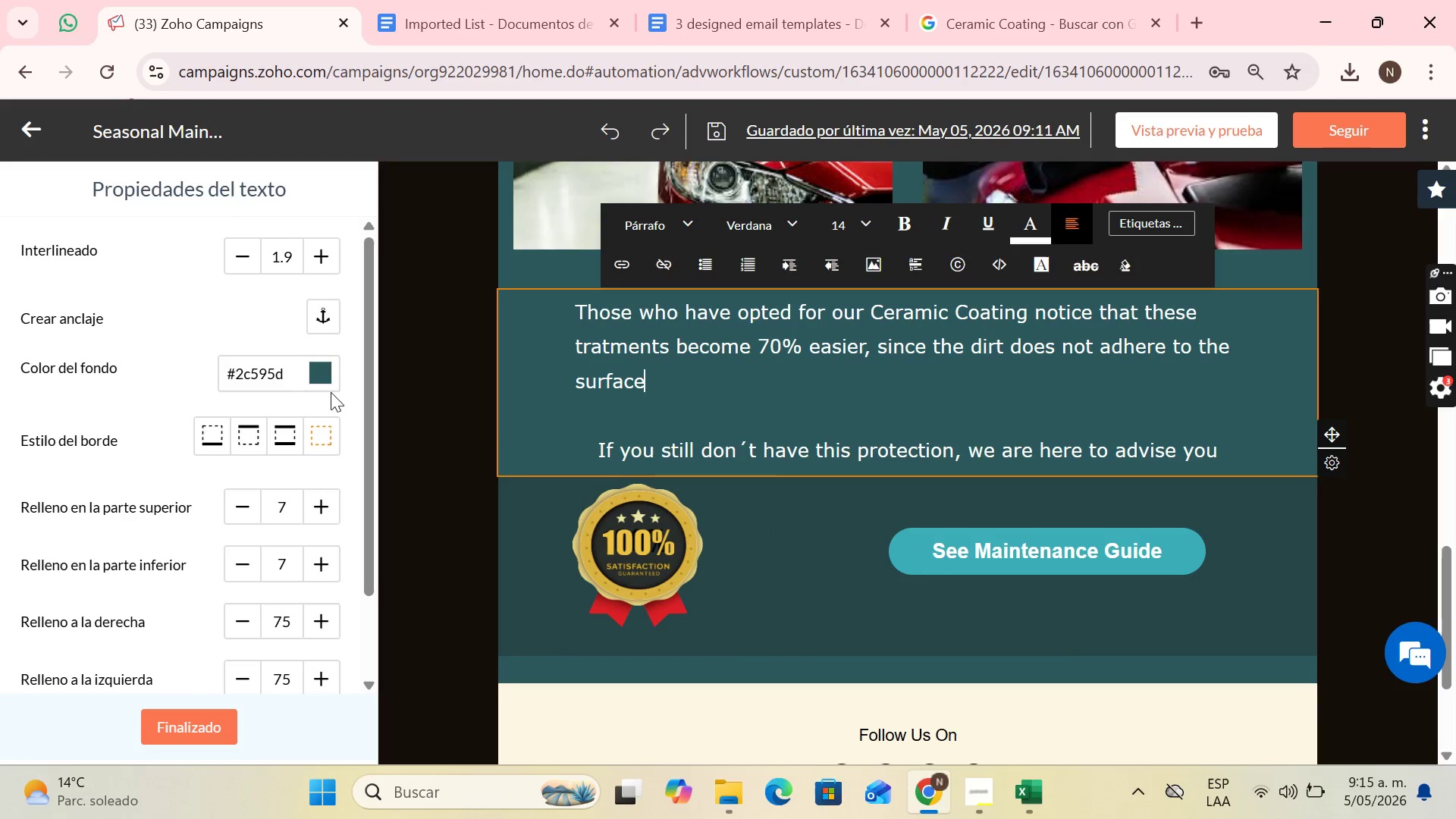 
left_click([325, 377])
 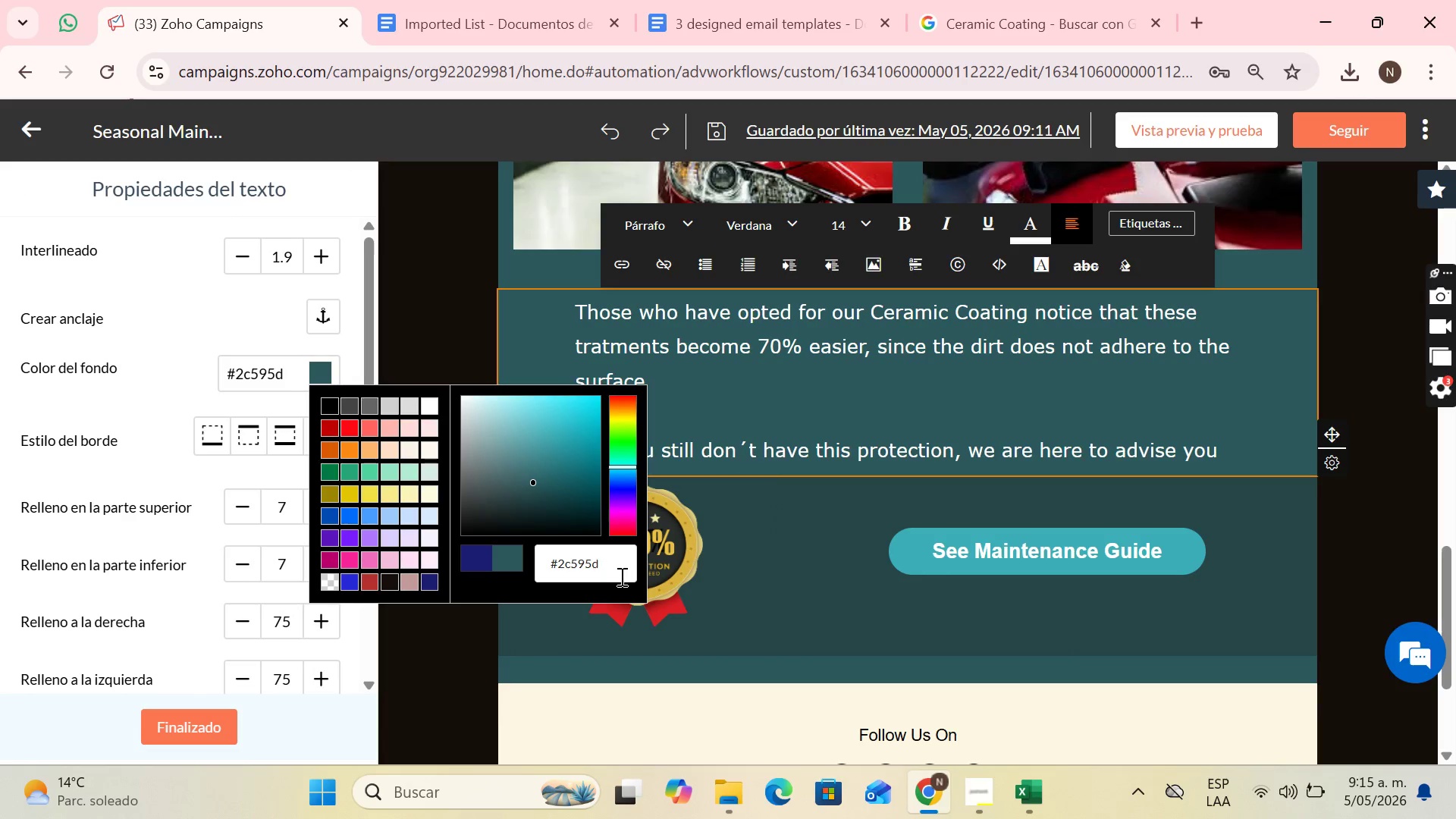 
left_click_drag(start_coordinate=[613, 568], to_coordinate=[527, 558])
 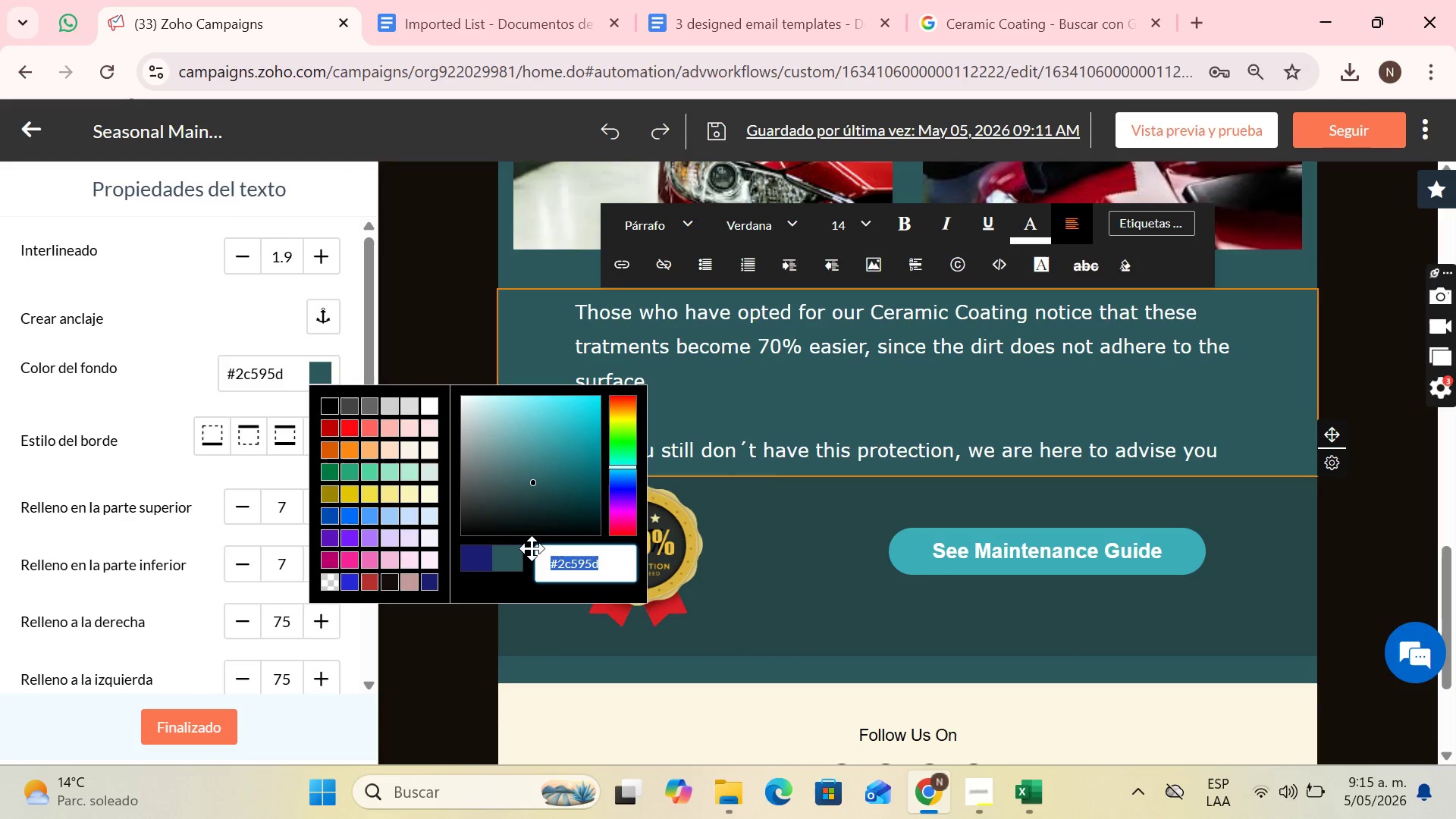 
key(Control+V)
 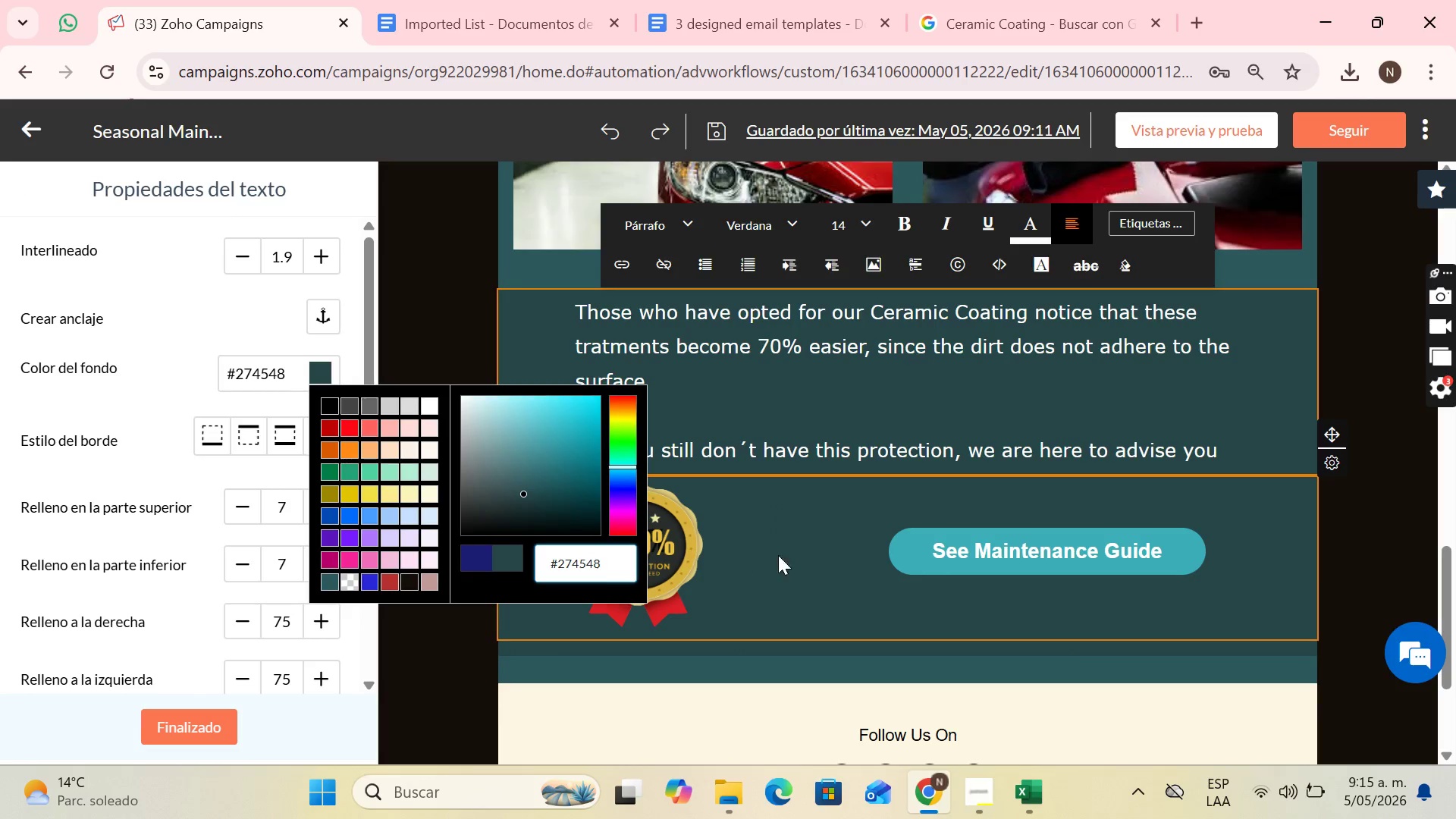 
left_click([810, 540])
 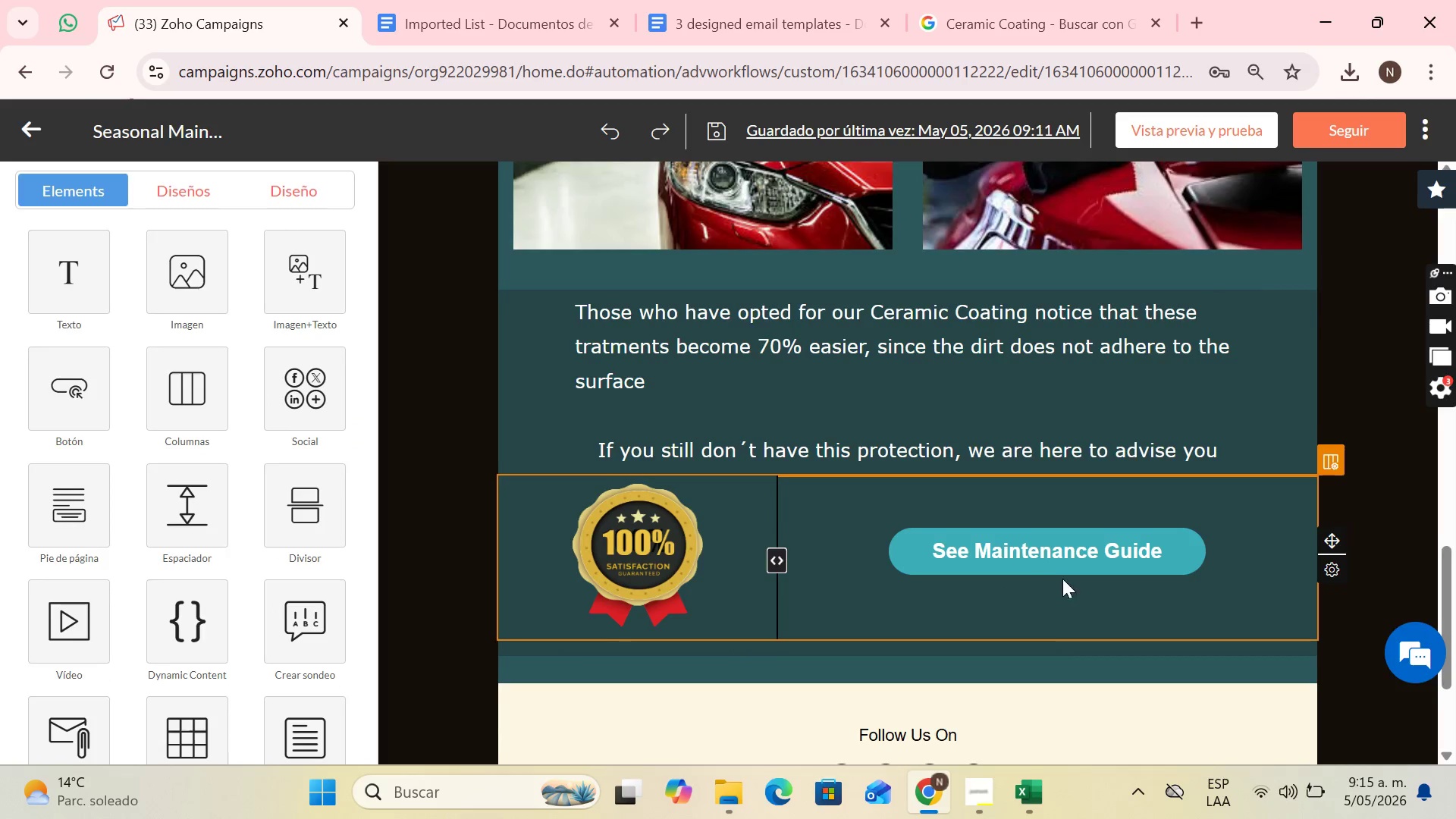 
scroll: coordinate [1070, 584], scroll_direction: up, amount: 2.0
 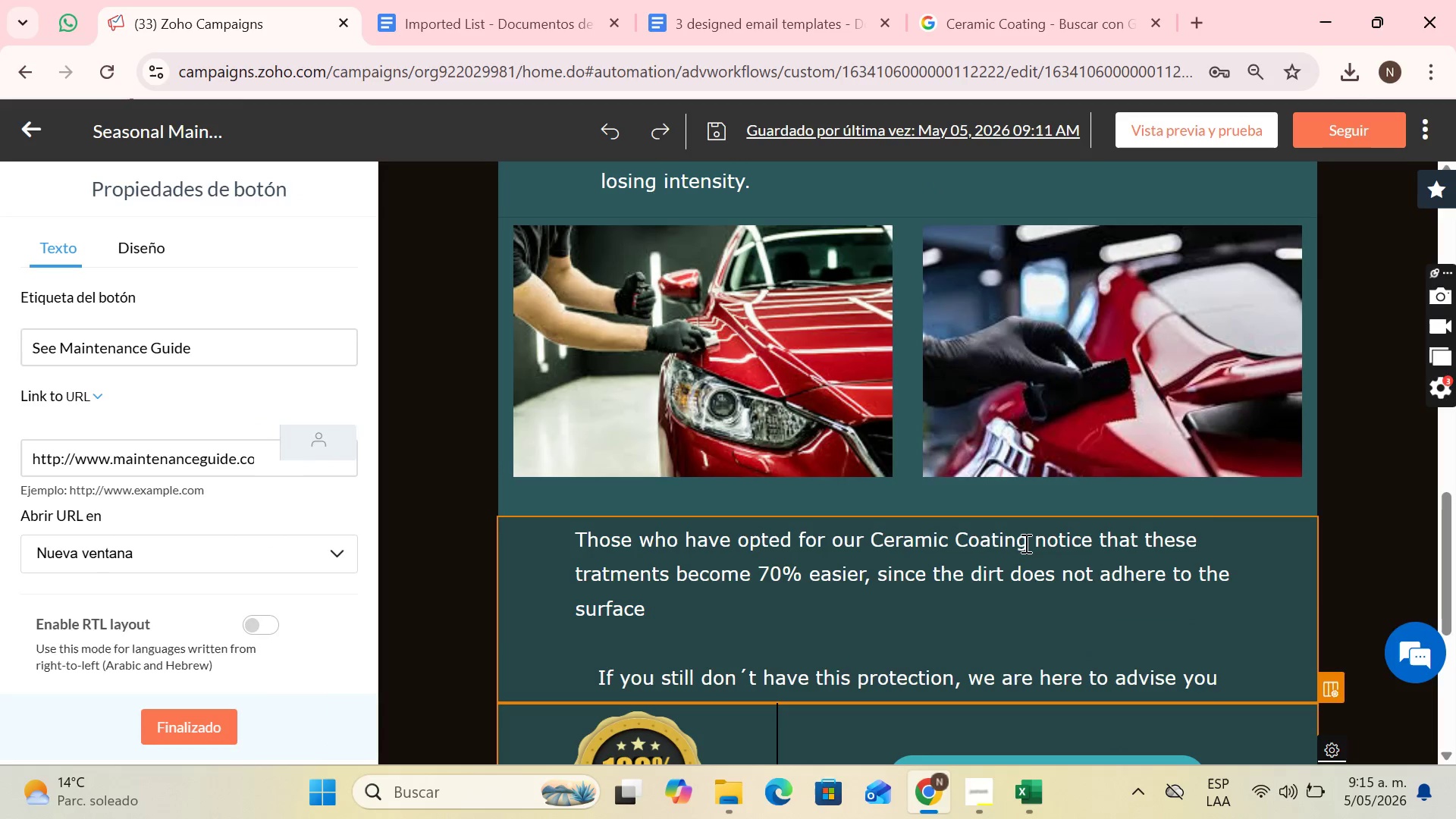 
left_click([986, 534])
 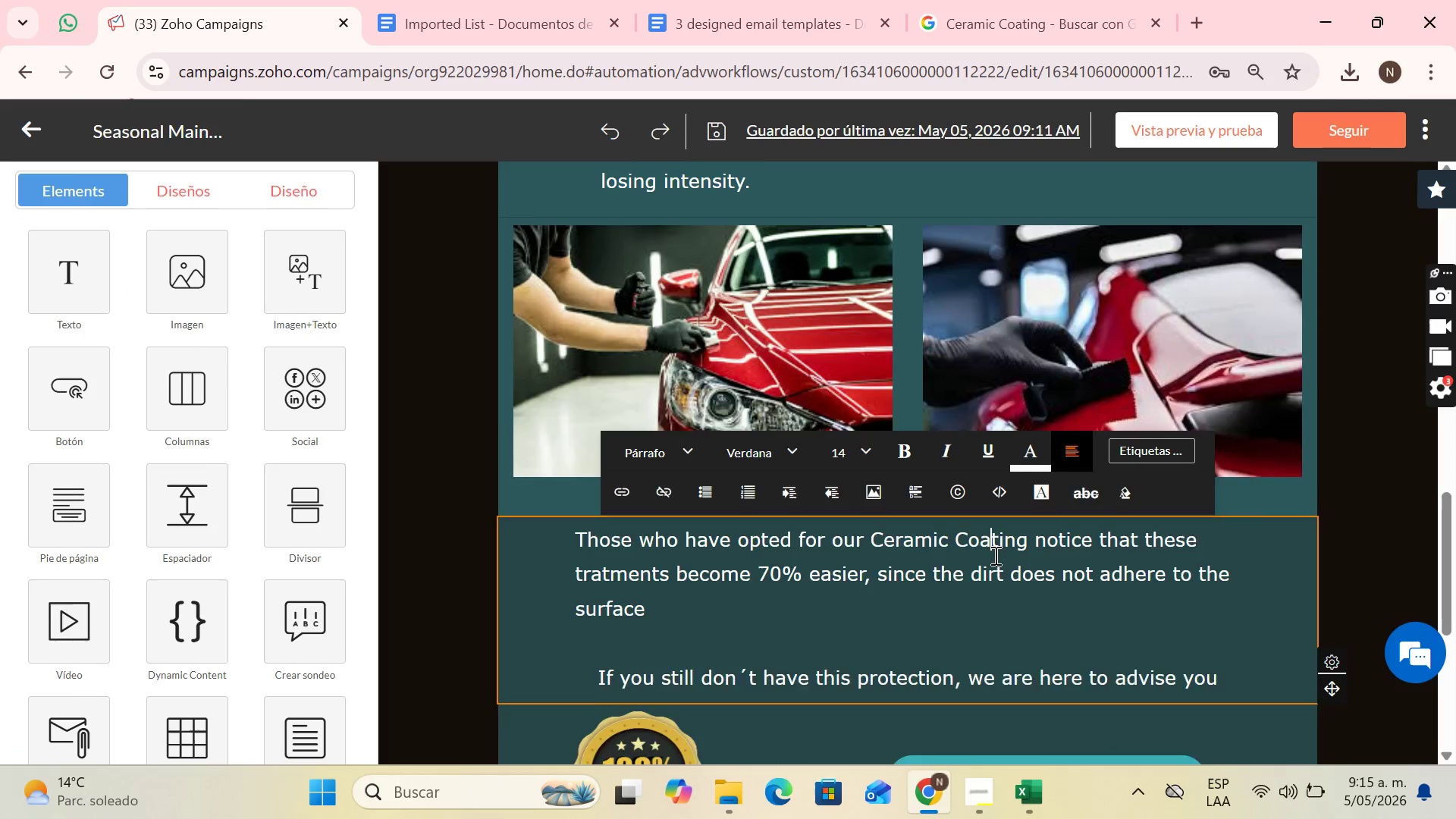 
scroll: coordinate [994, 555], scroll_direction: up, amount: 3.0
 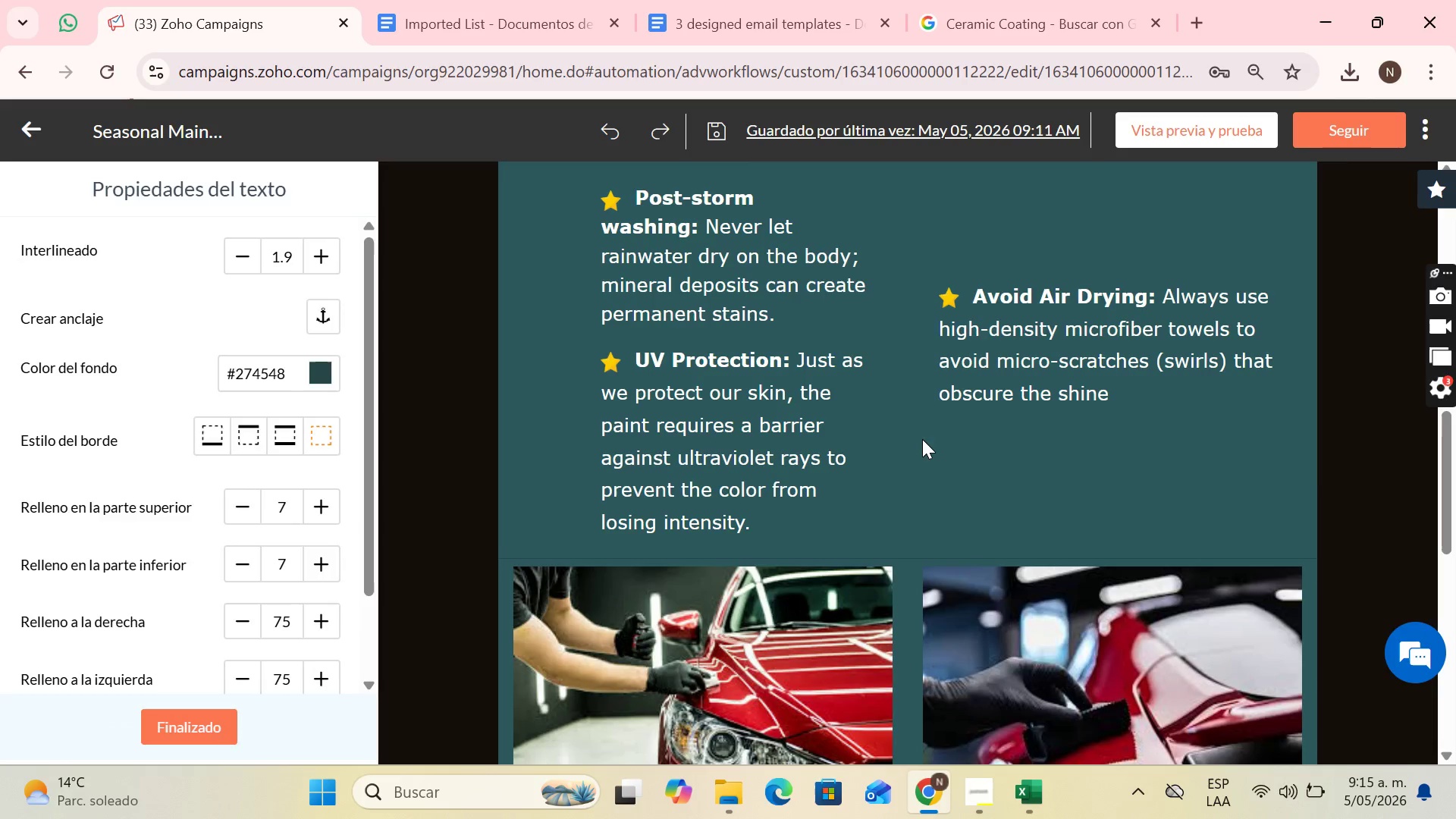 
left_click([922, 439])
 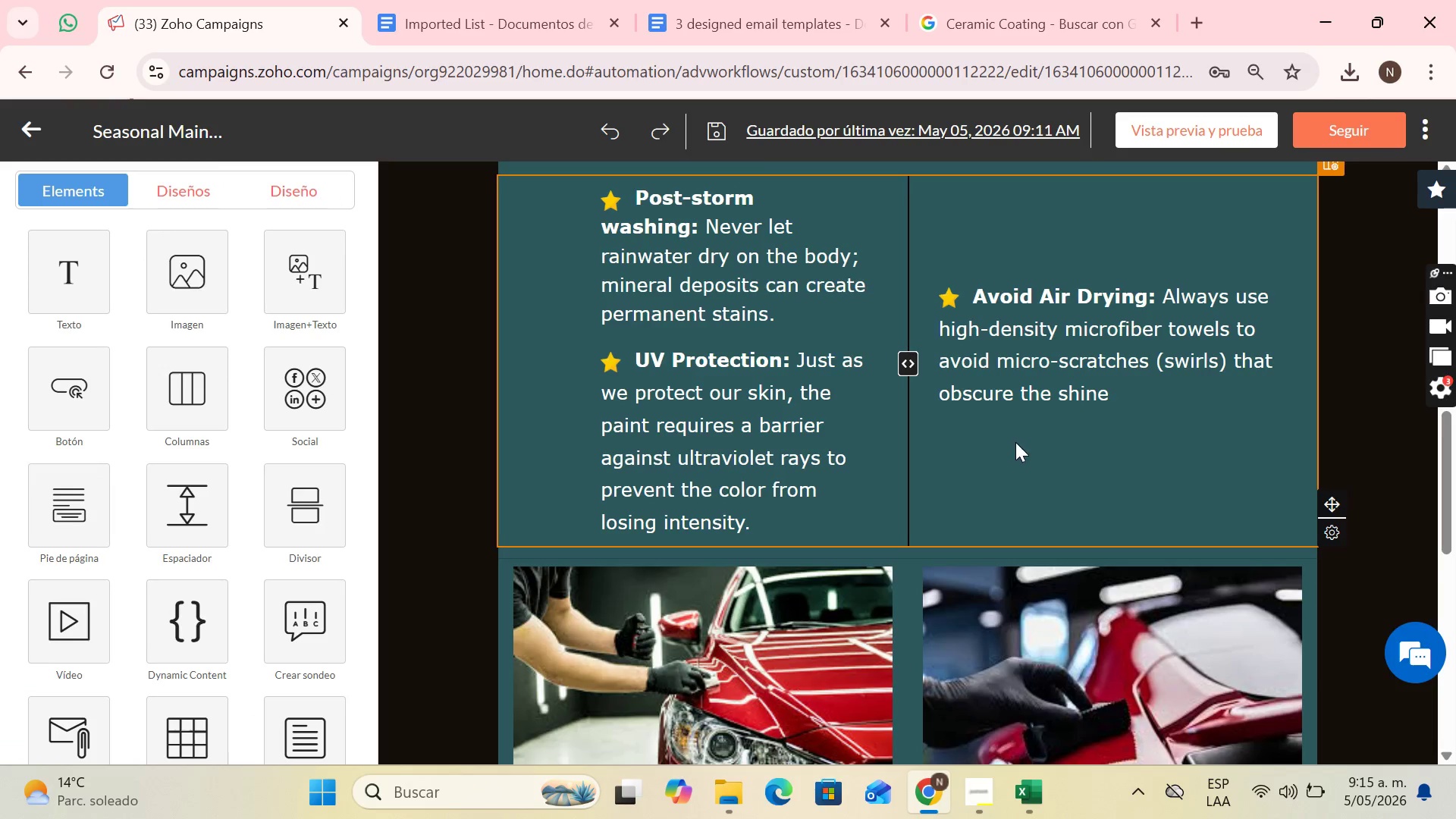 
scroll: coordinate [1023, 454], scroll_direction: down, amount: 5.0
 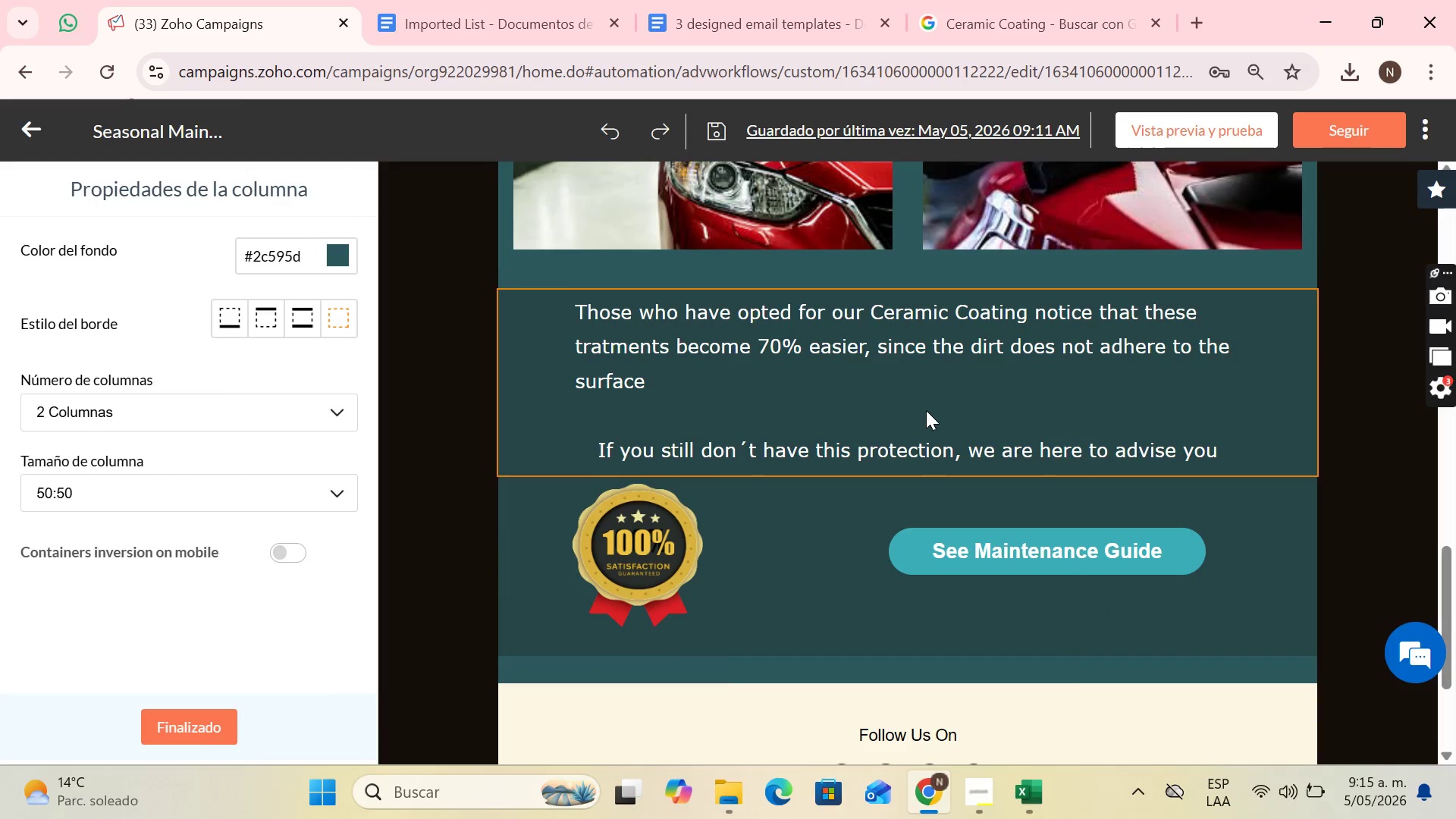 
scroll: coordinate [924, 409], scroll_direction: up, amount: 13.0
 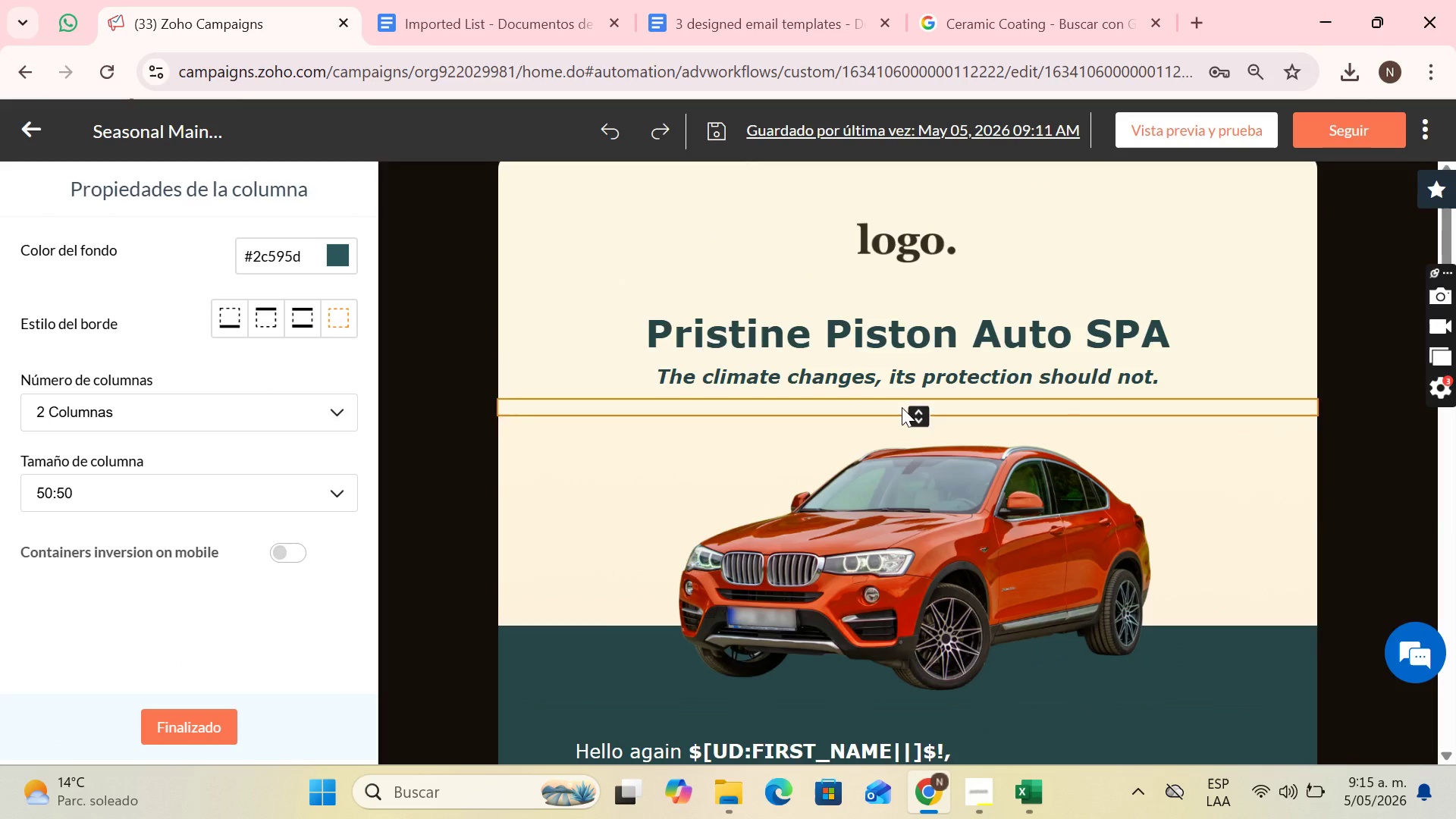 
scroll: coordinate [916, 364], scroll_direction: down, amount: 3.0
 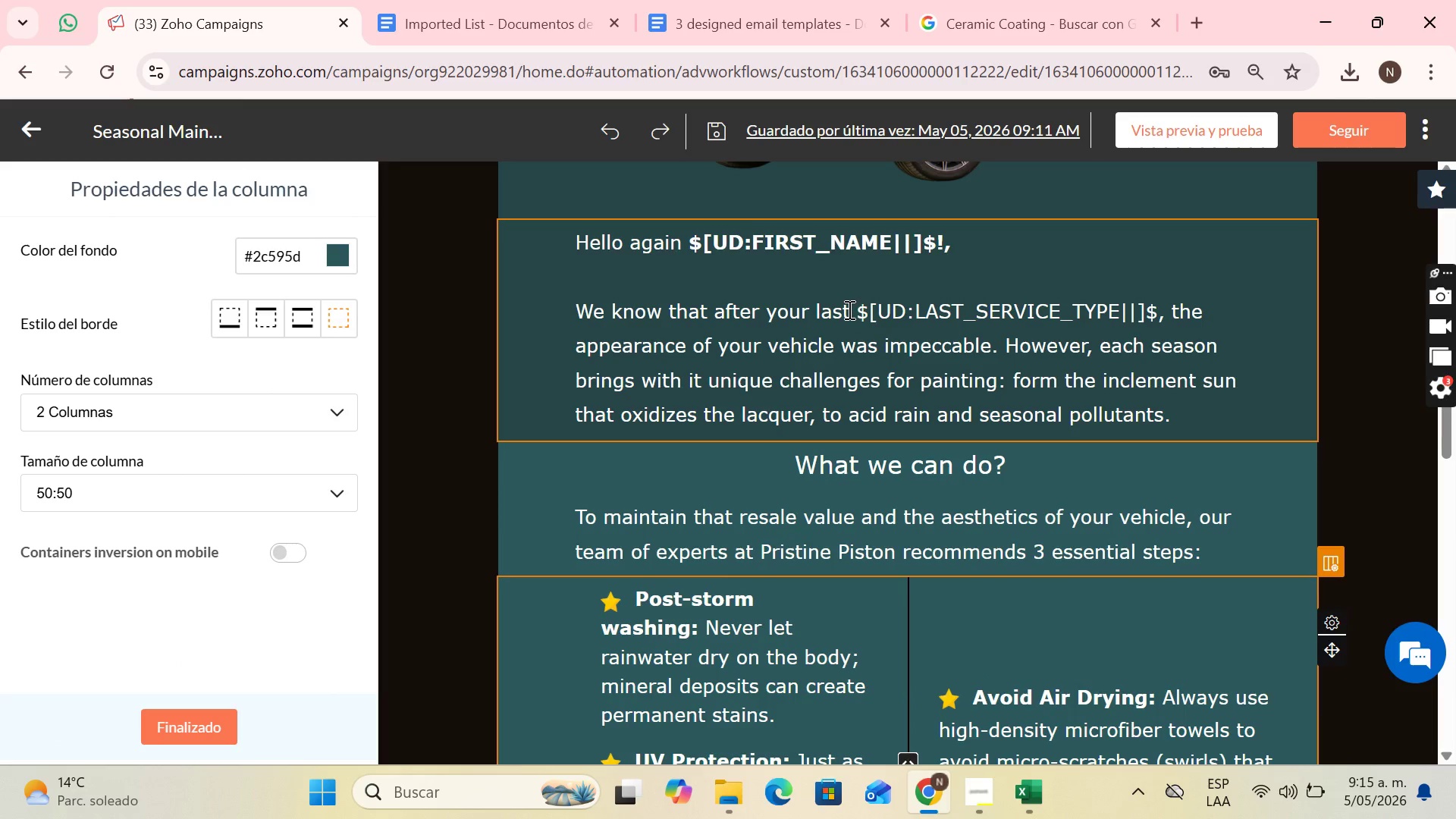 
left_click_drag(start_coordinate=[858, 315], to_coordinate=[1084, 308])
 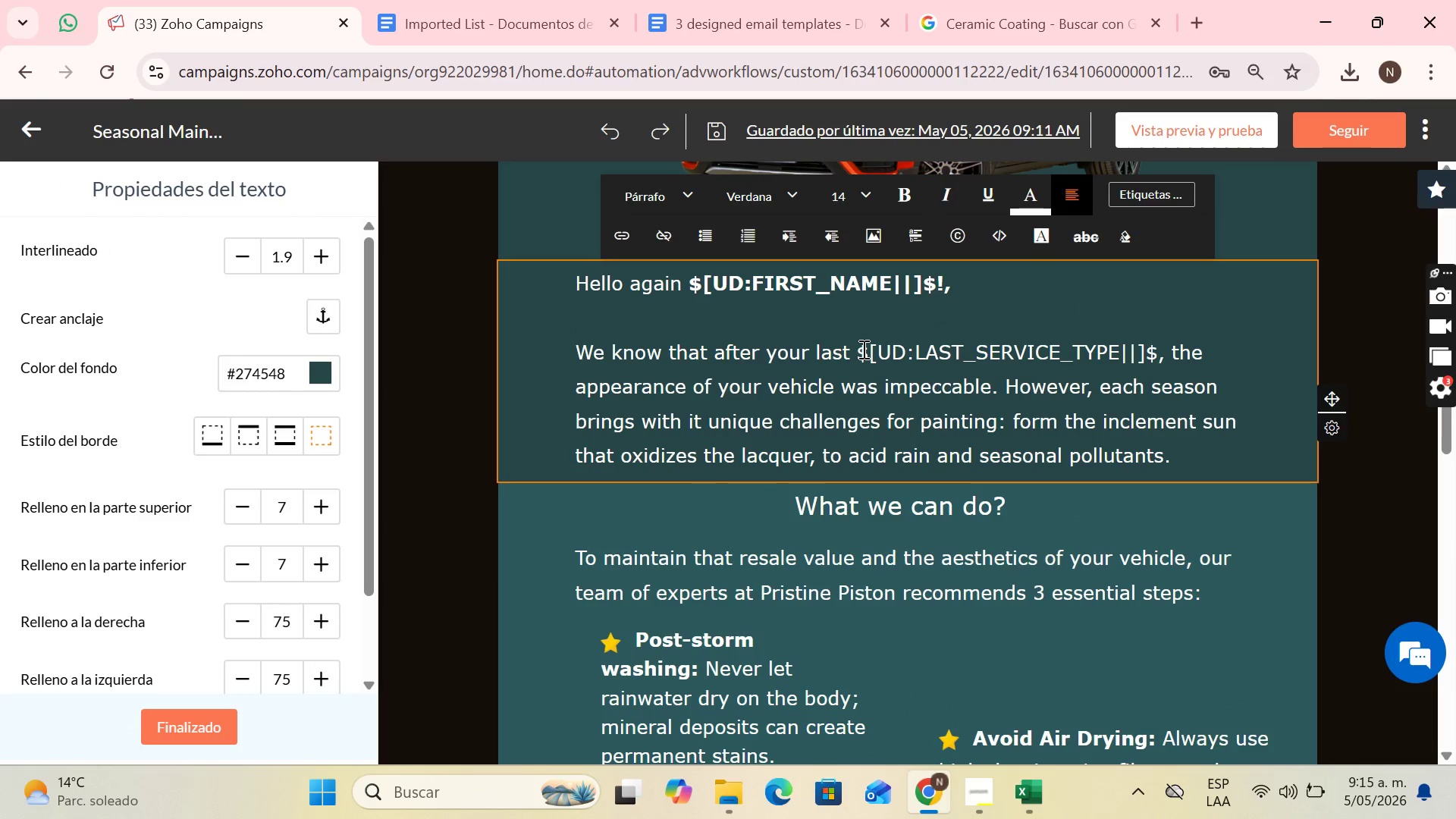 
left_click_drag(start_coordinate=[862, 349], to_coordinate=[1087, 350])
 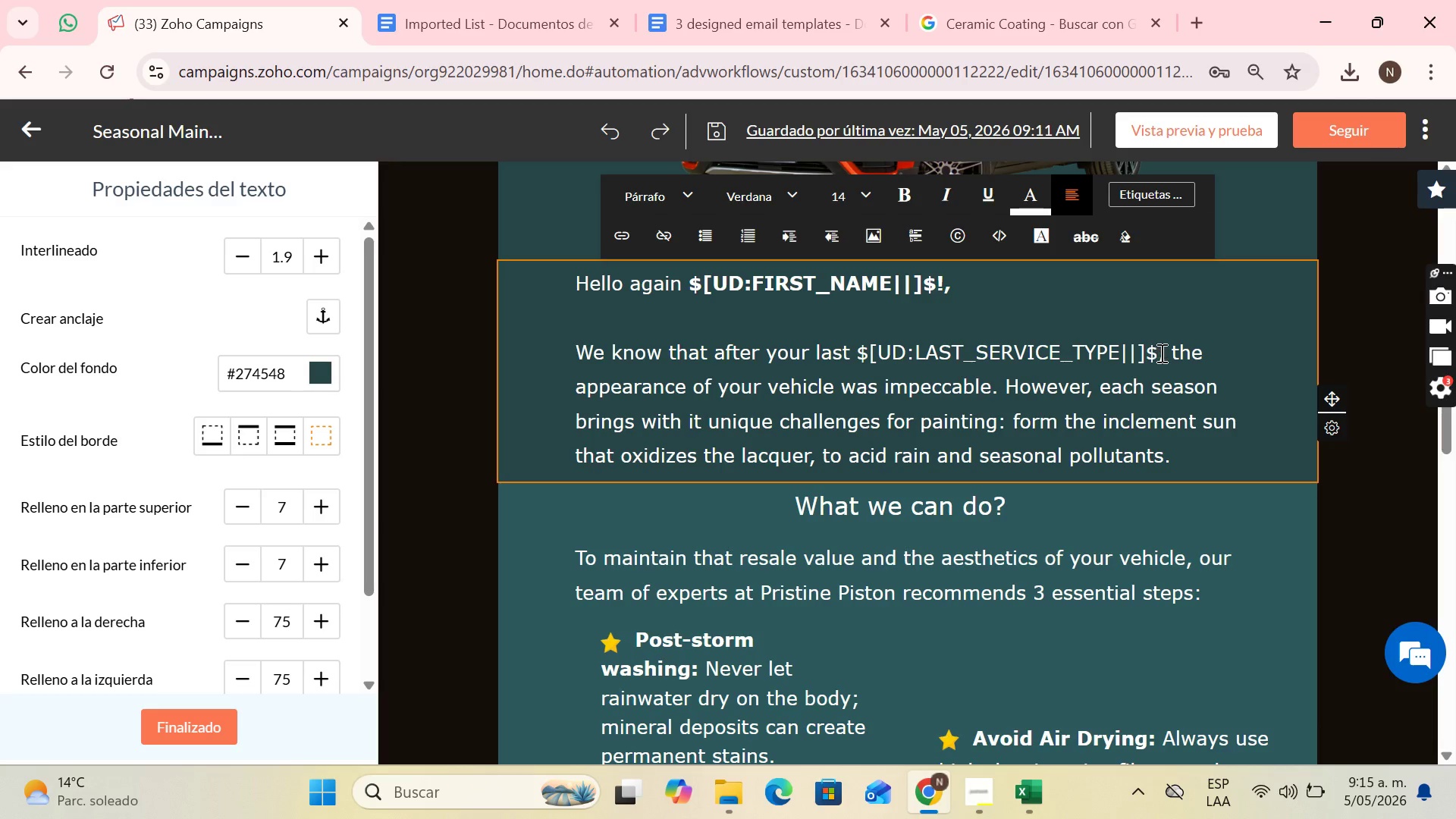 
left_click_drag(start_coordinate=[1160, 353], to_coordinate=[937, 359])
 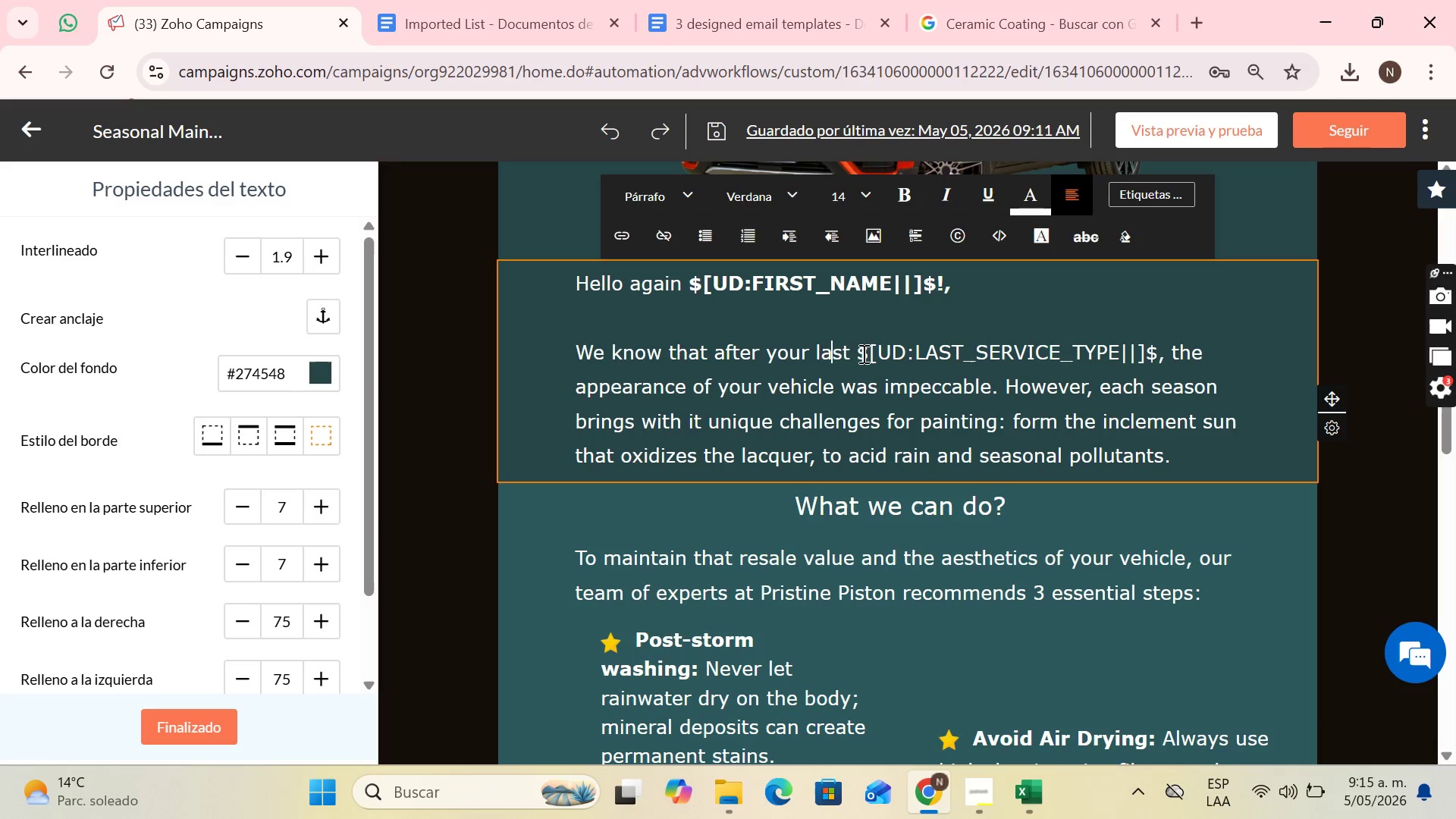 
left_click_drag(start_coordinate=[854, 354], to_coordinate=[1199, 354])
 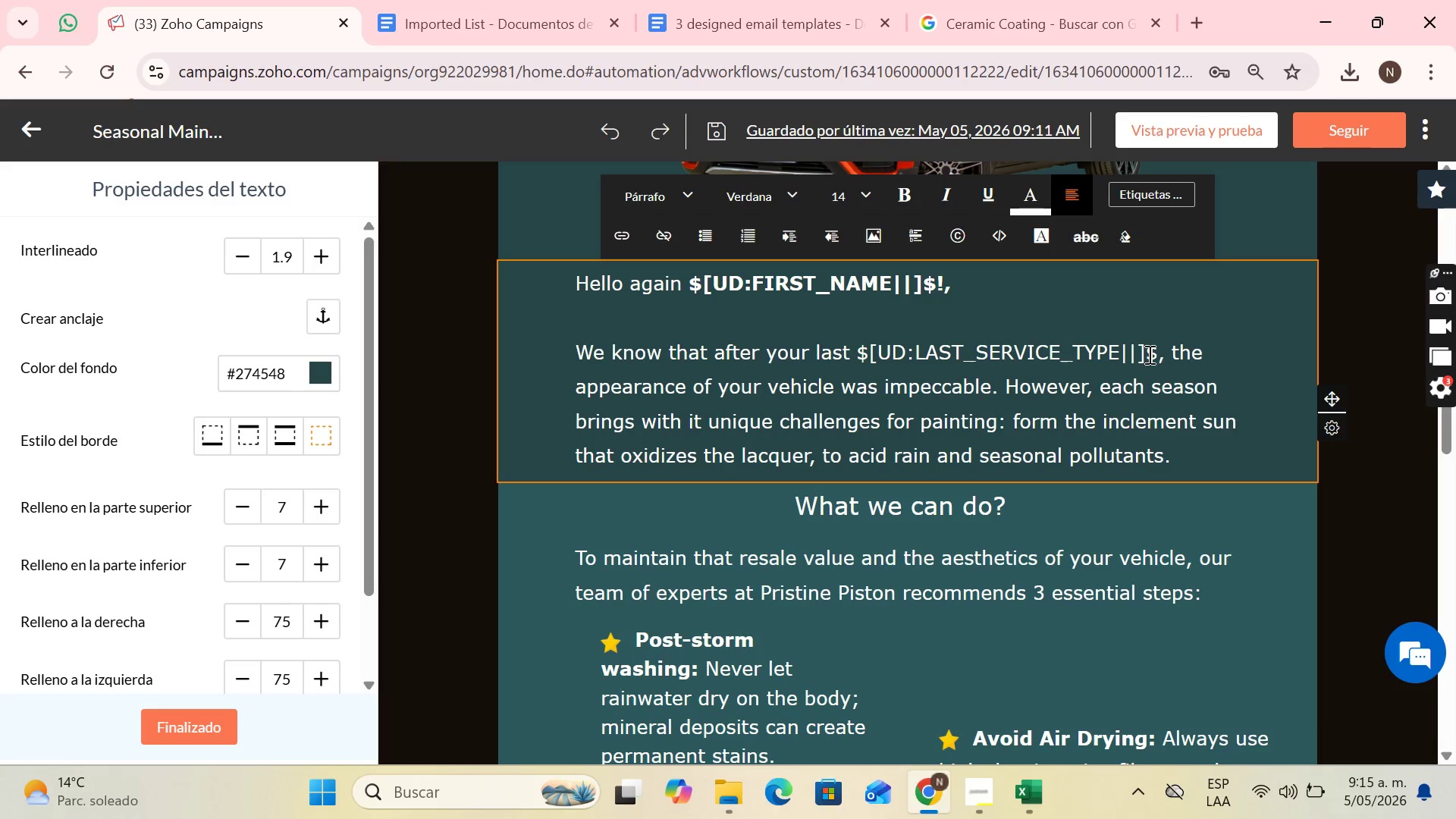 
left_click([1148, 354])
 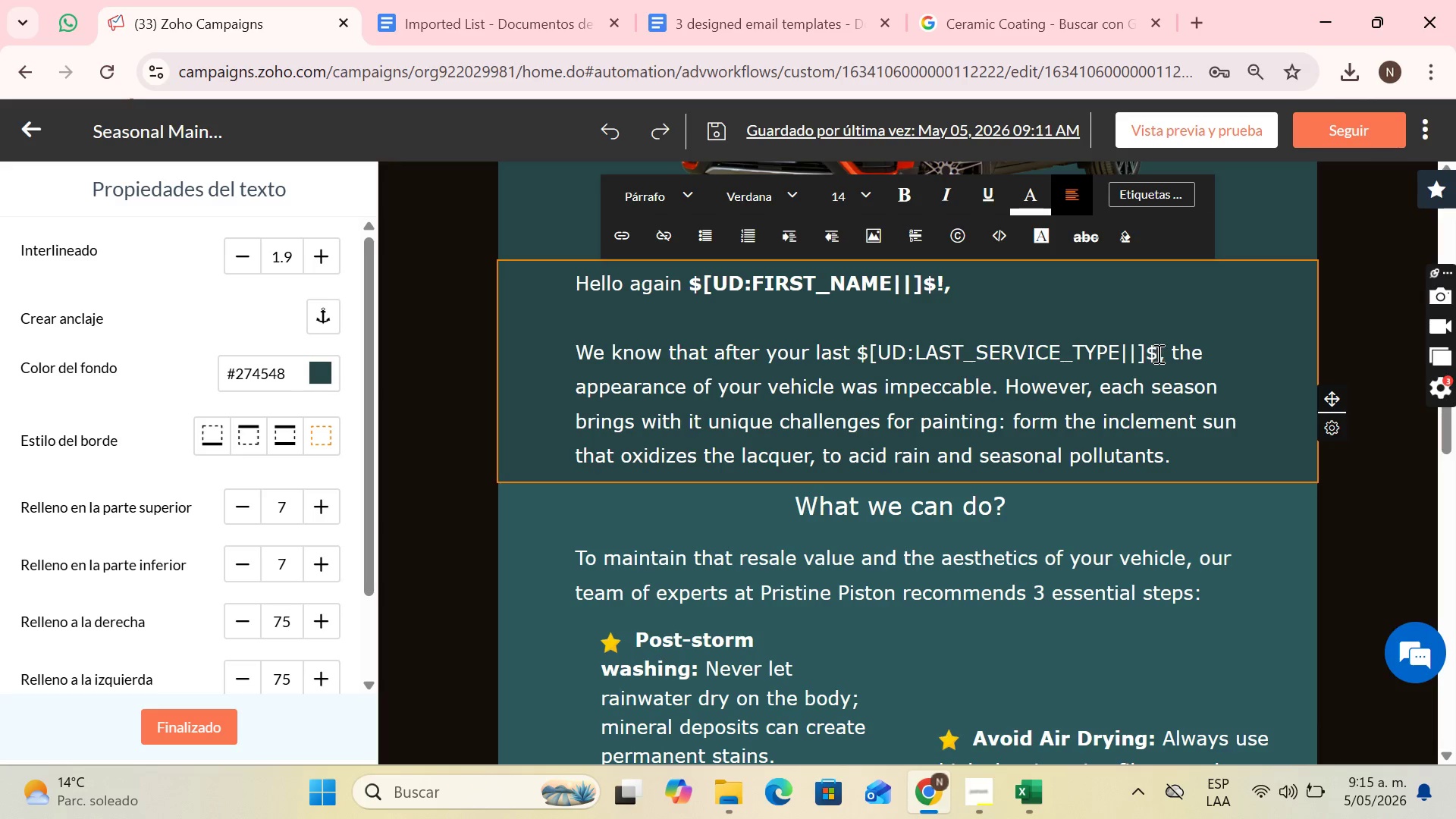 
left_click([1159, 353])
 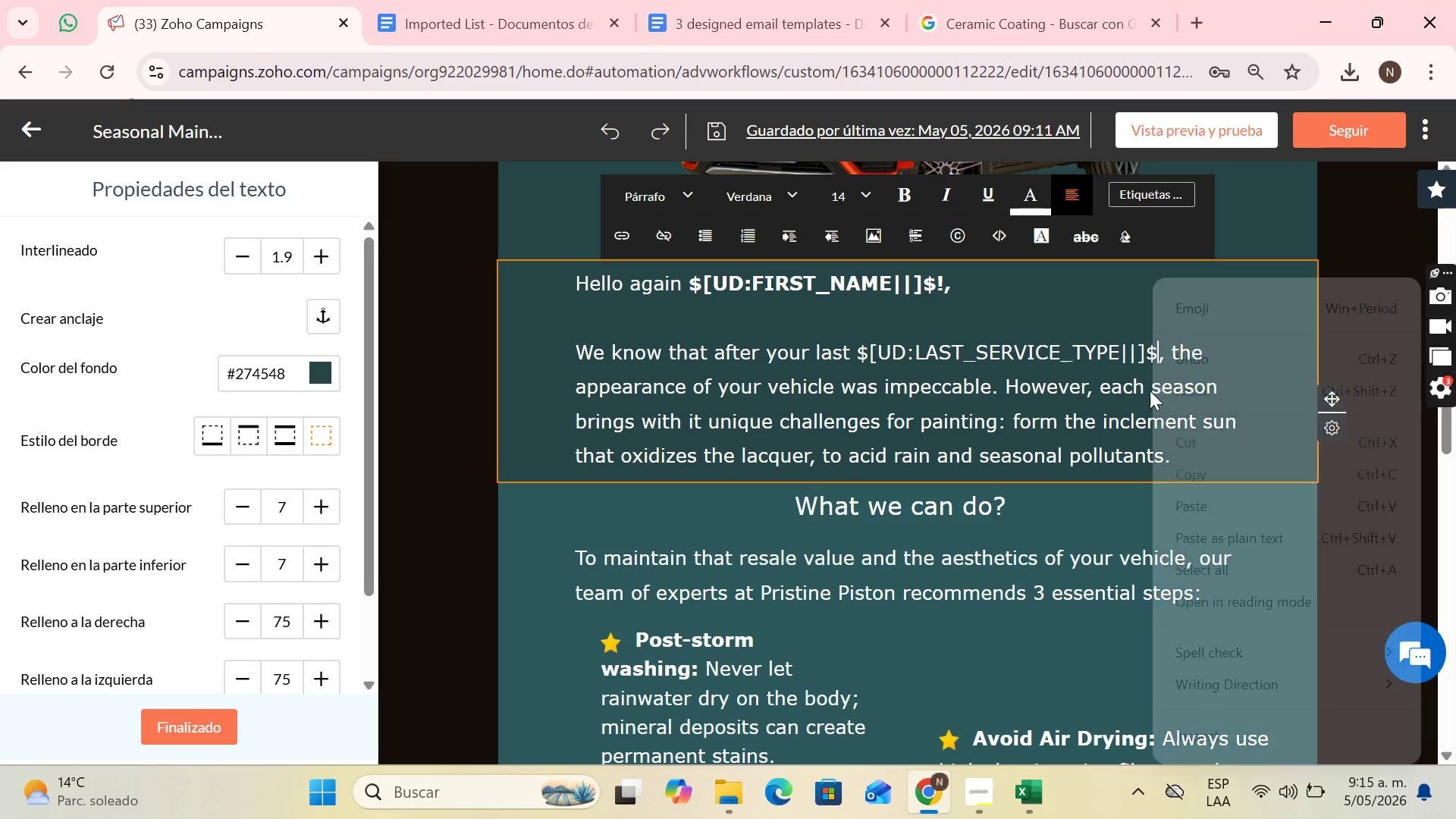 
left_click([1135, 397])
 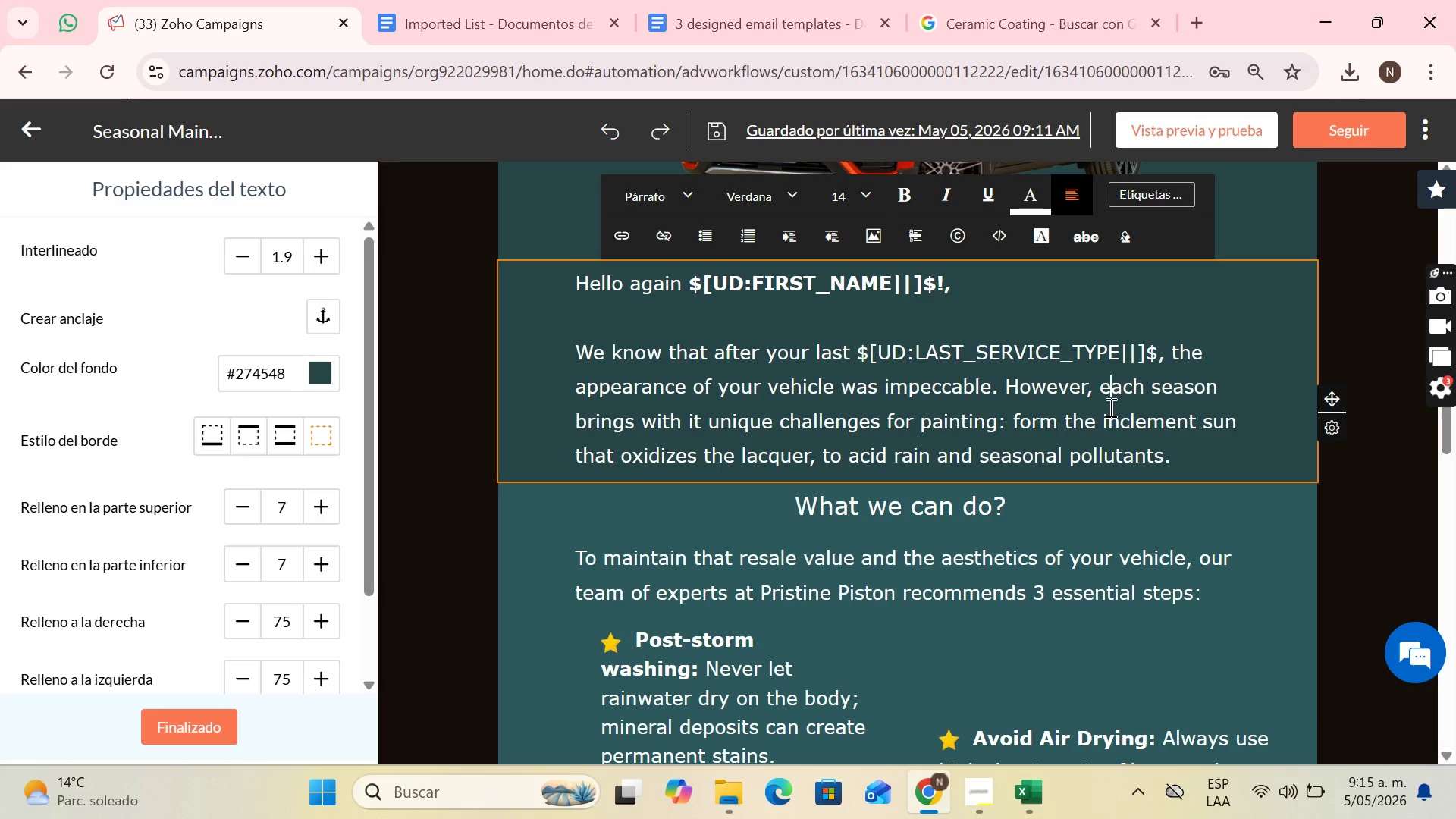 
left_click_drag(start_coordinate=[1113, 401], to_coordinate=[1056, 462])
 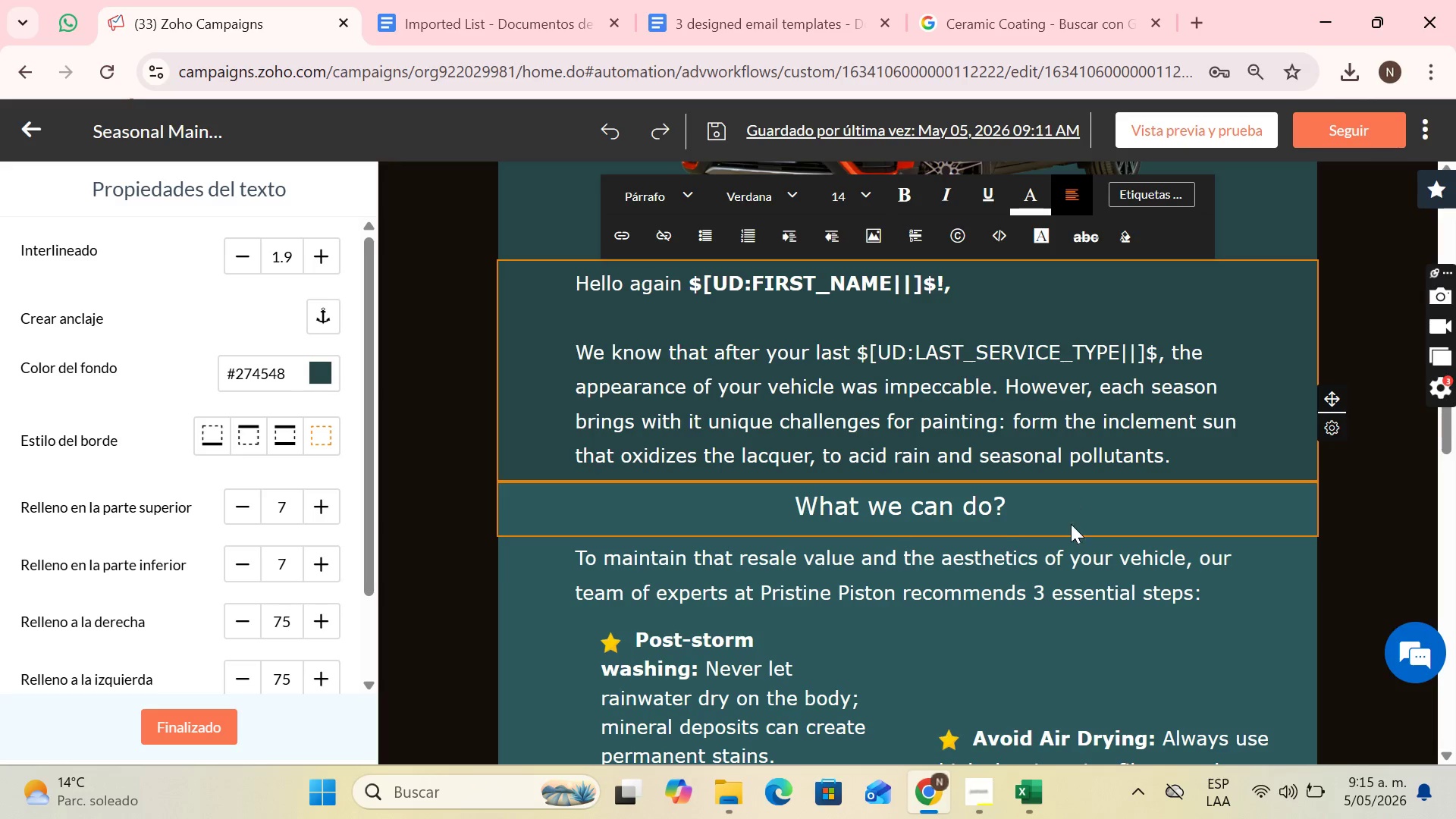 
left_click_drag(start_coordinate=[1071, 532], to_coordinate=[1071, 536])
 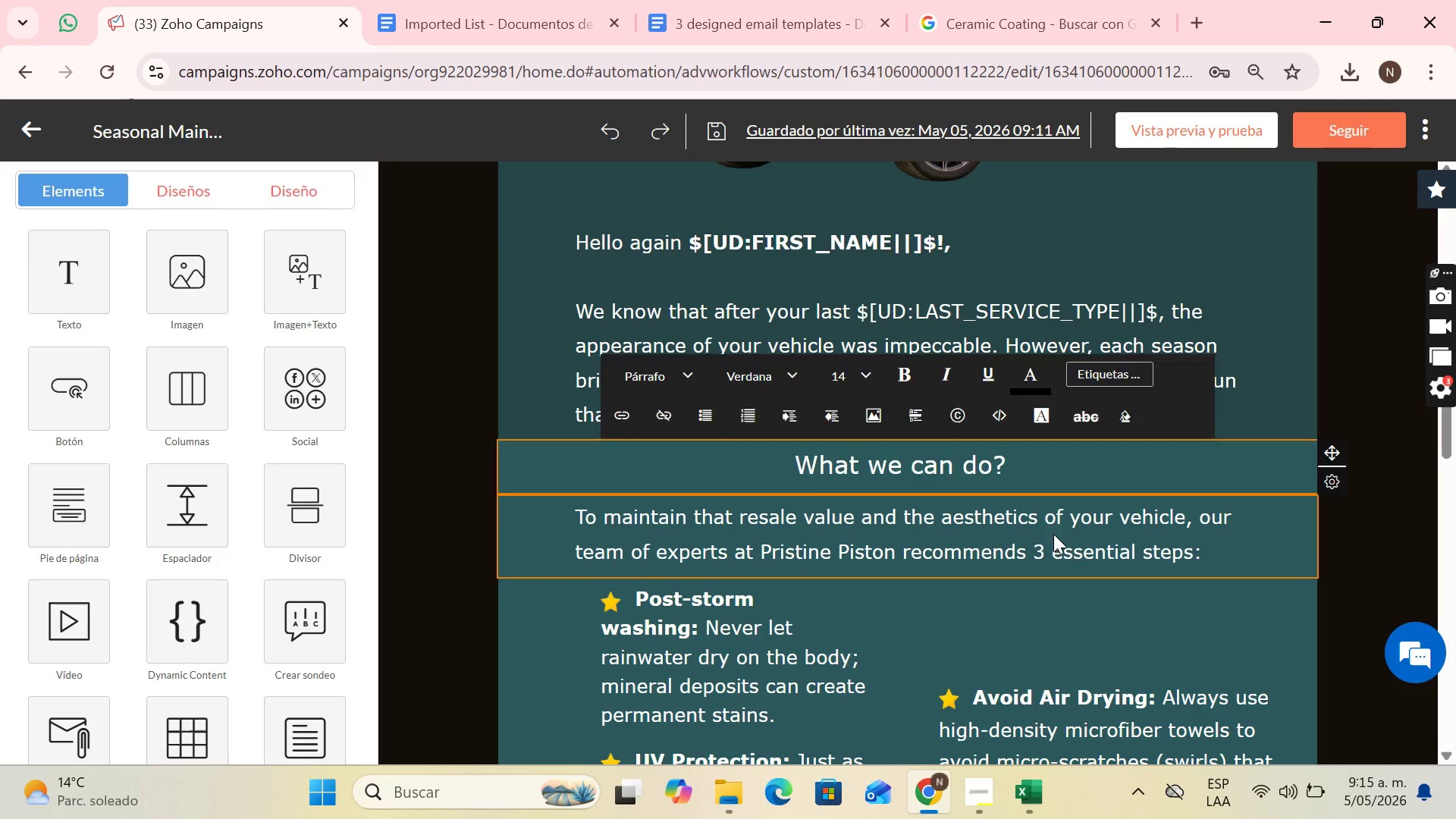 
left_click_drag(start_coordinate=[1053, 534], to_coordinate=[1100, 540])
 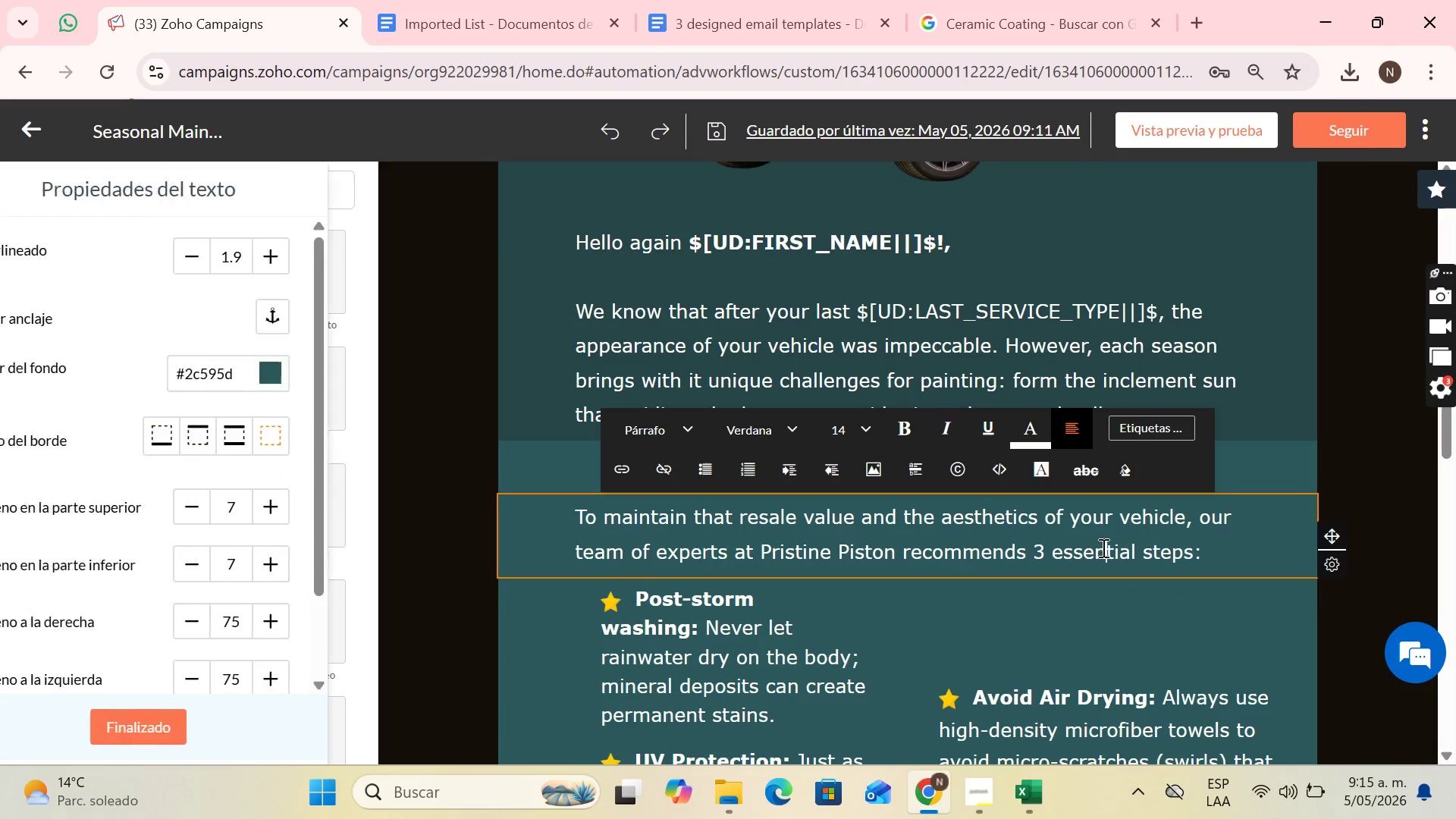 
left_click_drag(start_coordinate=[1102, 548], to_coordinate=[1213, 545])
 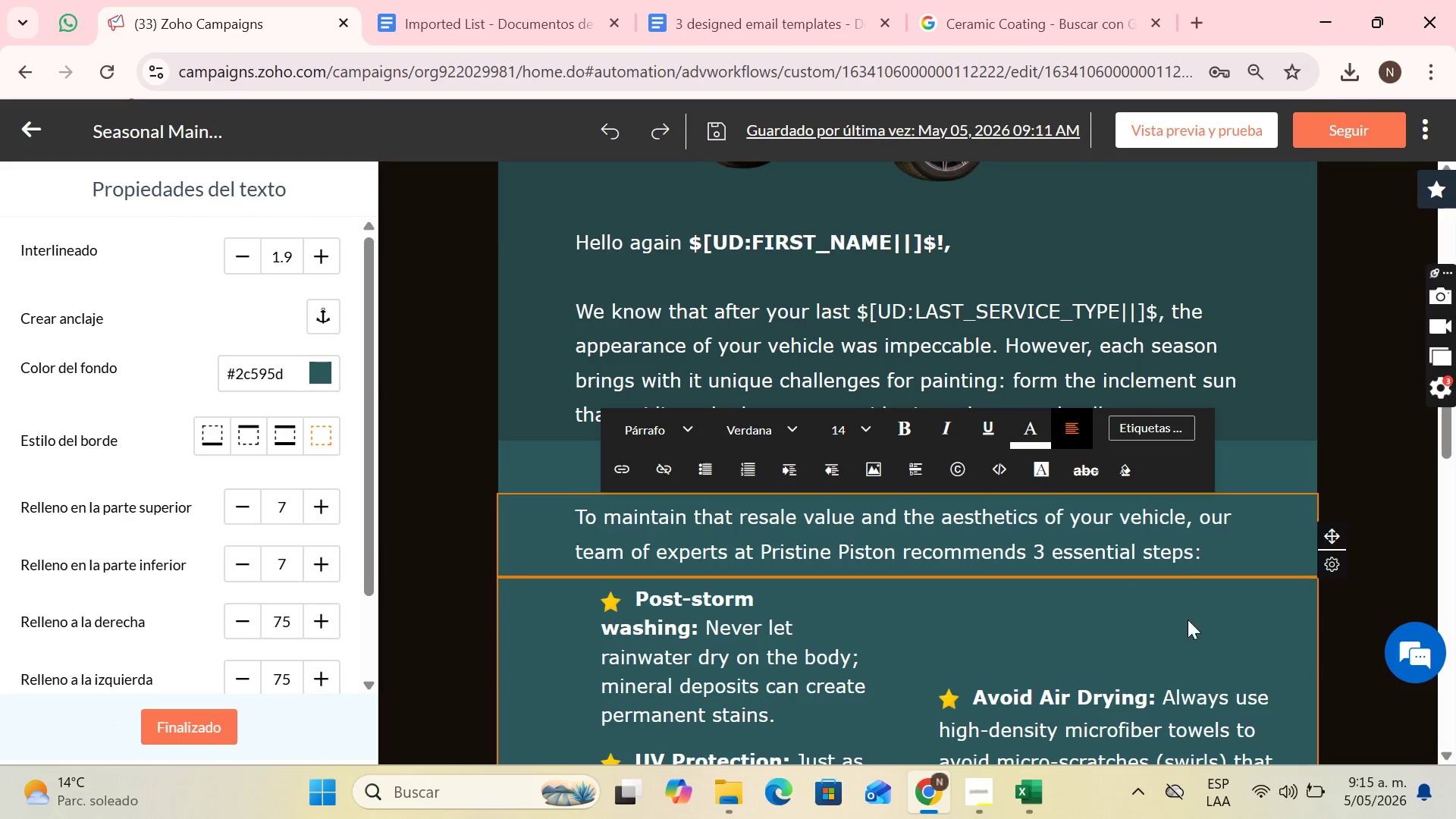 
left_click_drag(start_coordinate=[1188, 632], to_coordinate=[1188, 639])
 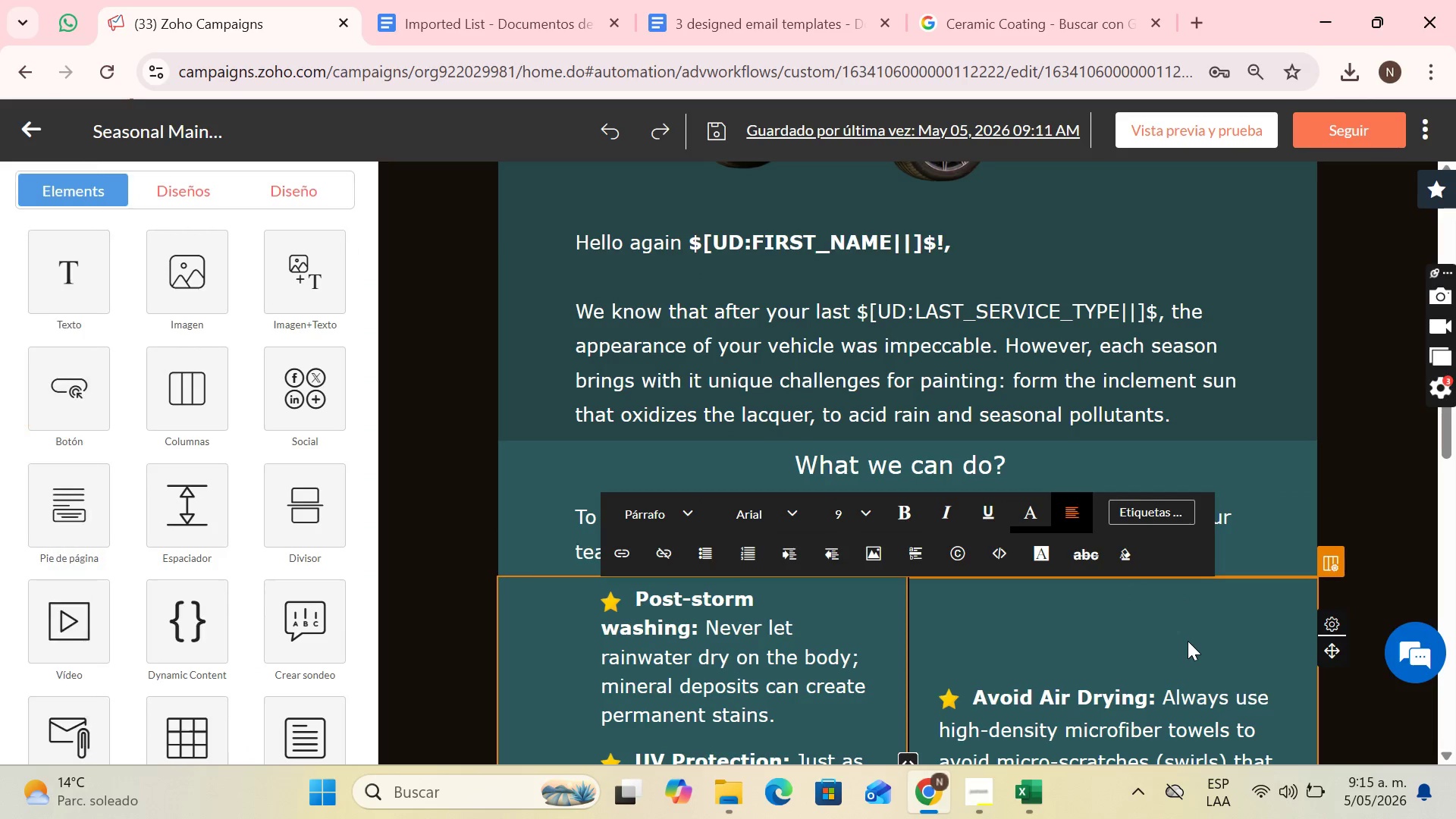 
triple_click([1188, 641])
 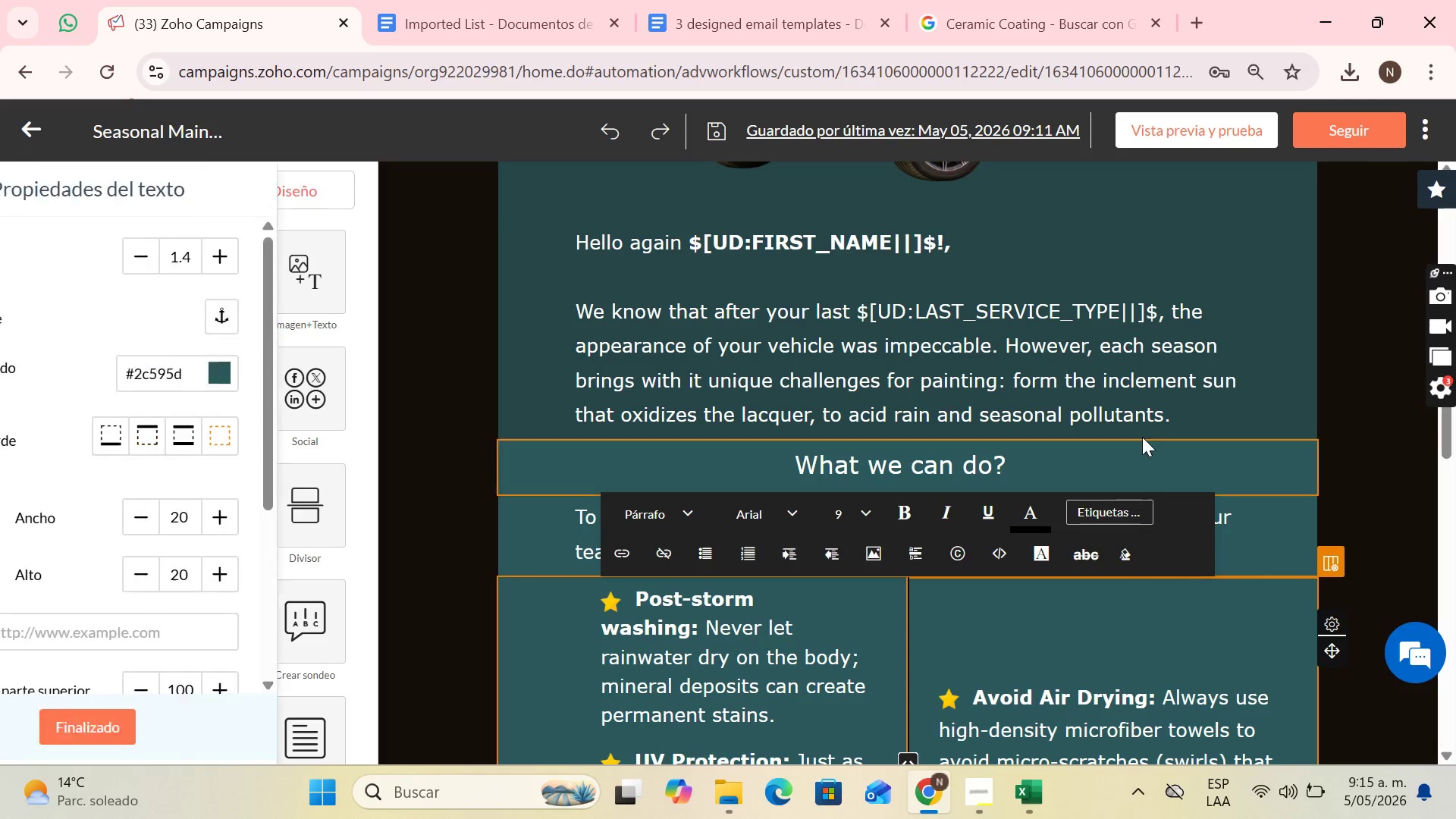 
triple_click([1142, 435])
 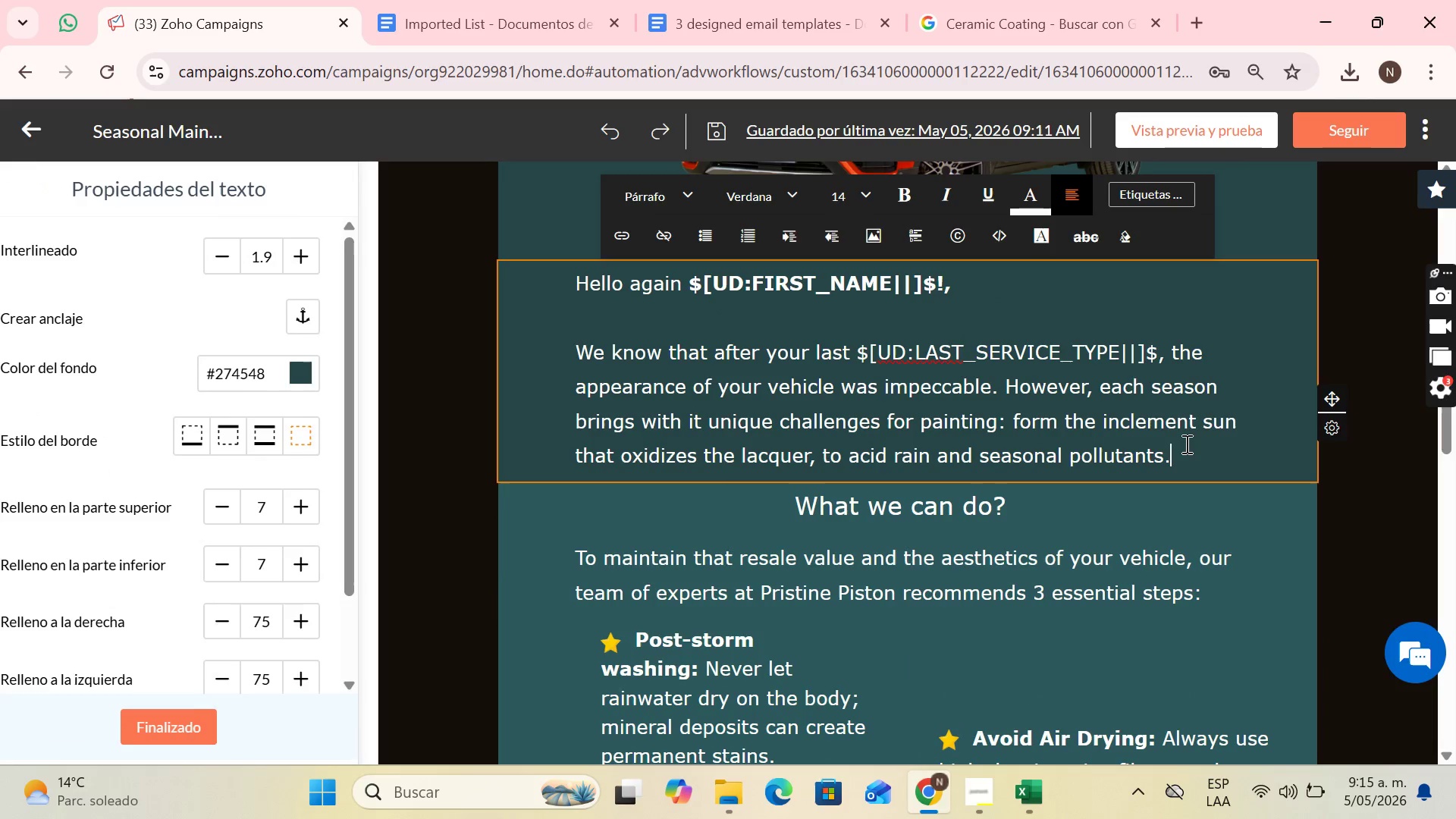 
key(G)
 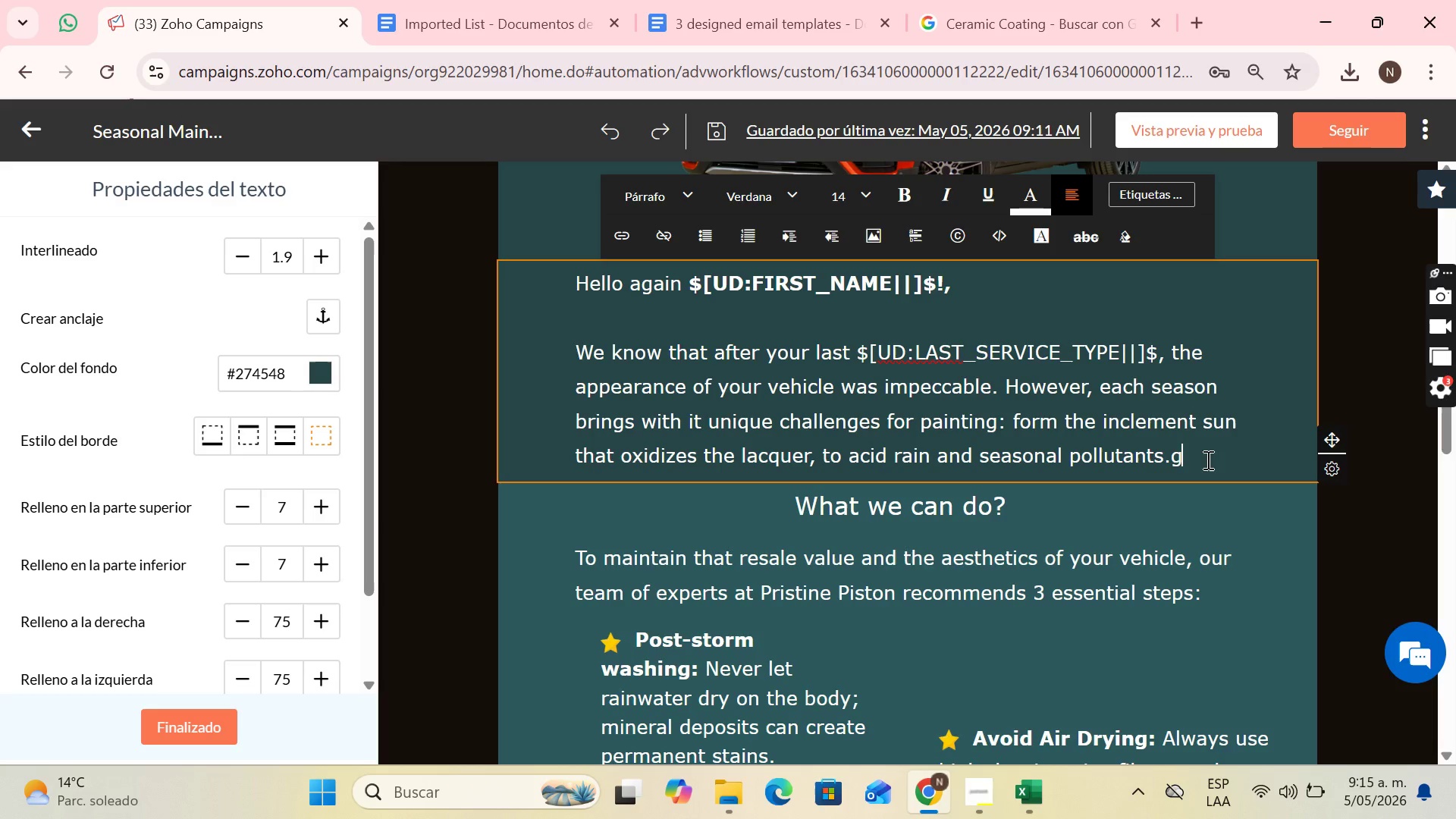 
left_click_drag(start_coordinate=[1225, 457], to_coordinate=[1141, 463])
 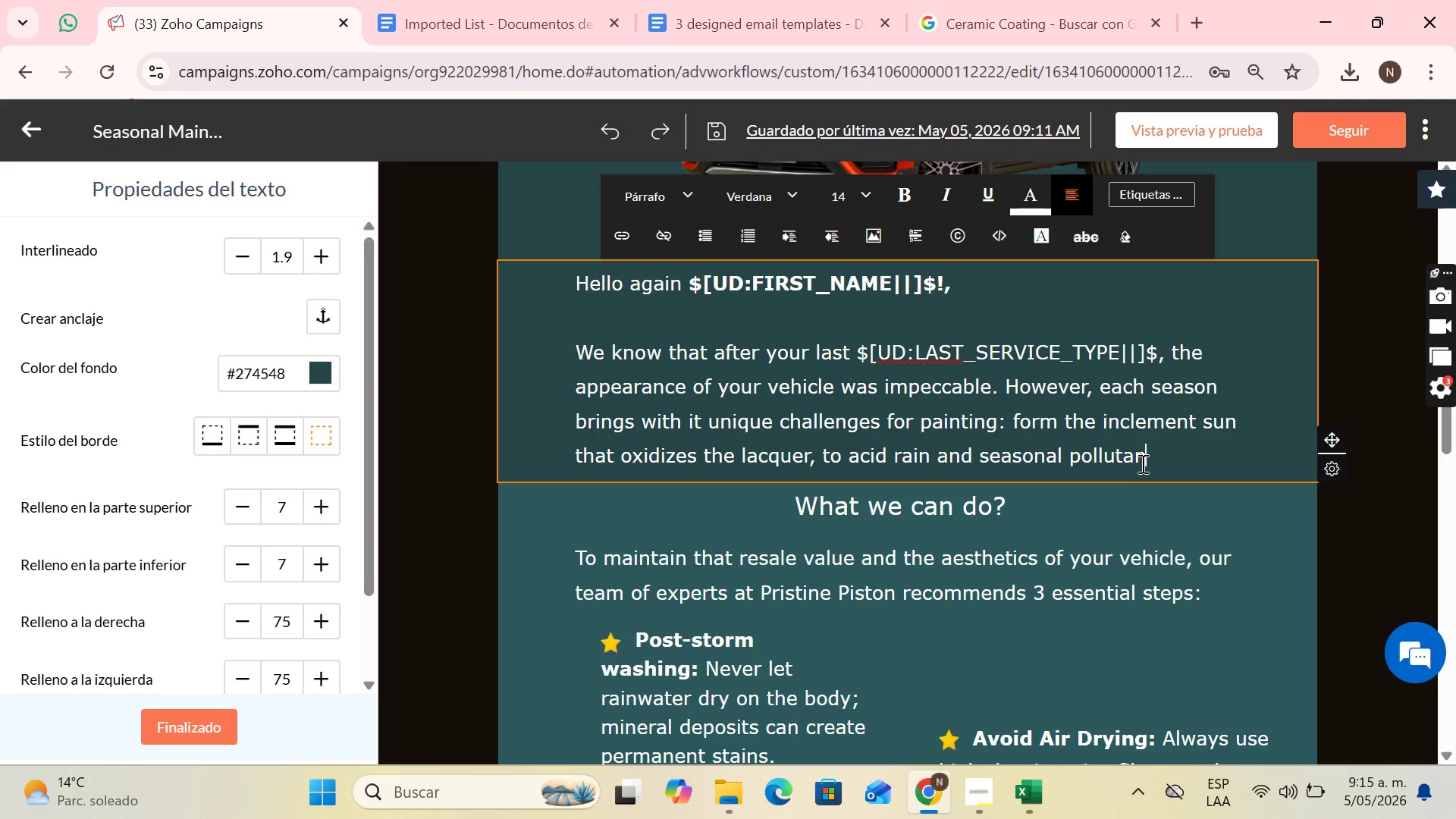 
key(Backspace)
 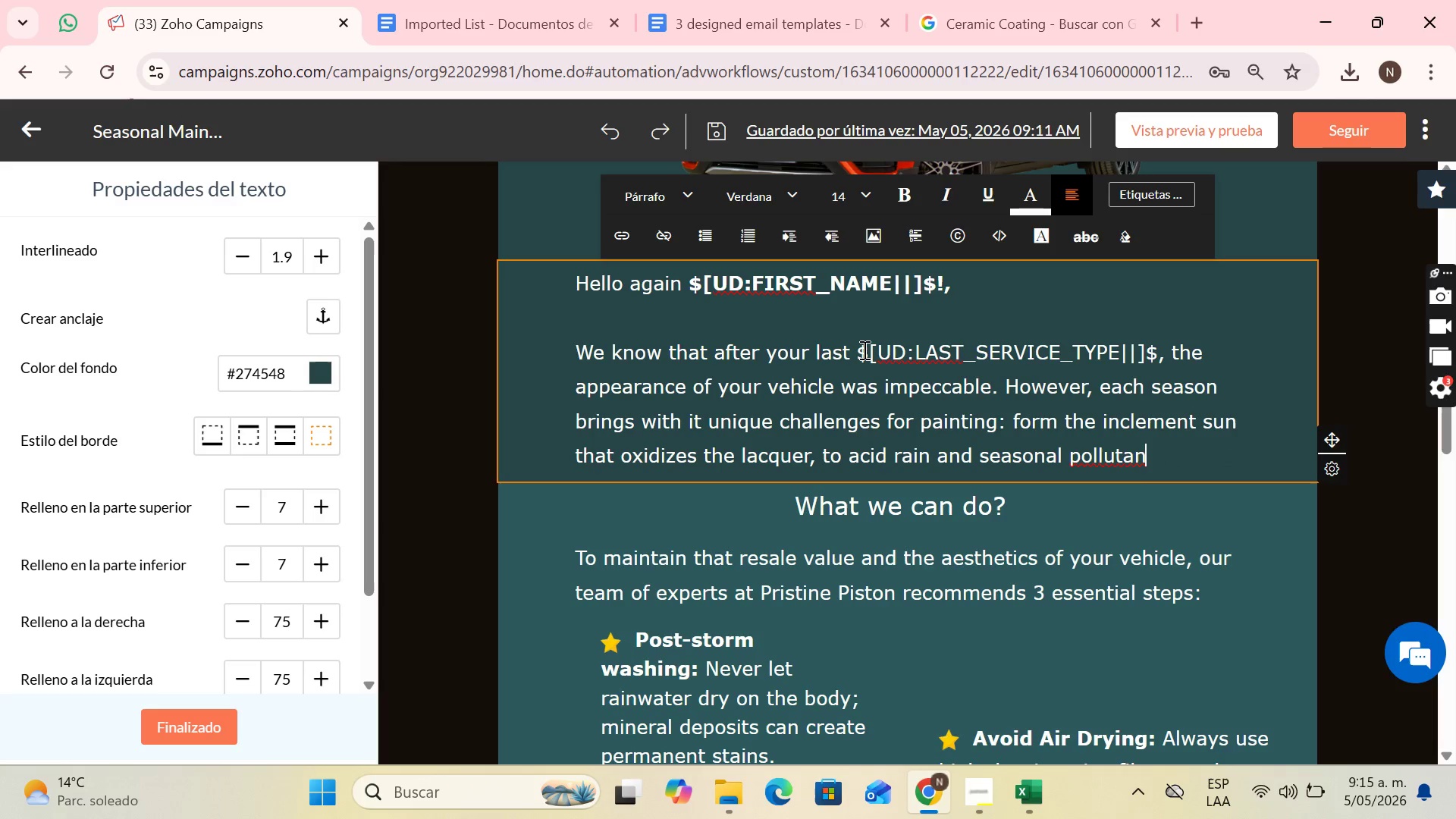 
left_click([863, 350])
 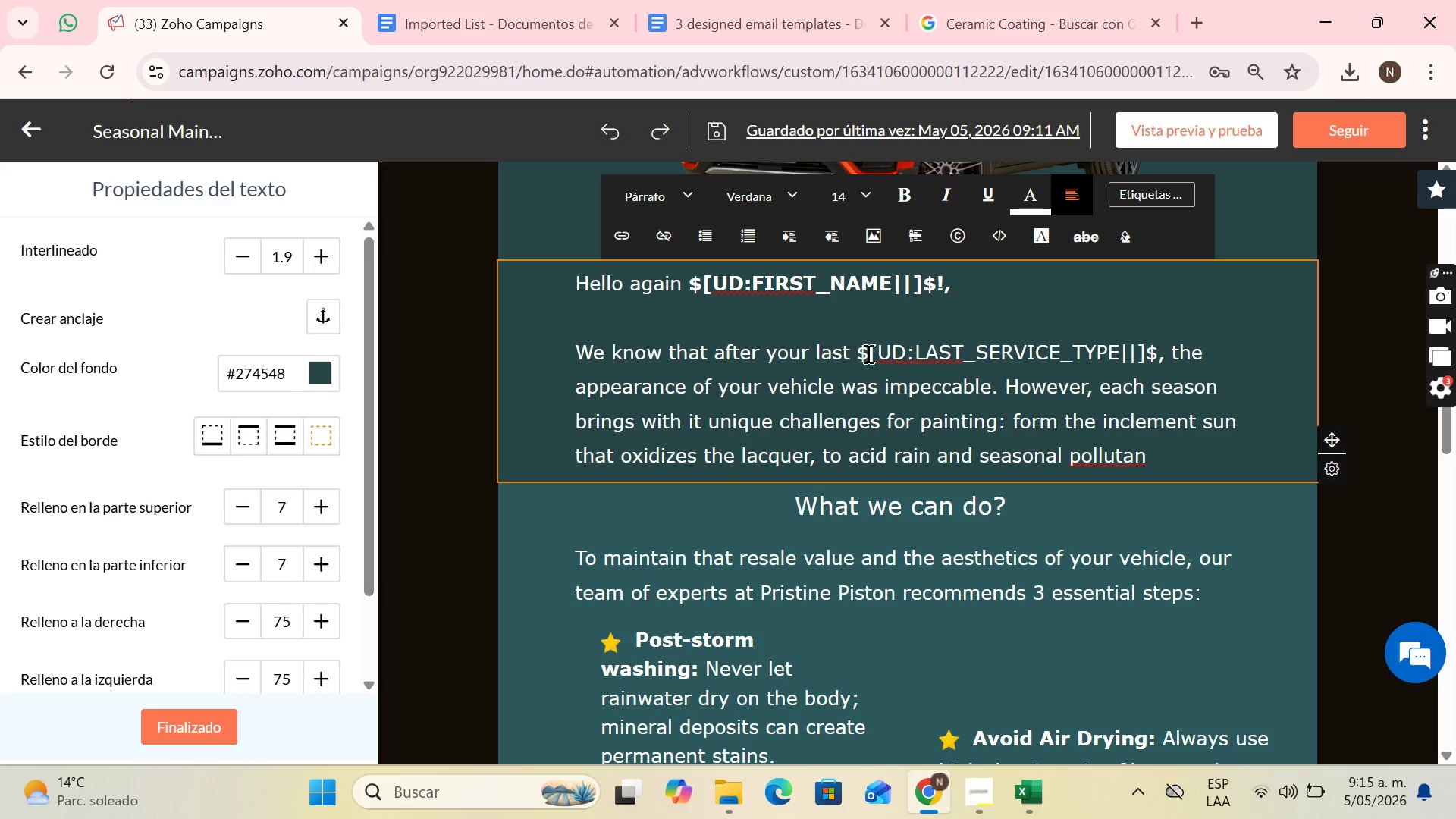 
double_click([864, 353])
 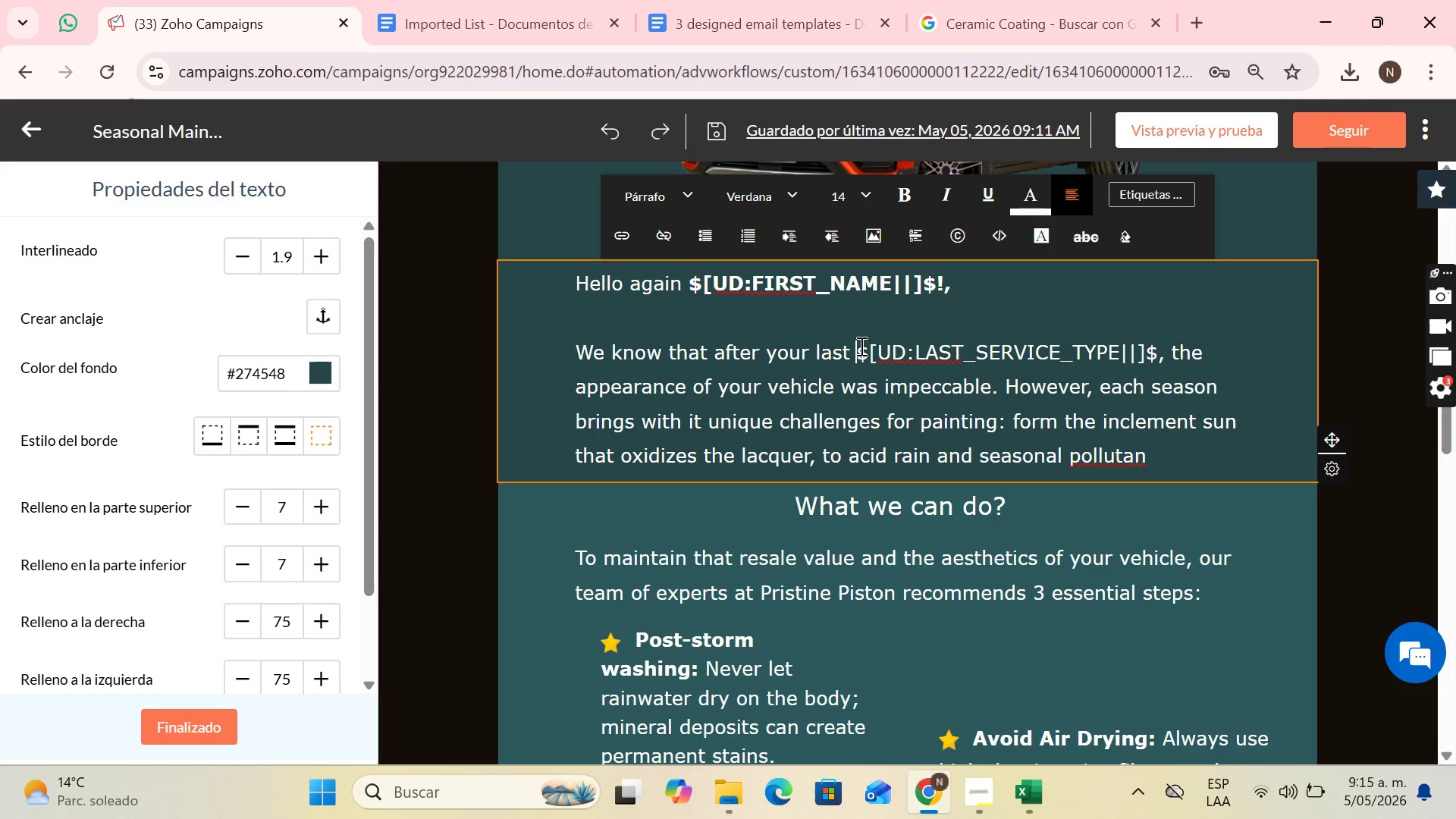 
key(Shift+ArrowRight)
 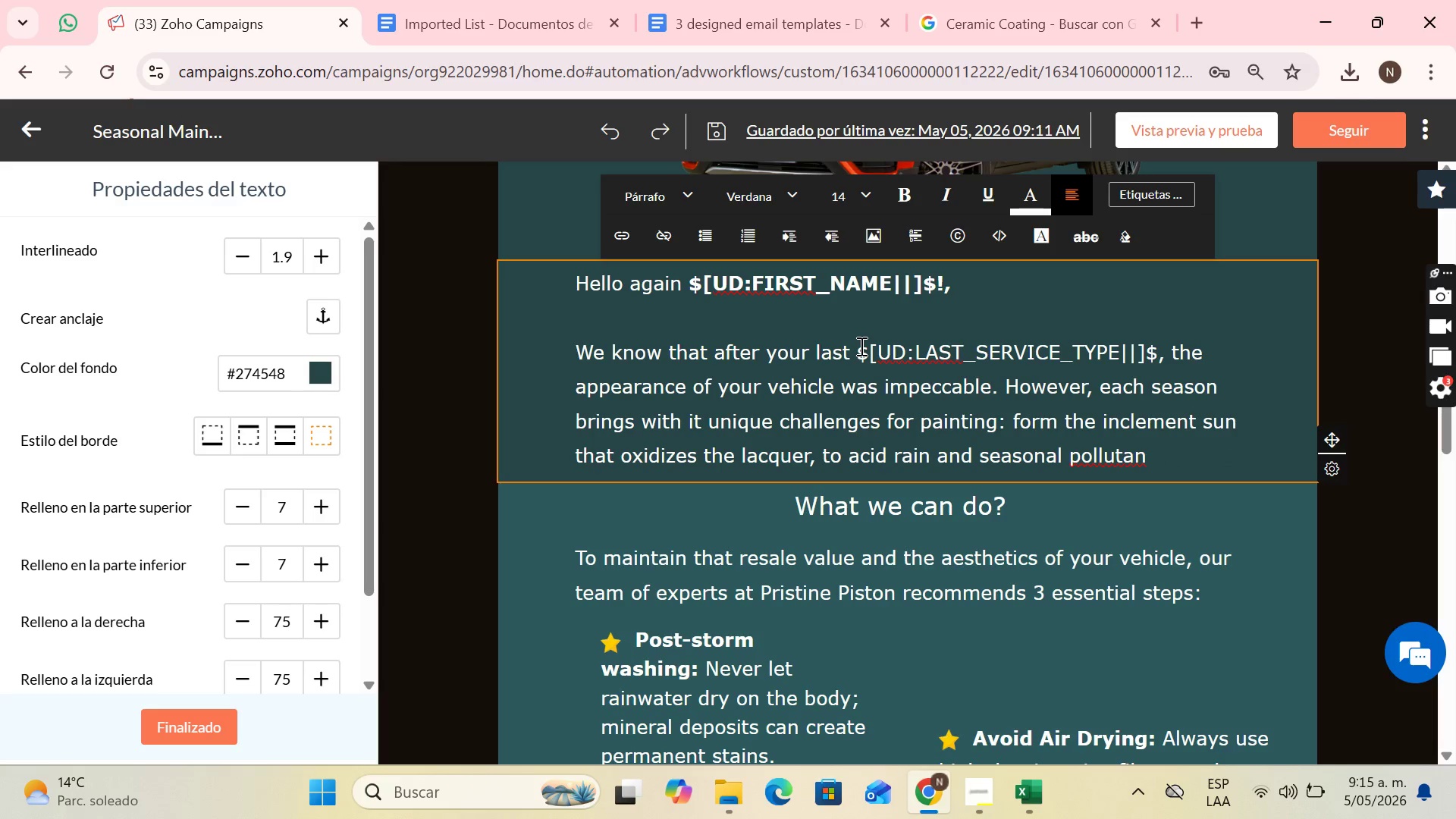 
key(Shift+ArrowRight)
 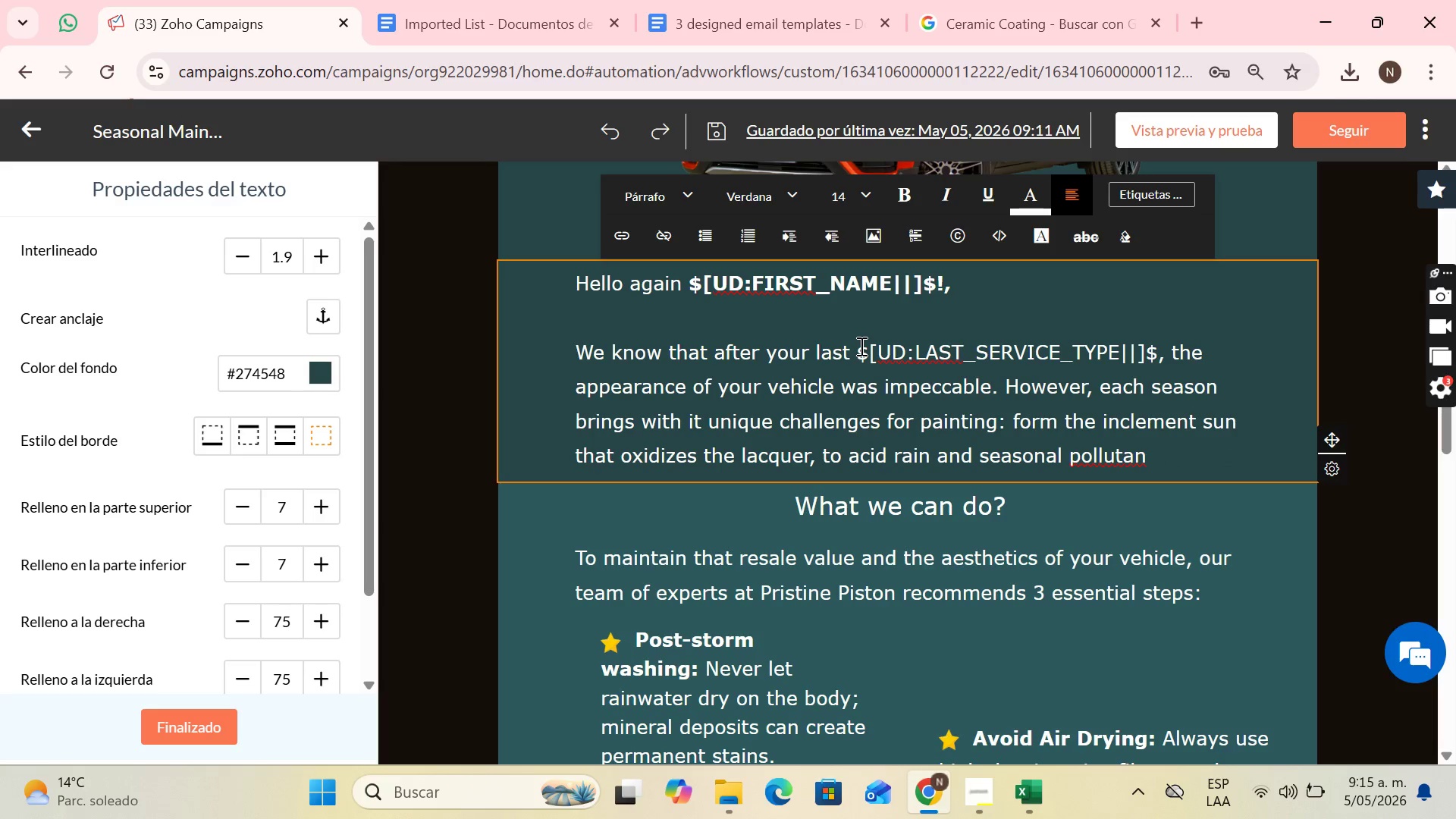 
key(Shift+ArrowRight)
 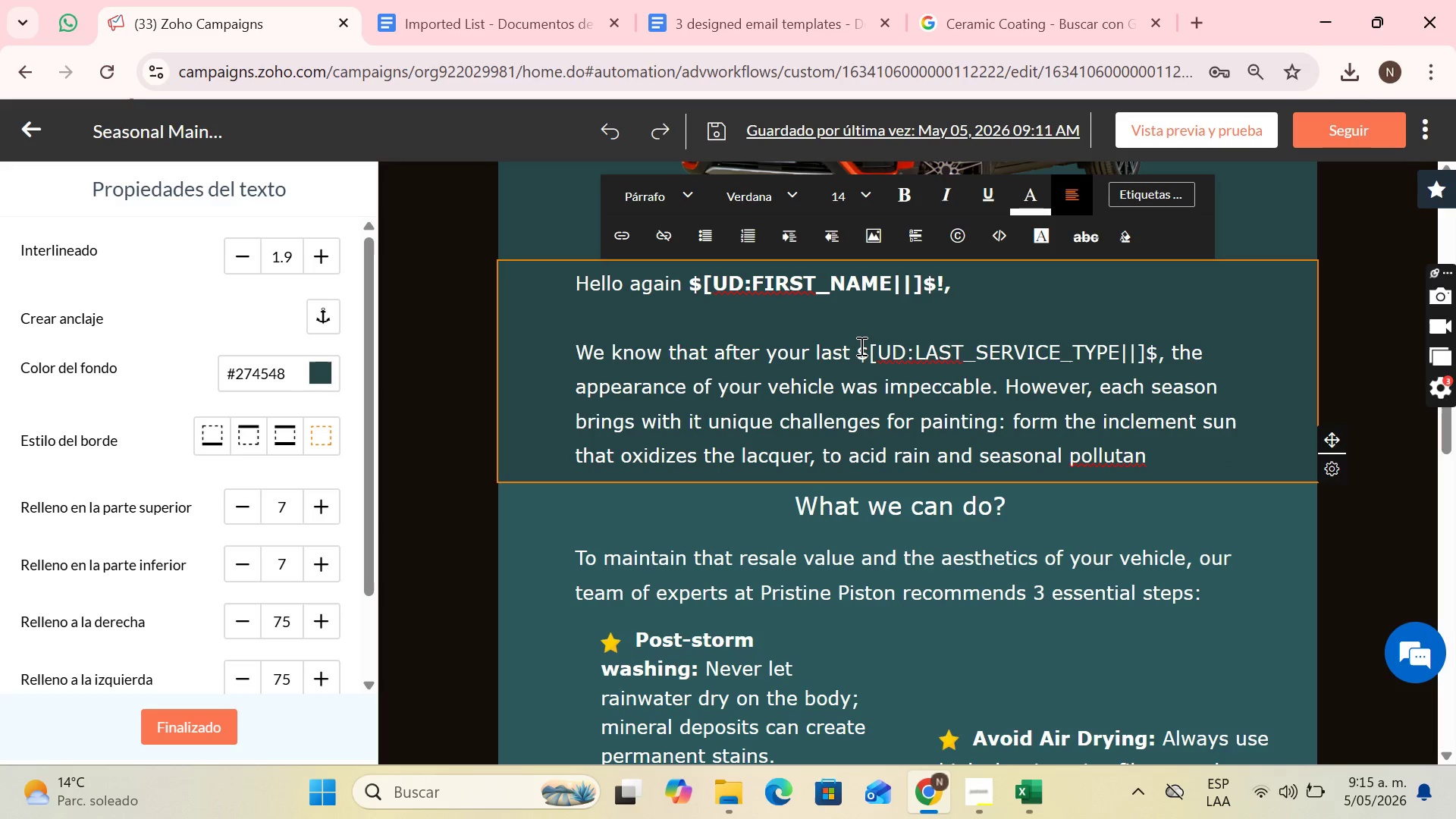 
key(Shift+ArrowRight)
 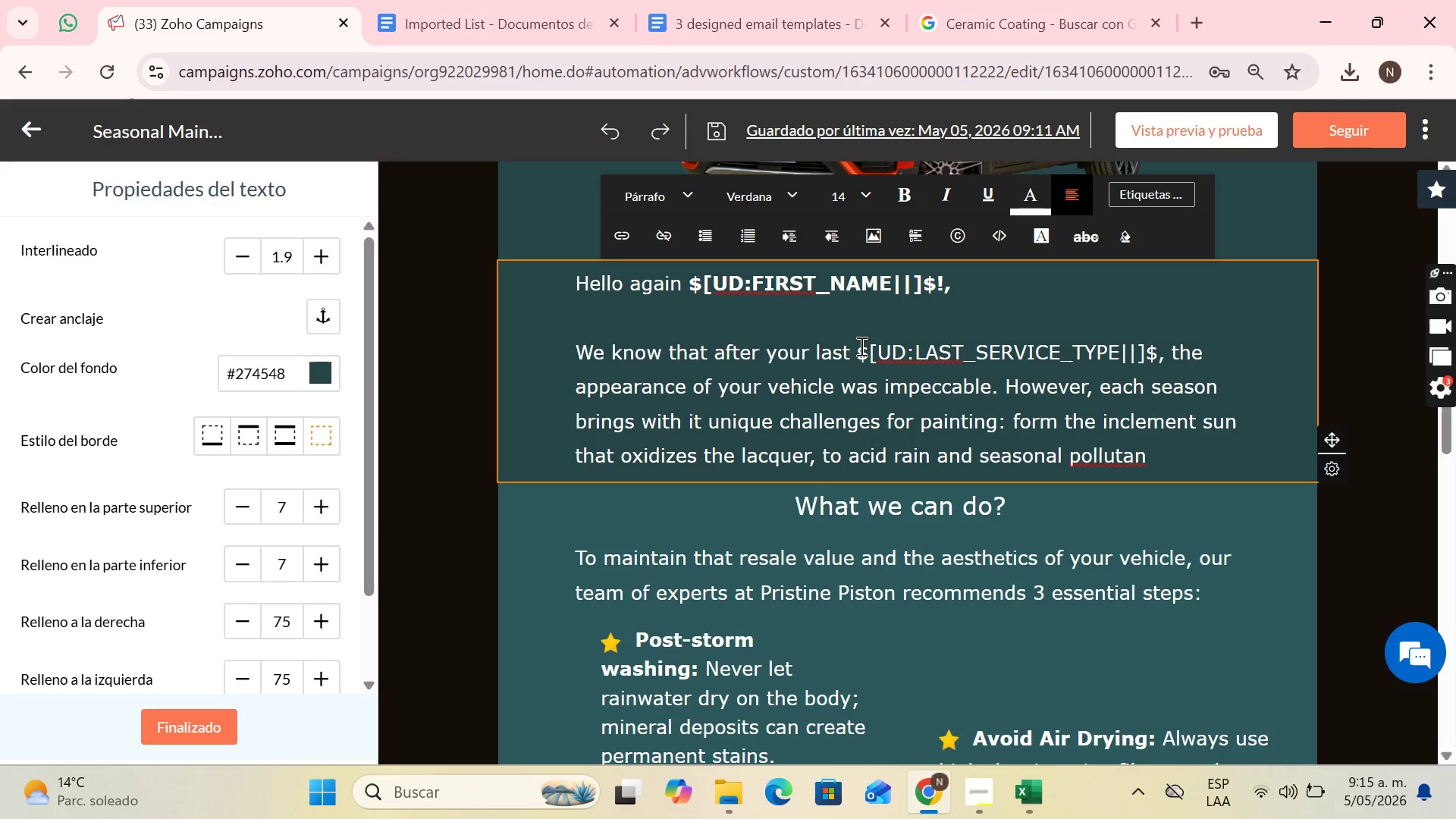 
key(Shift+ArrowRight)
 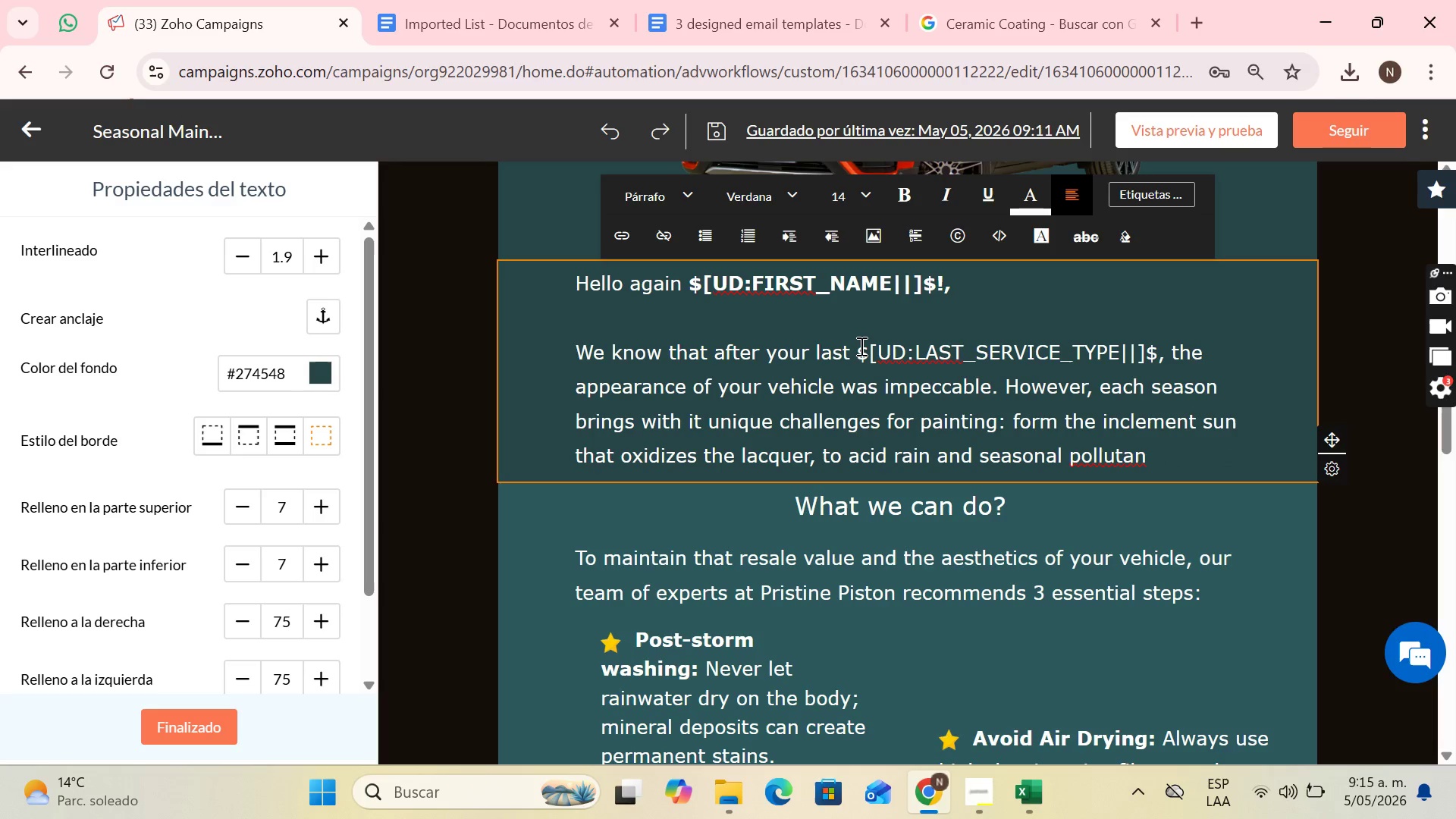 
key(Shift+ArrowRight)
 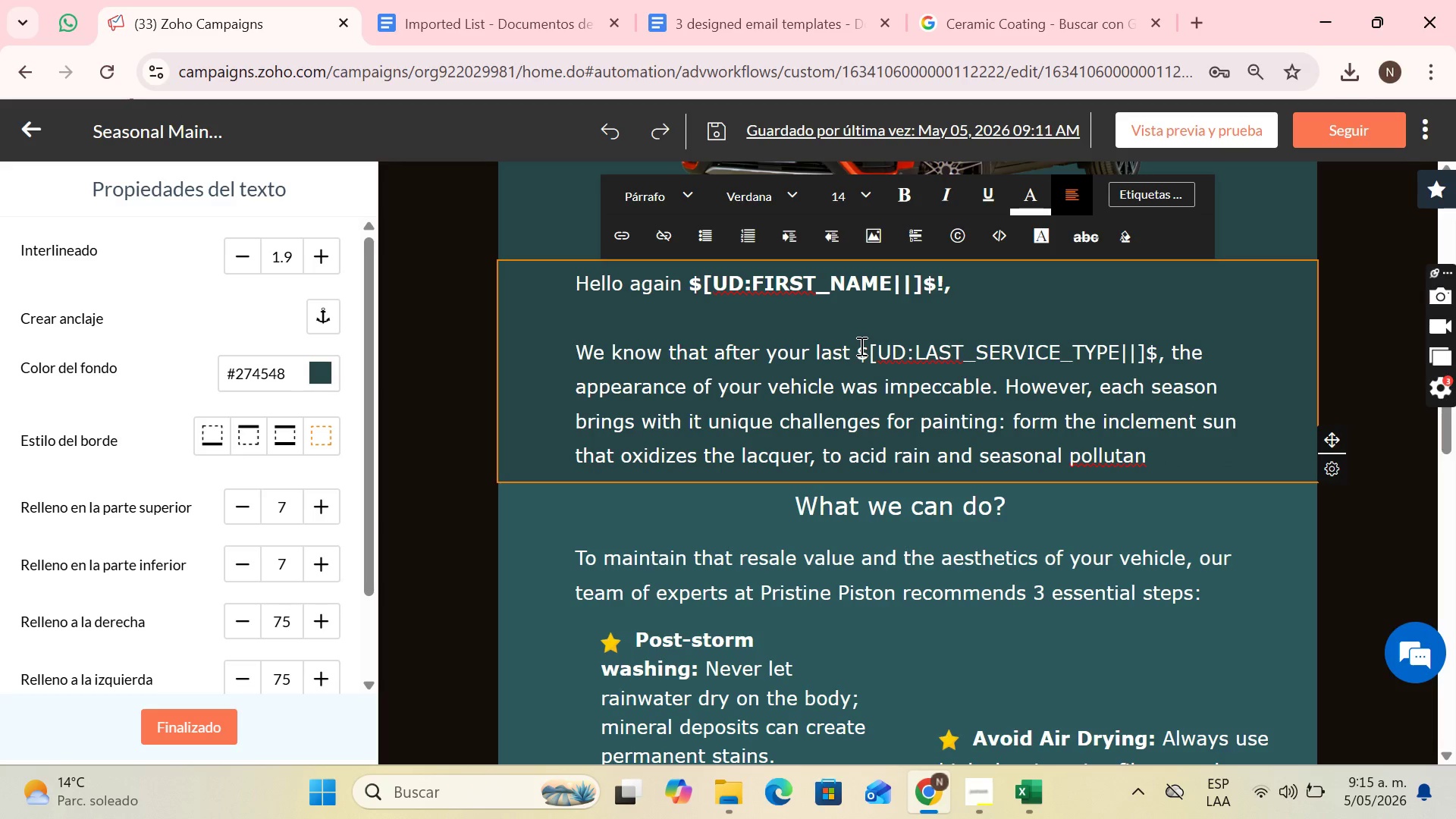 
key(Shift+ArrowRight)
 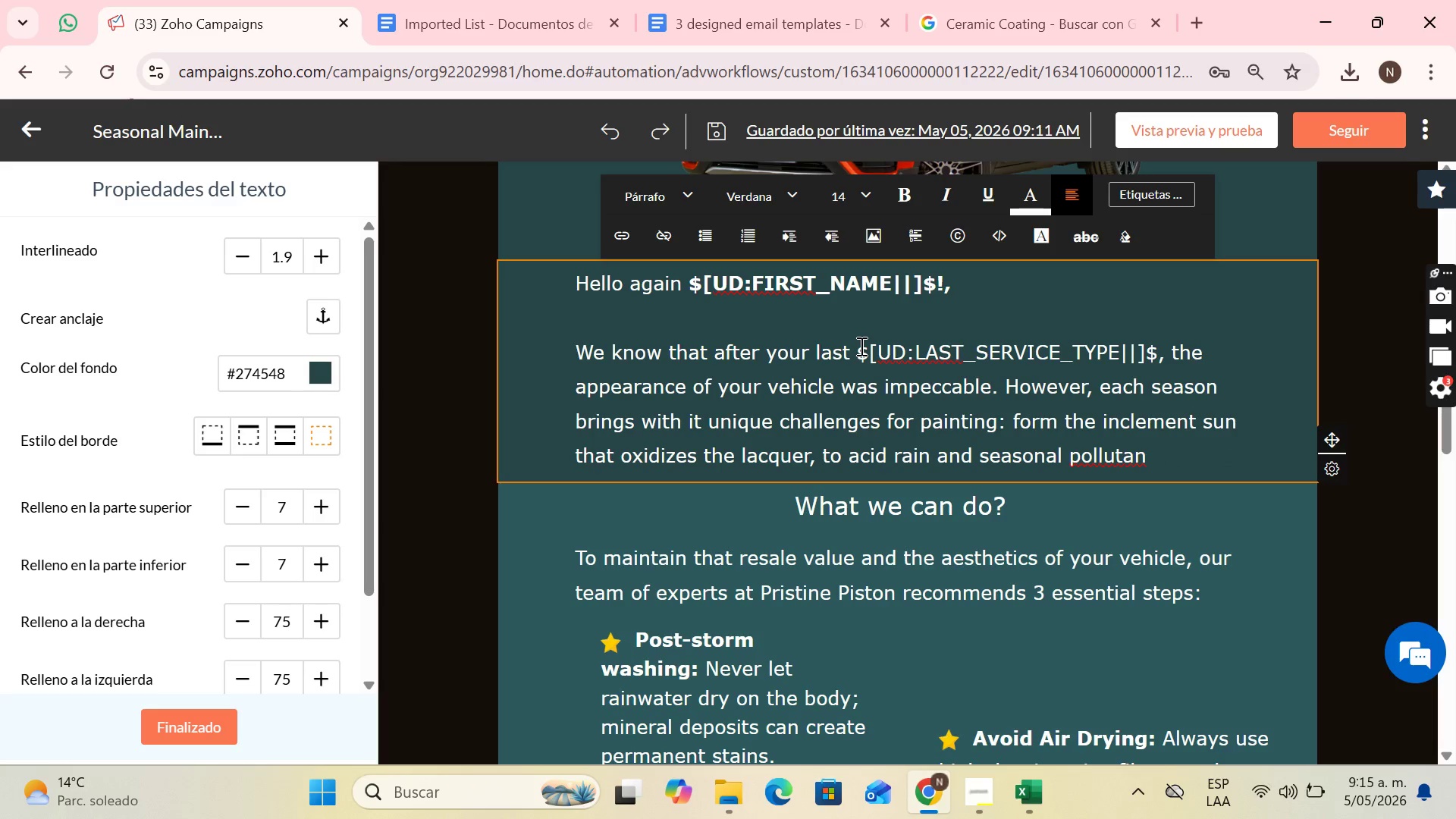 
key(Shift+ArrowRight)
 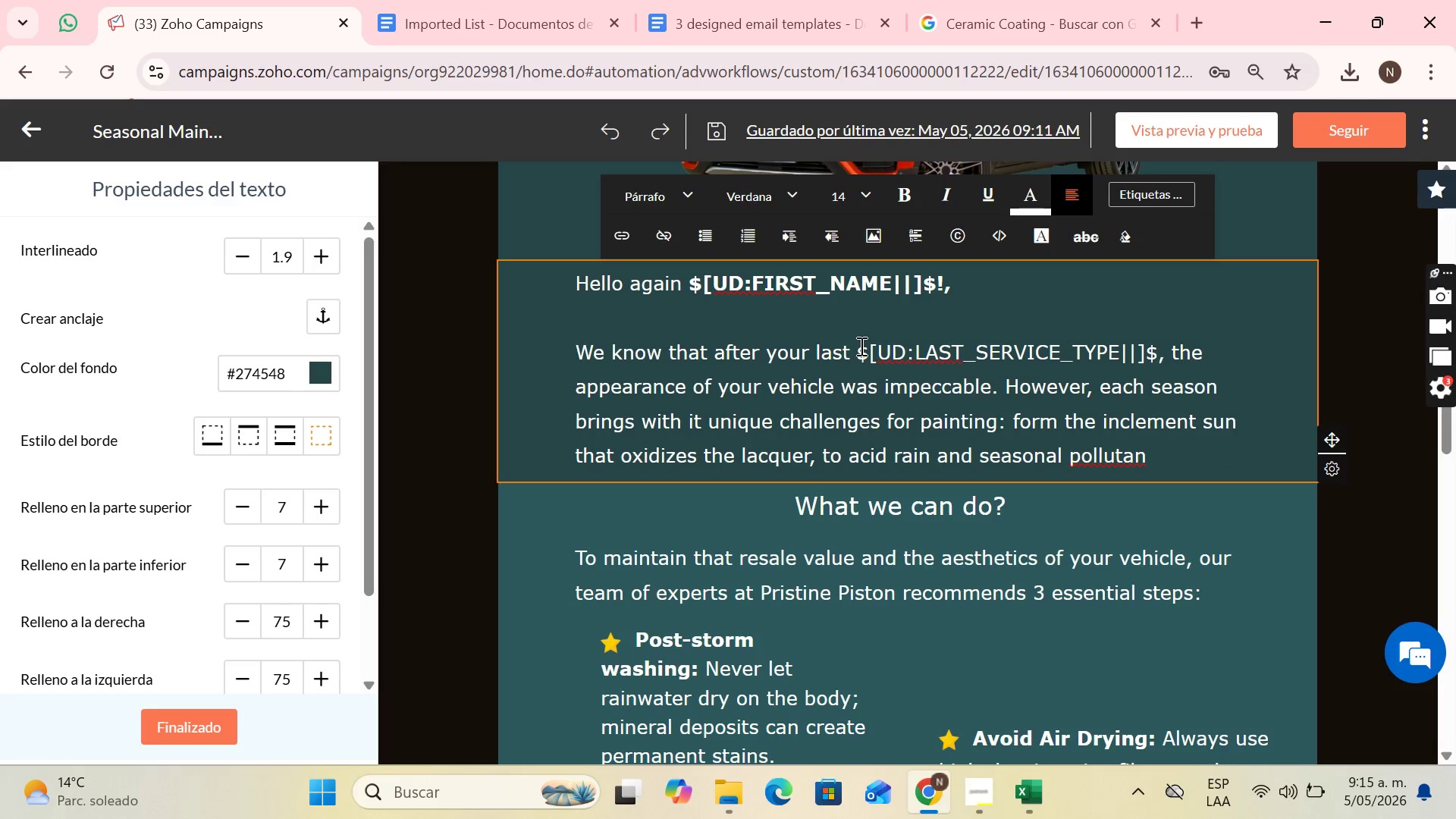 
key(Shift+ArrowRight)
 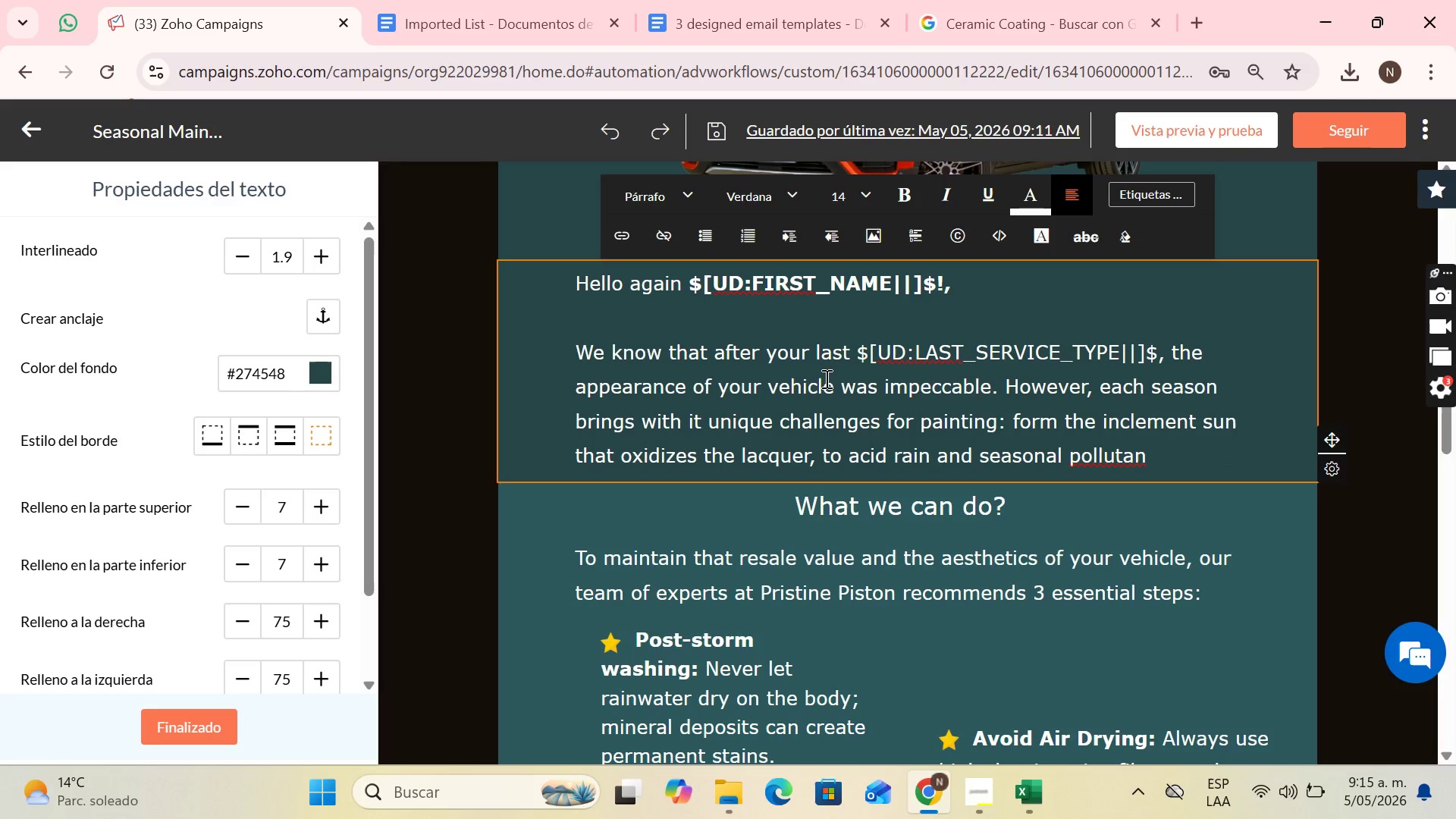 
left_click([825, 379])
 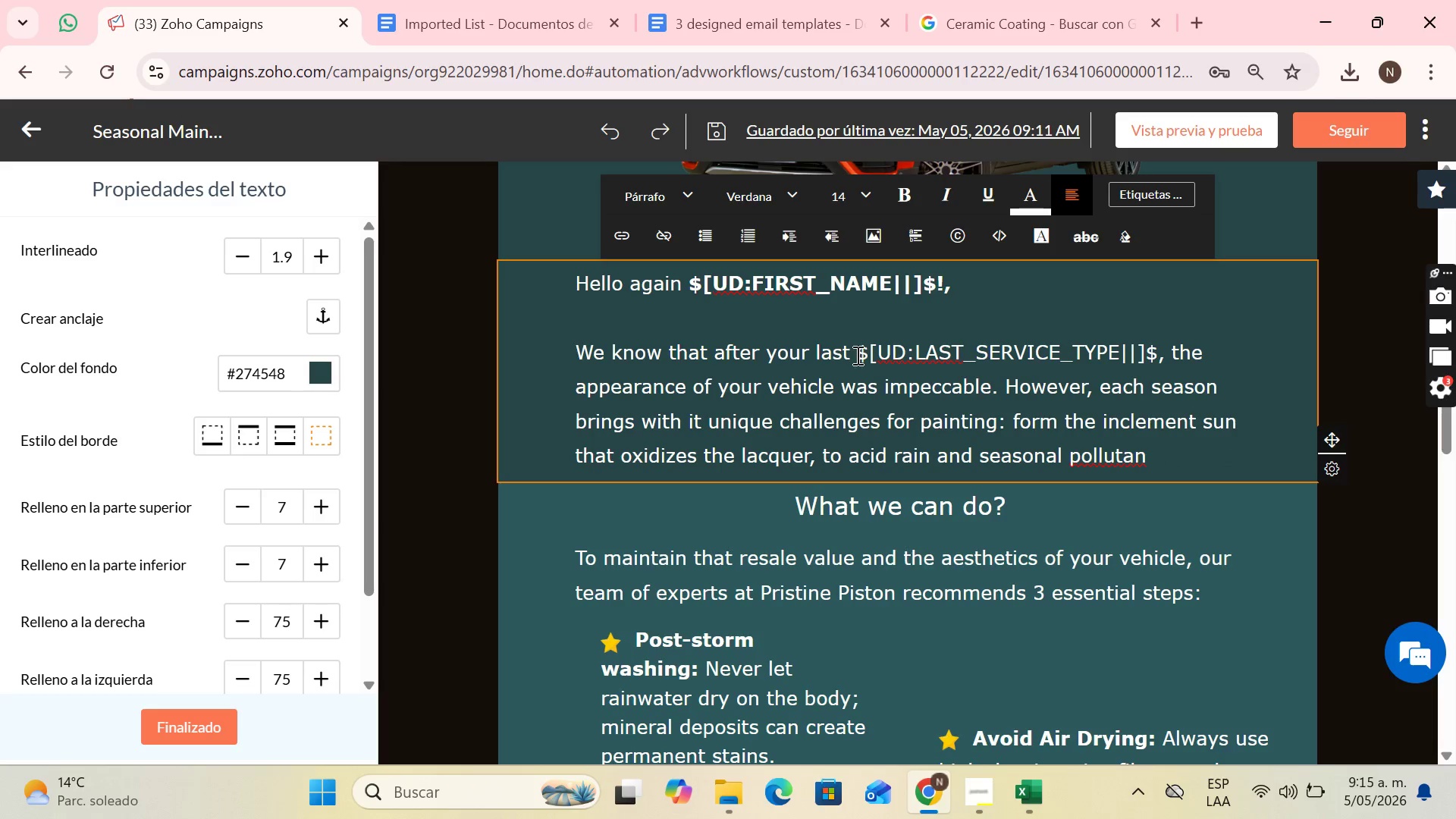 
left_click_drag(start_coordinate=[856, 355], to_coordinate=[1160, 351])
 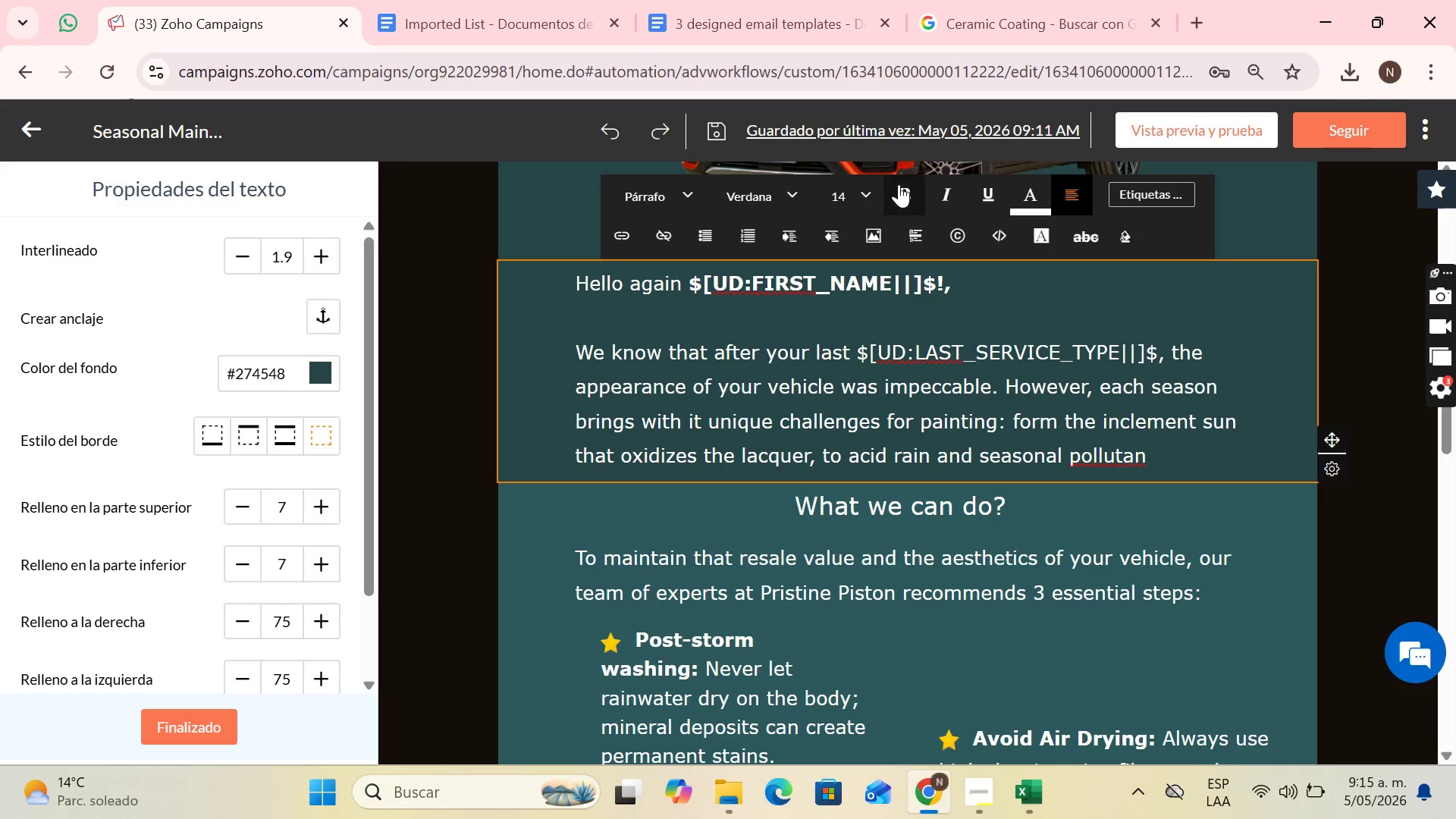 
left_click([903, 188])
 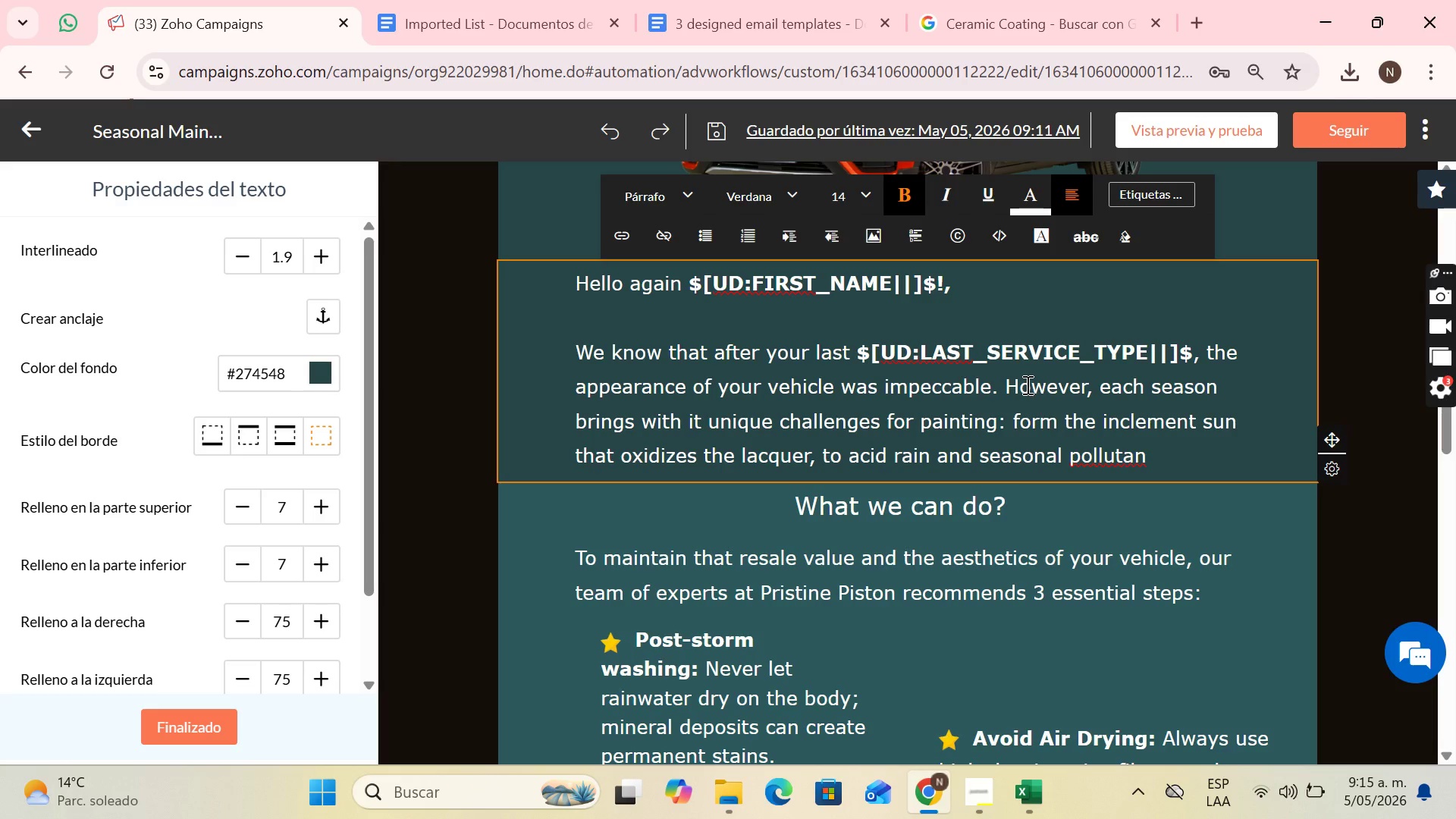 
left_click([1020, 384])
 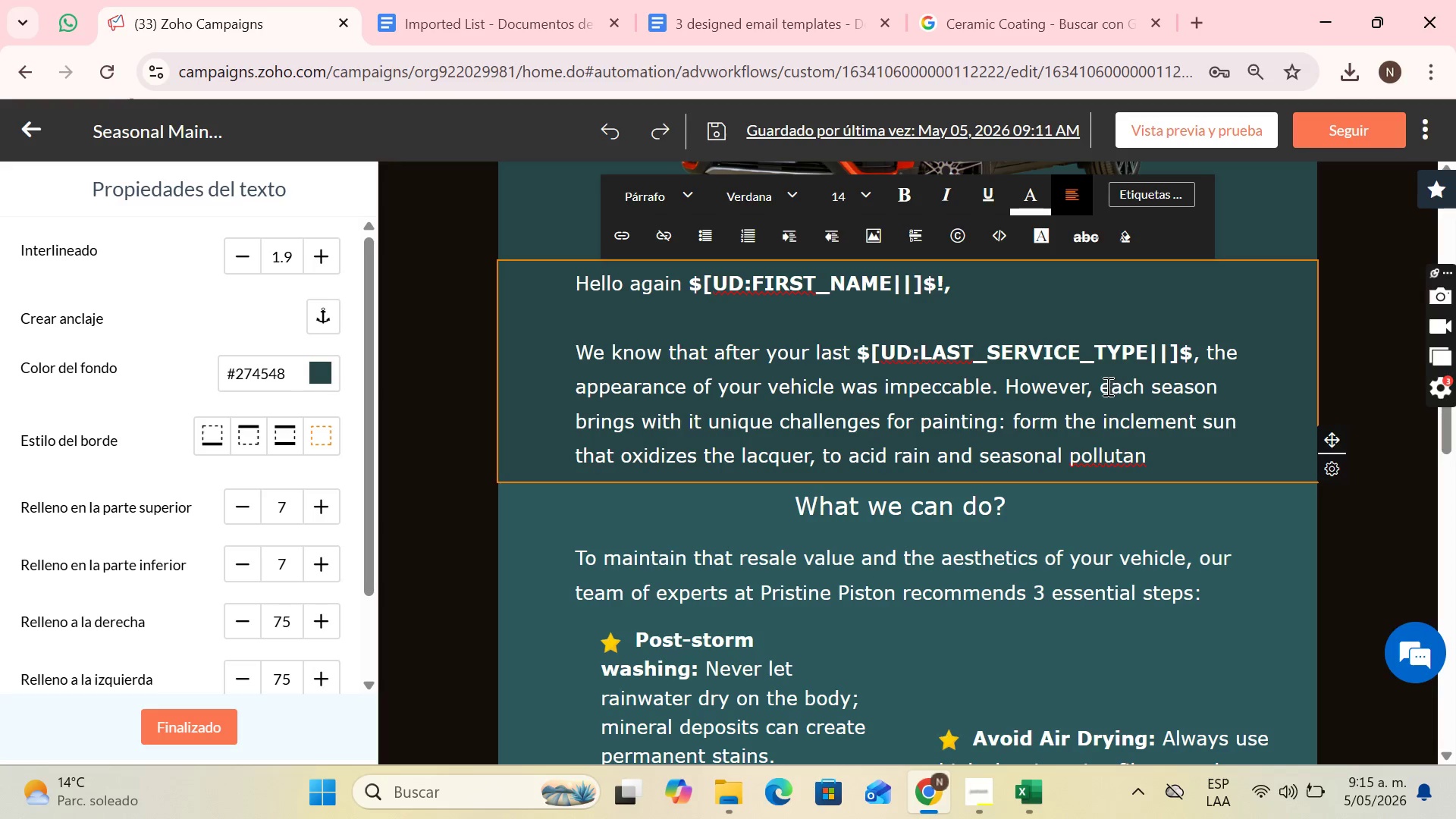 
wait(5.38)
 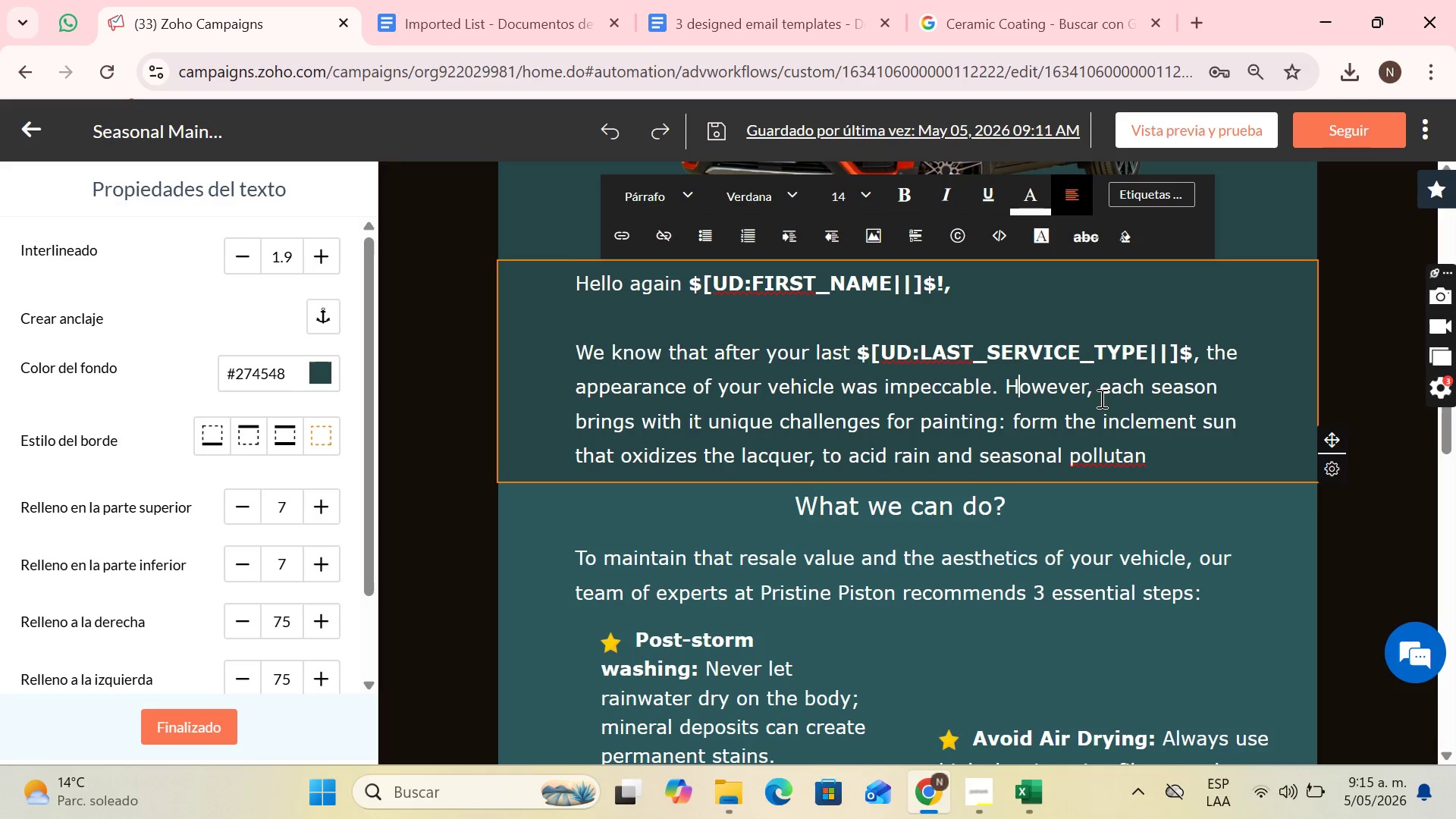 
left_click_drag(start_coordinate=[1099, 384], to_coordinate=[1002, 425])
 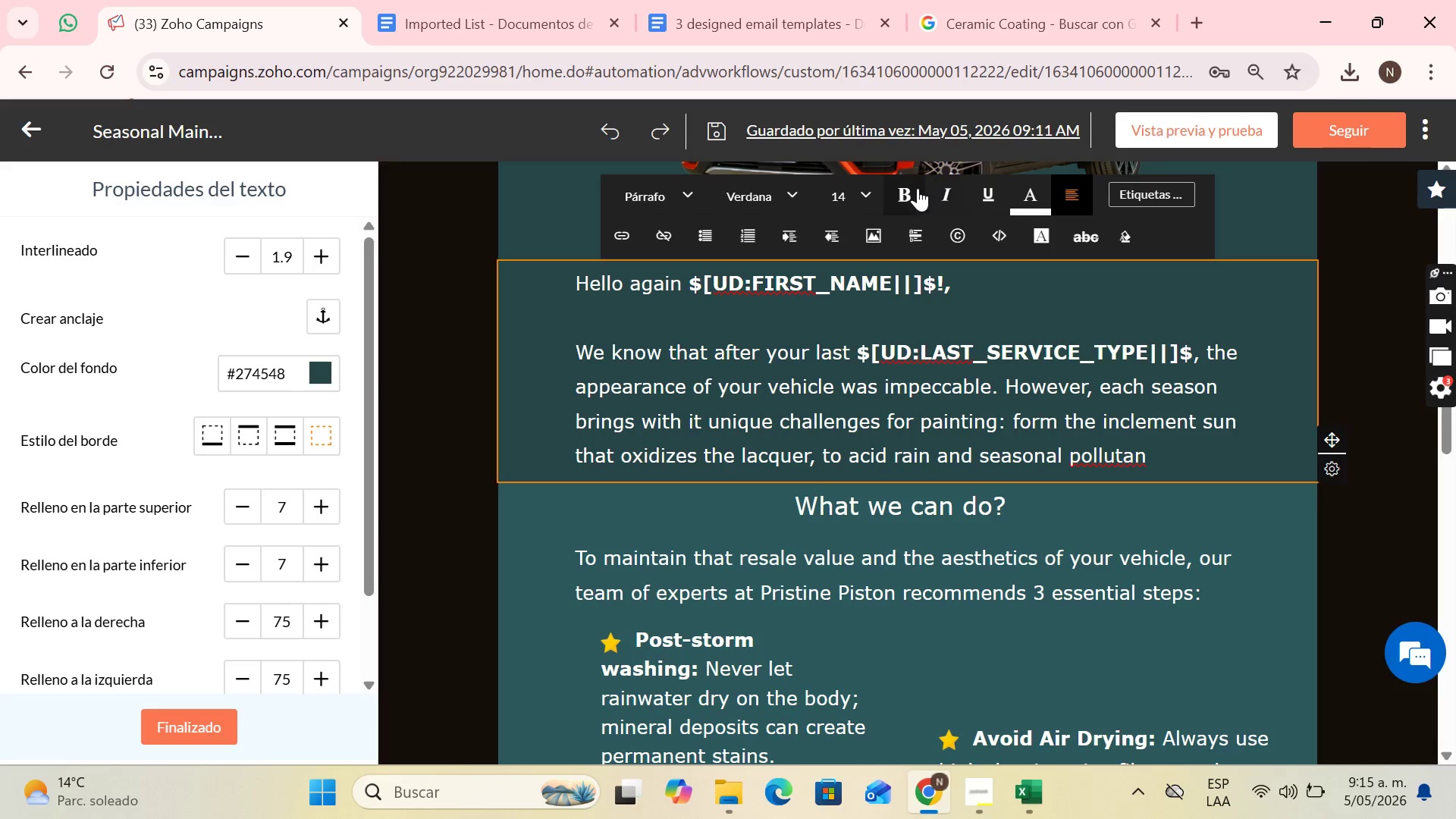 
left_click([915, 189])
 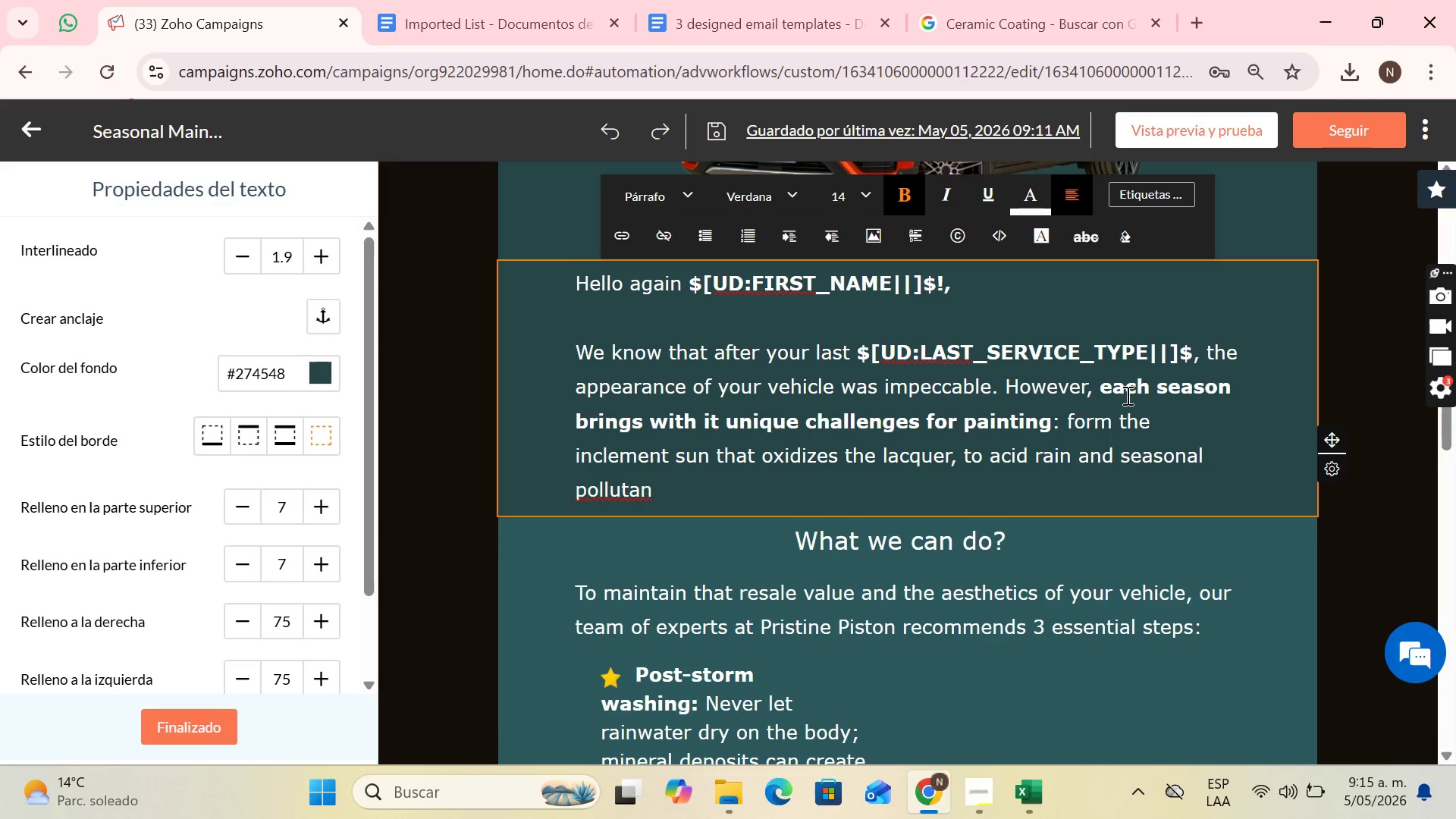 
left_click([1125, 404])
 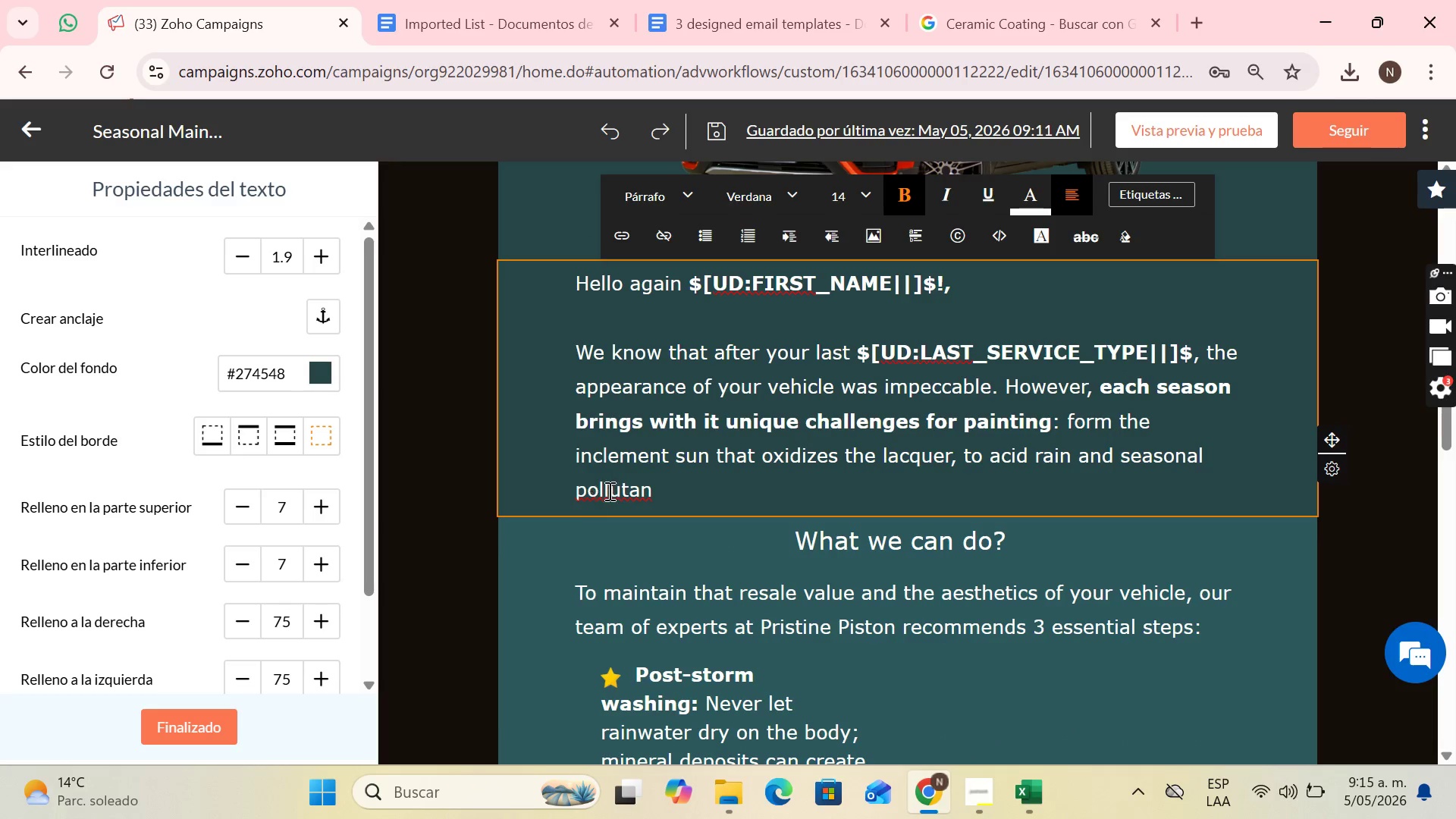 
right_click([632, 485])
 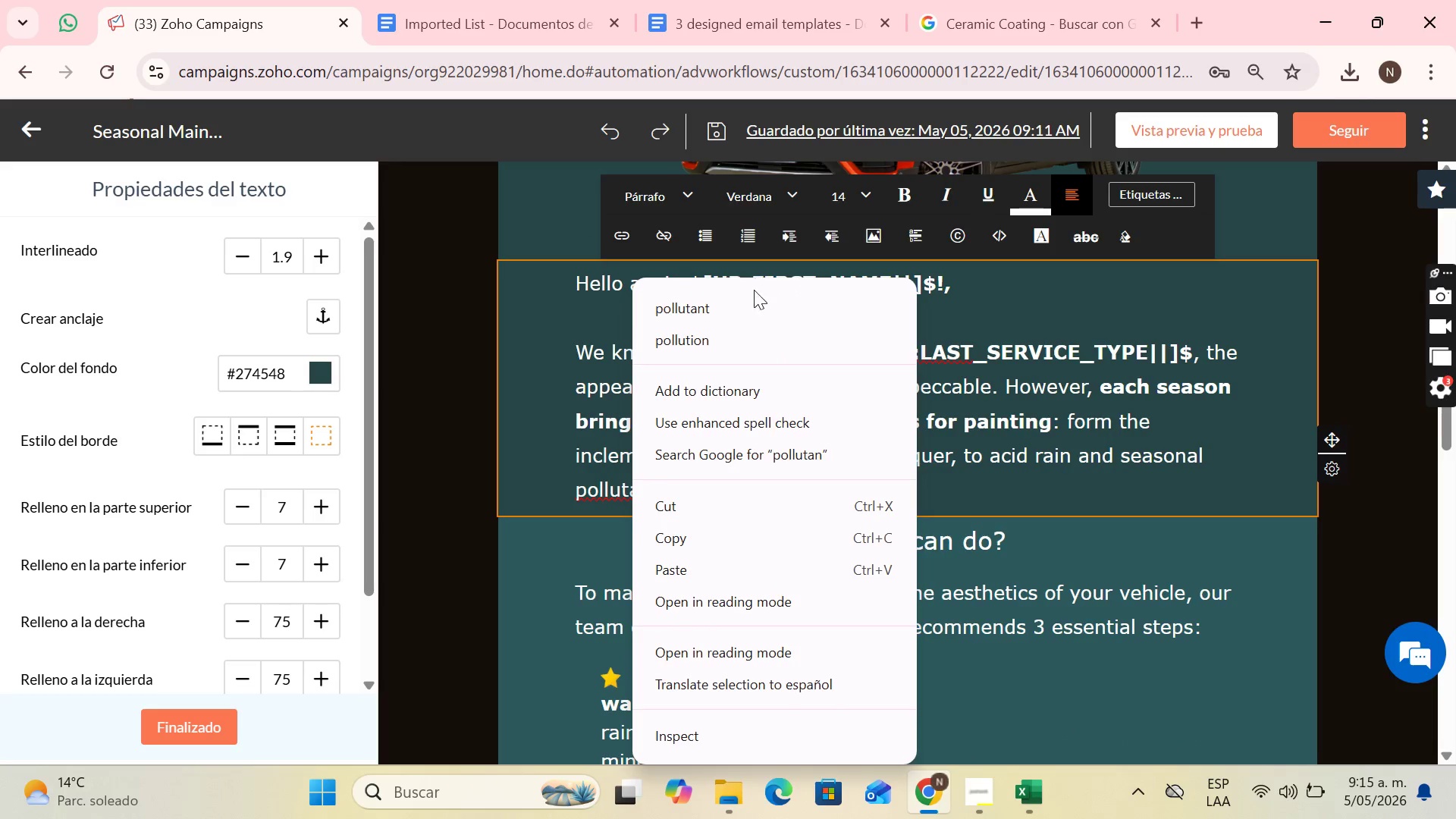 
left_click([745, 305])
 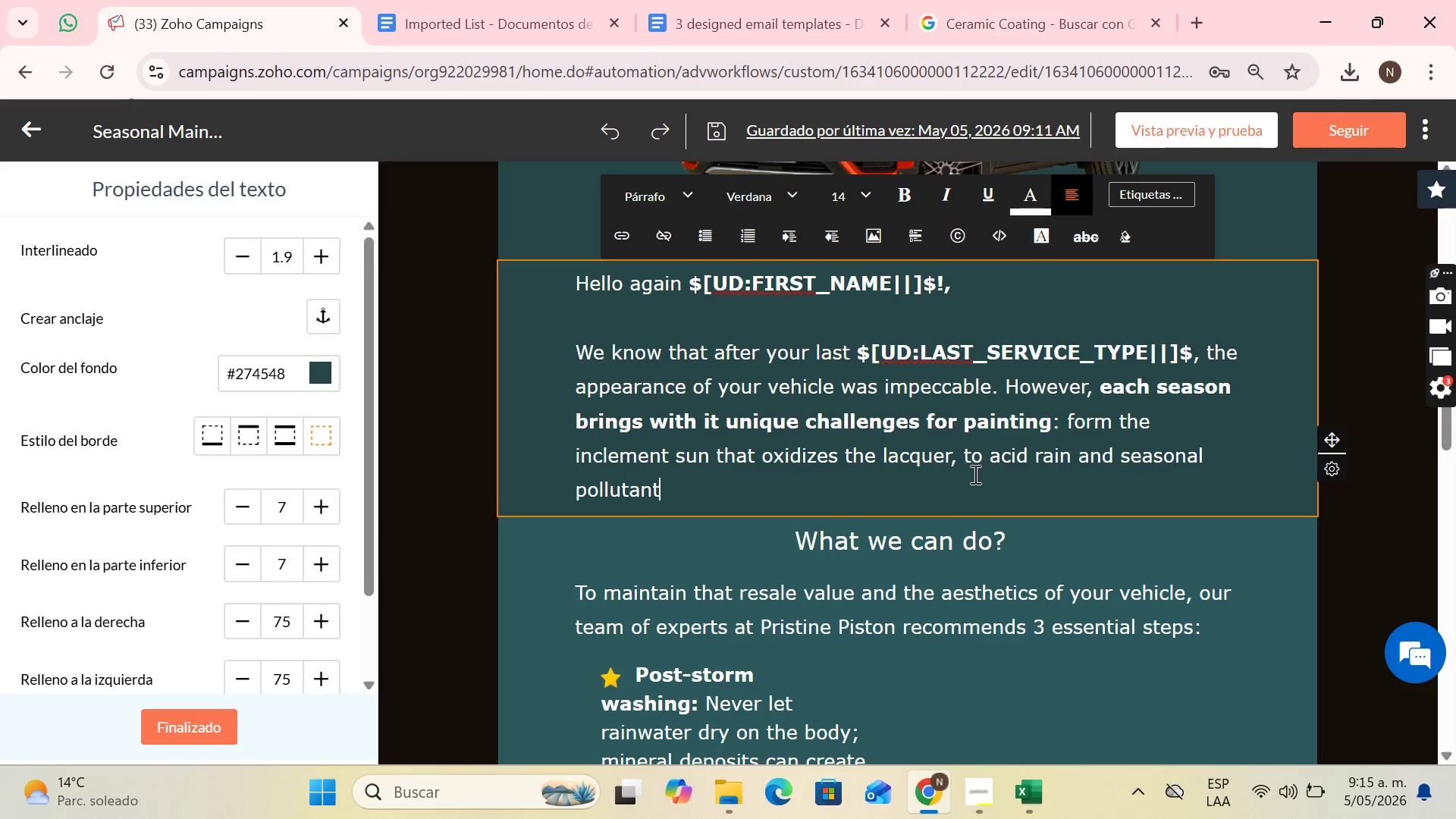 
scroll: coordinate [1041, 524], scroll_direction: down, amount: 3.0
 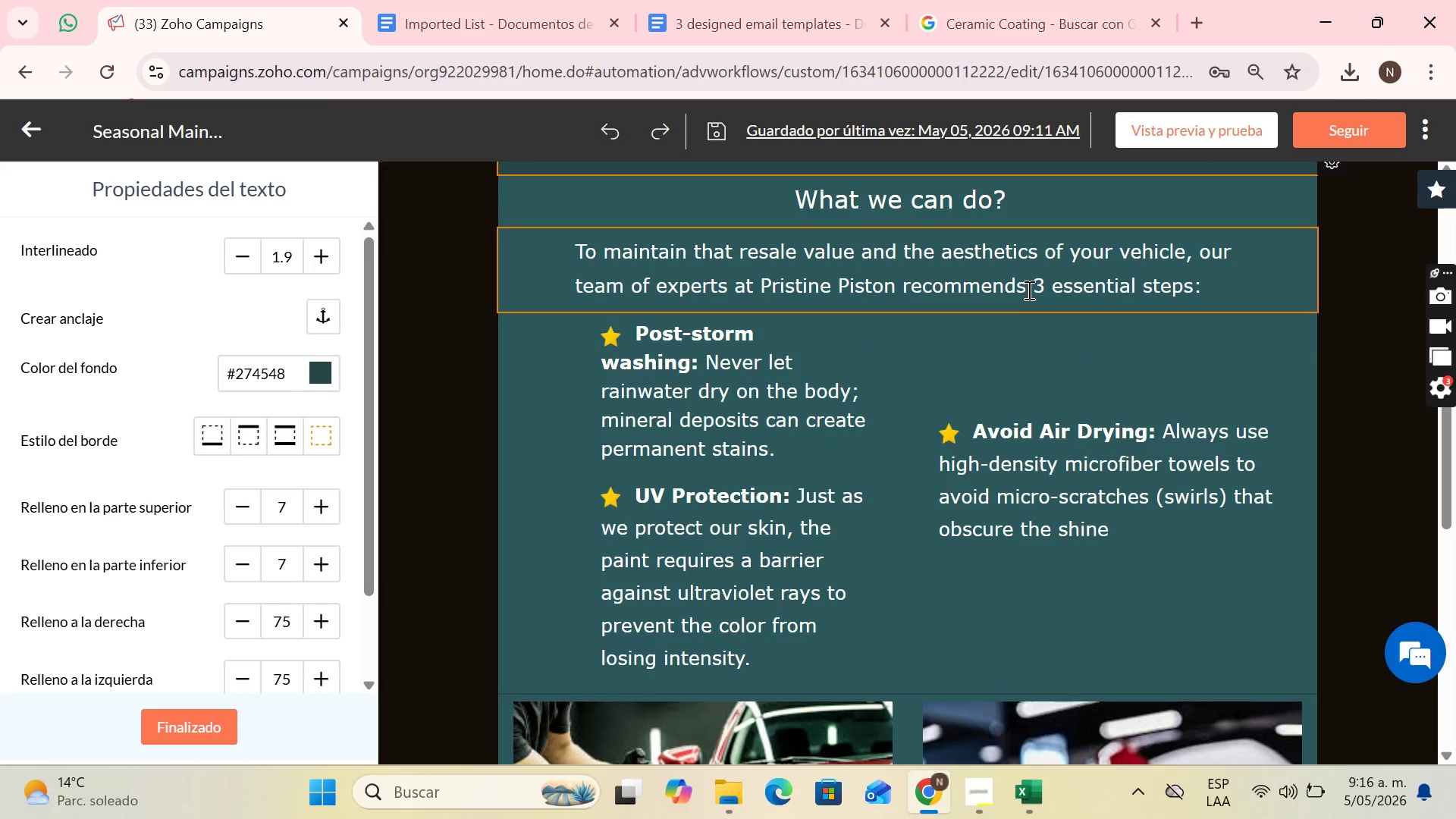 
left_click_drag(start_coordinate=[1031, 287], to_coordinate=[1200, 285])
 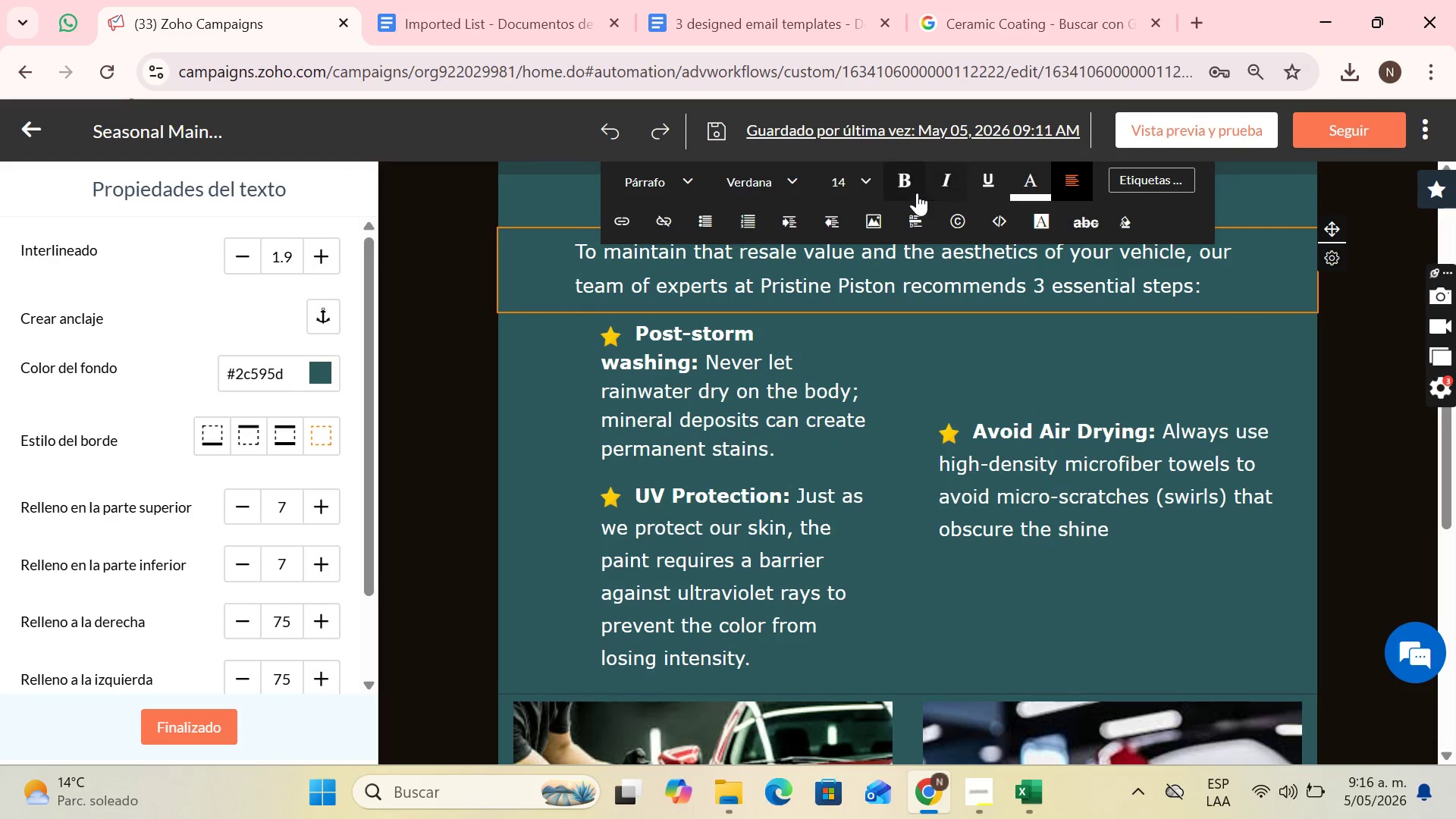 
left_click([916, 192])
 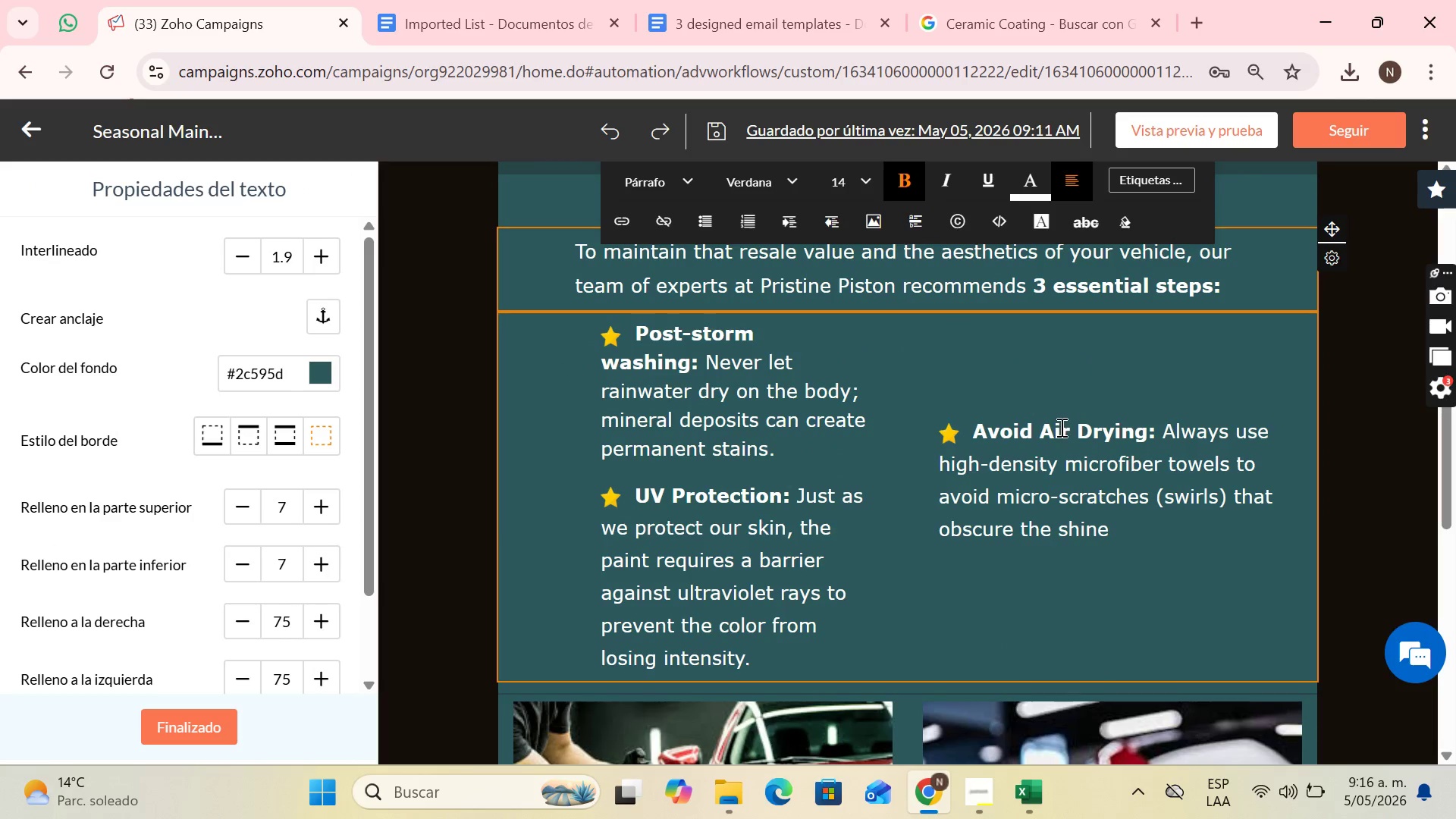 
scroll: coordinate [931, 443], scroll_direction: down, amount: 6.0
 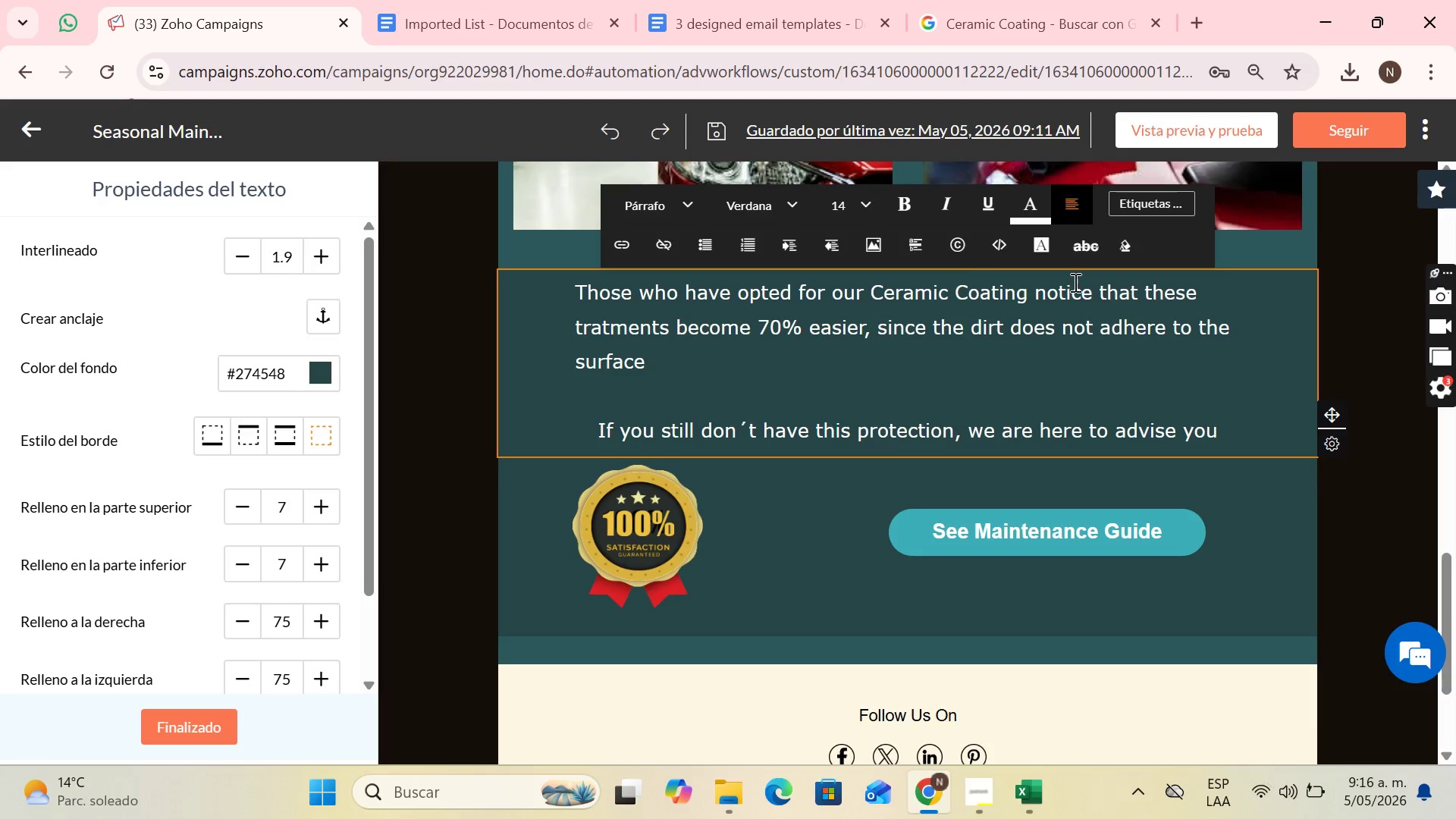 
wait(6.37)
 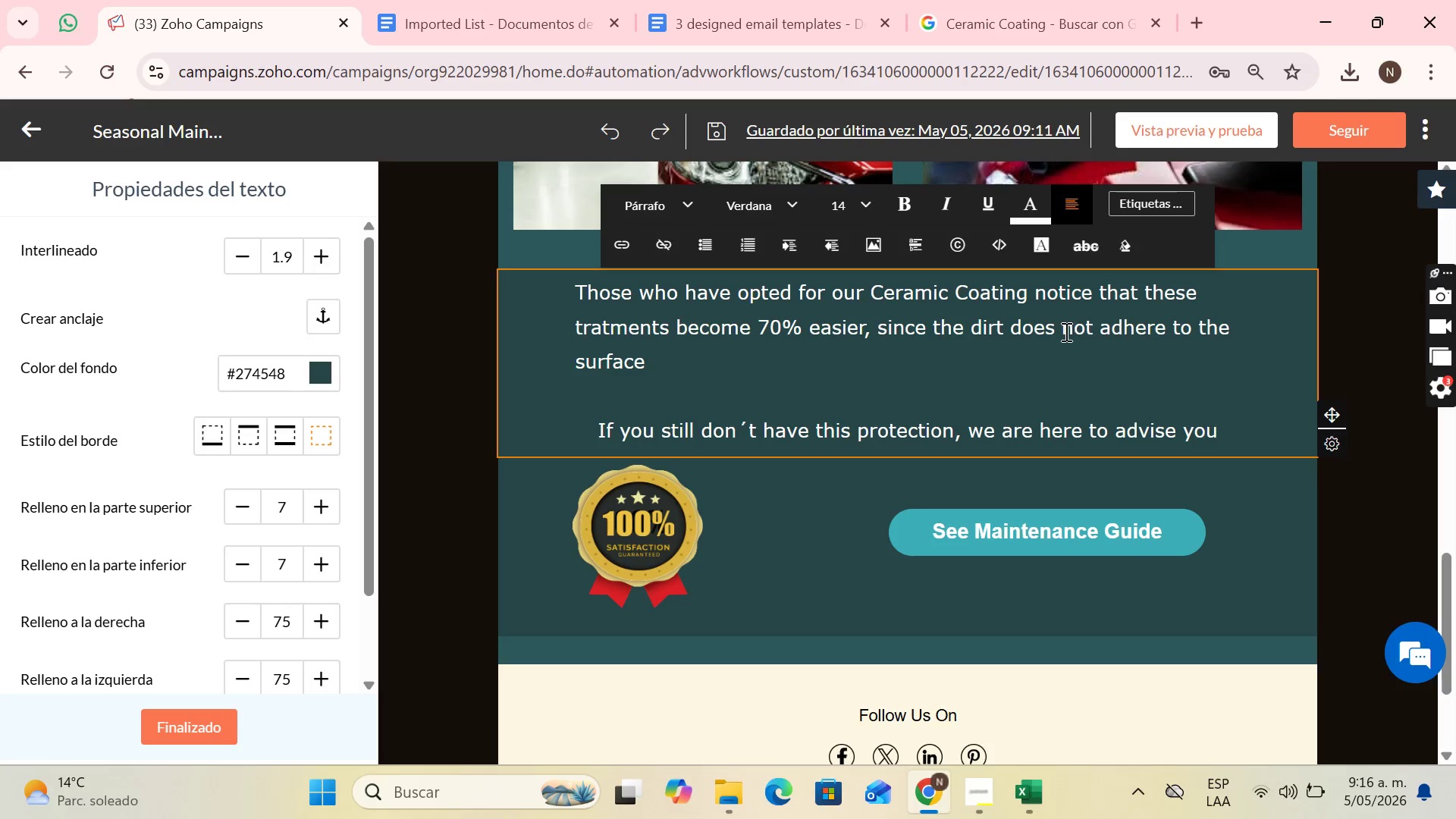 
left_click_drag(start_coordinate=[871, 288], to_coordinate=[1028, 294])
 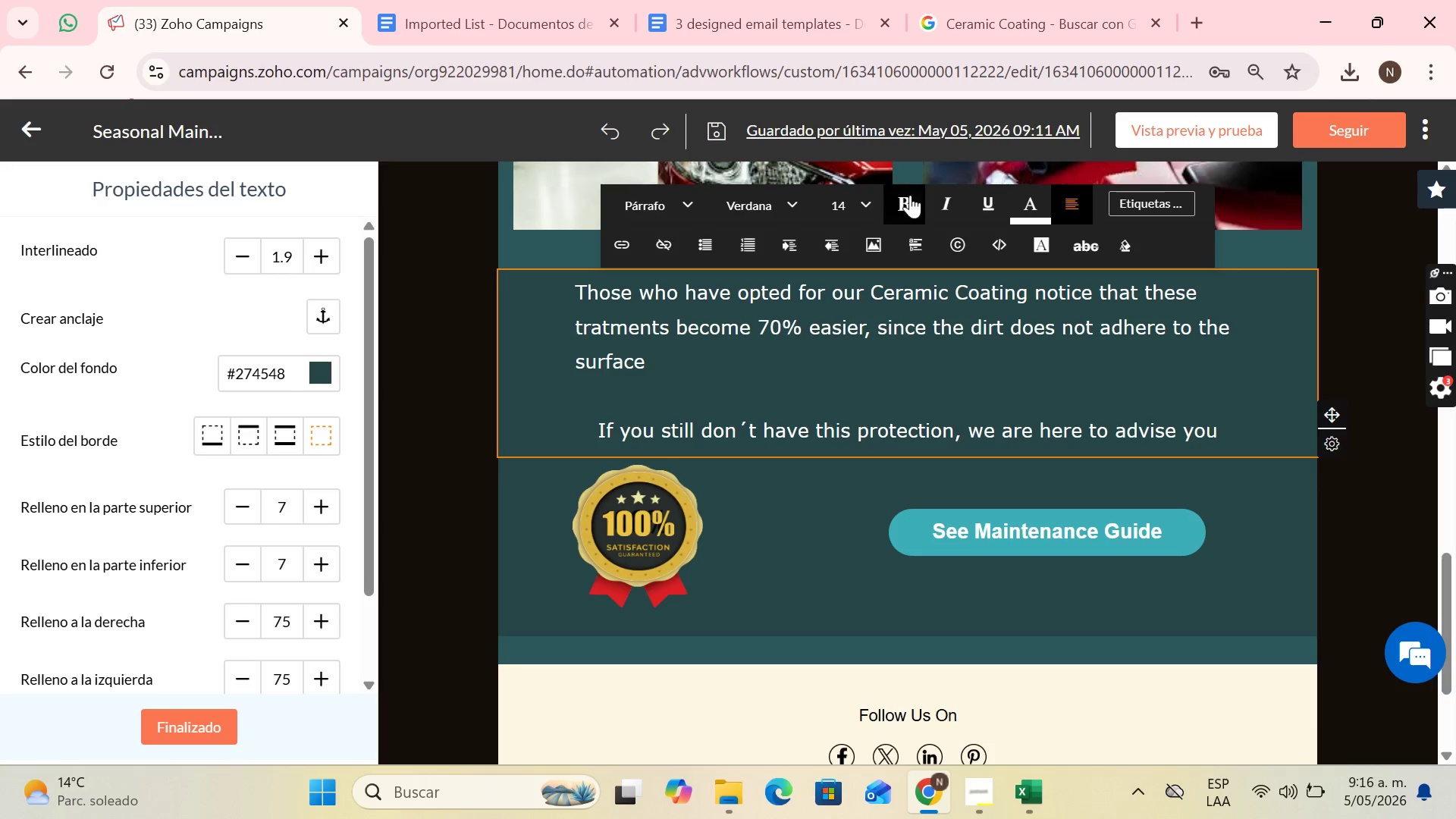 
left_click([910, 195])
 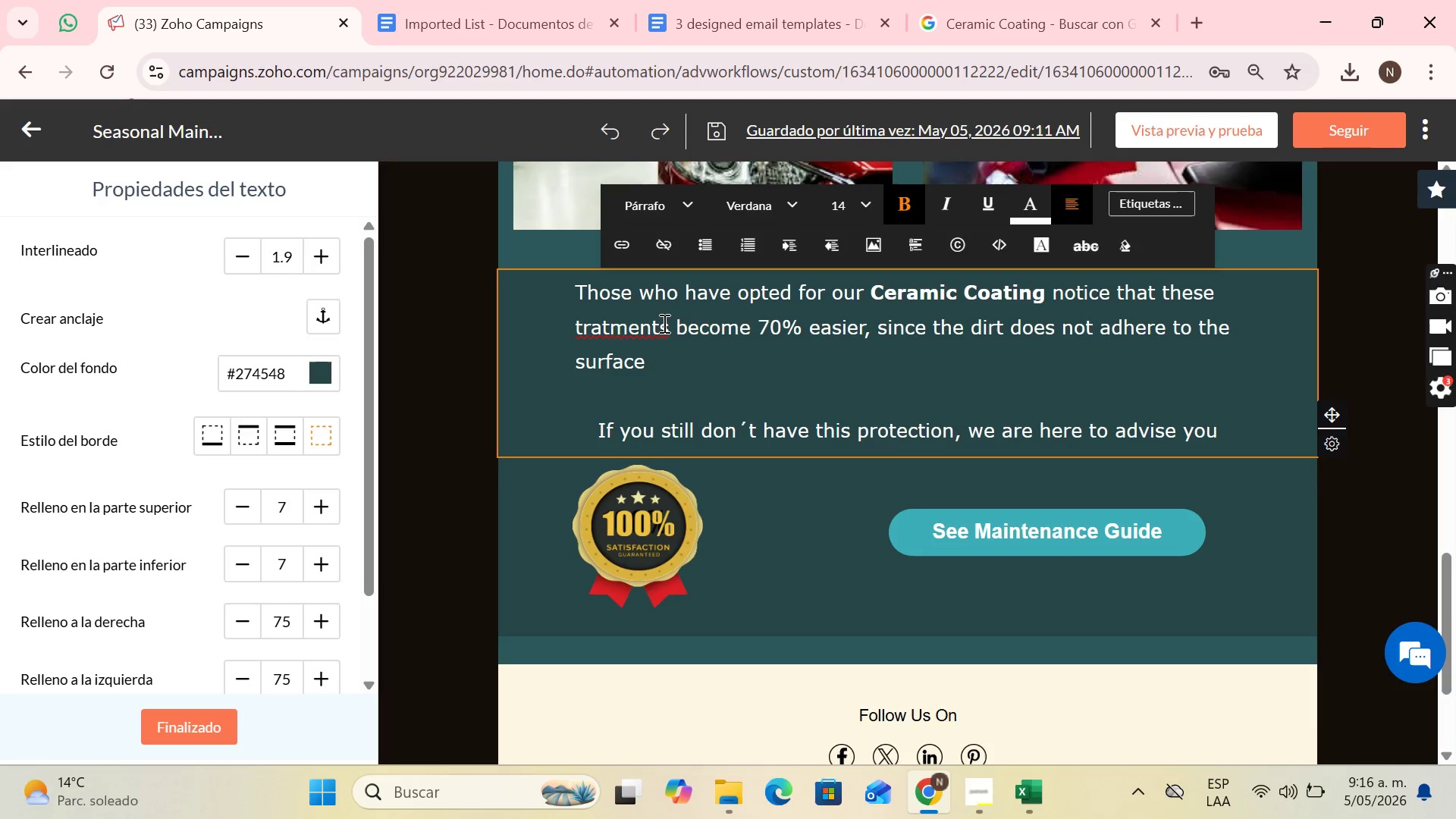 
right_click([622, 325])
 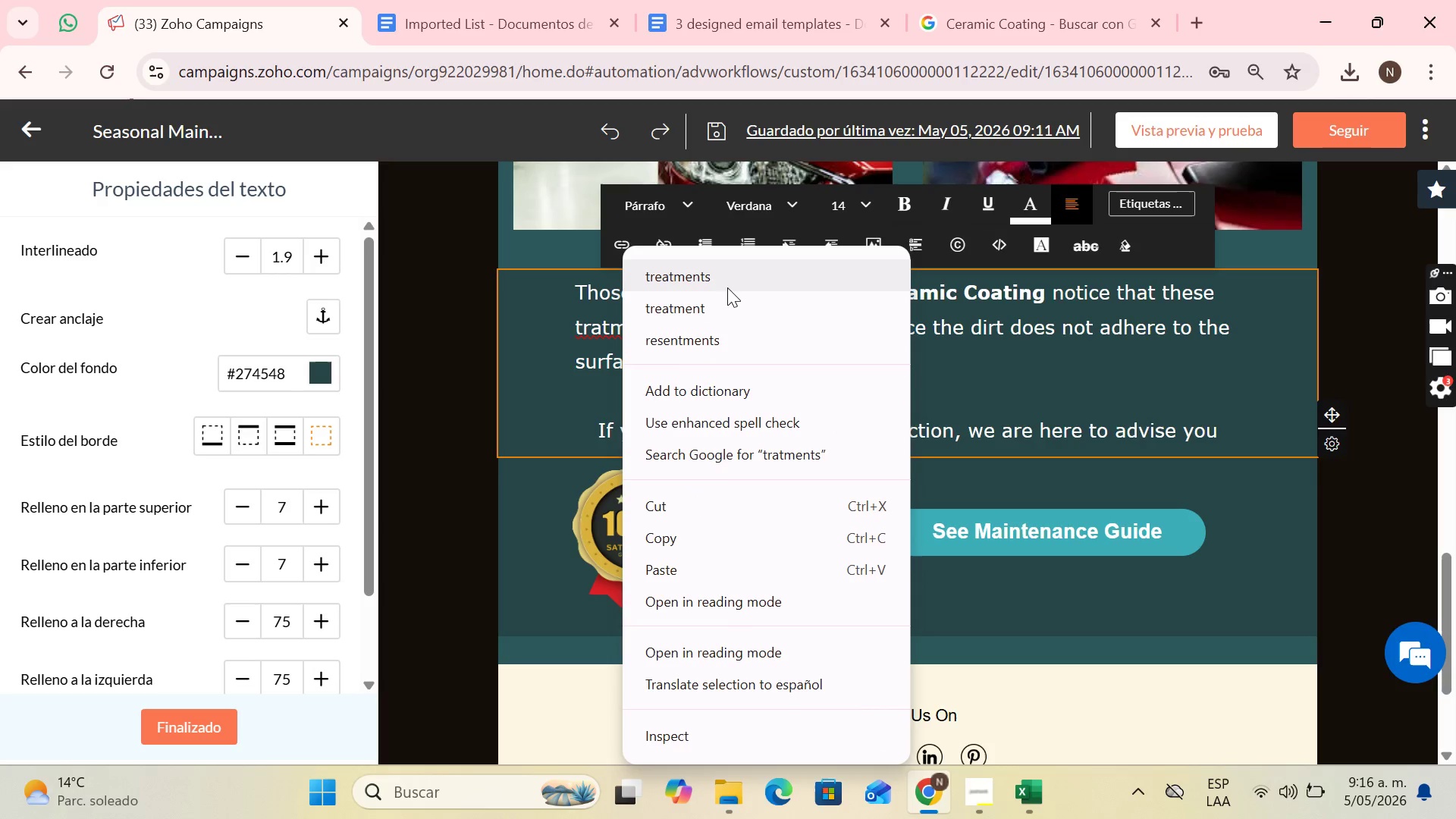 
left_click([730, 284])
 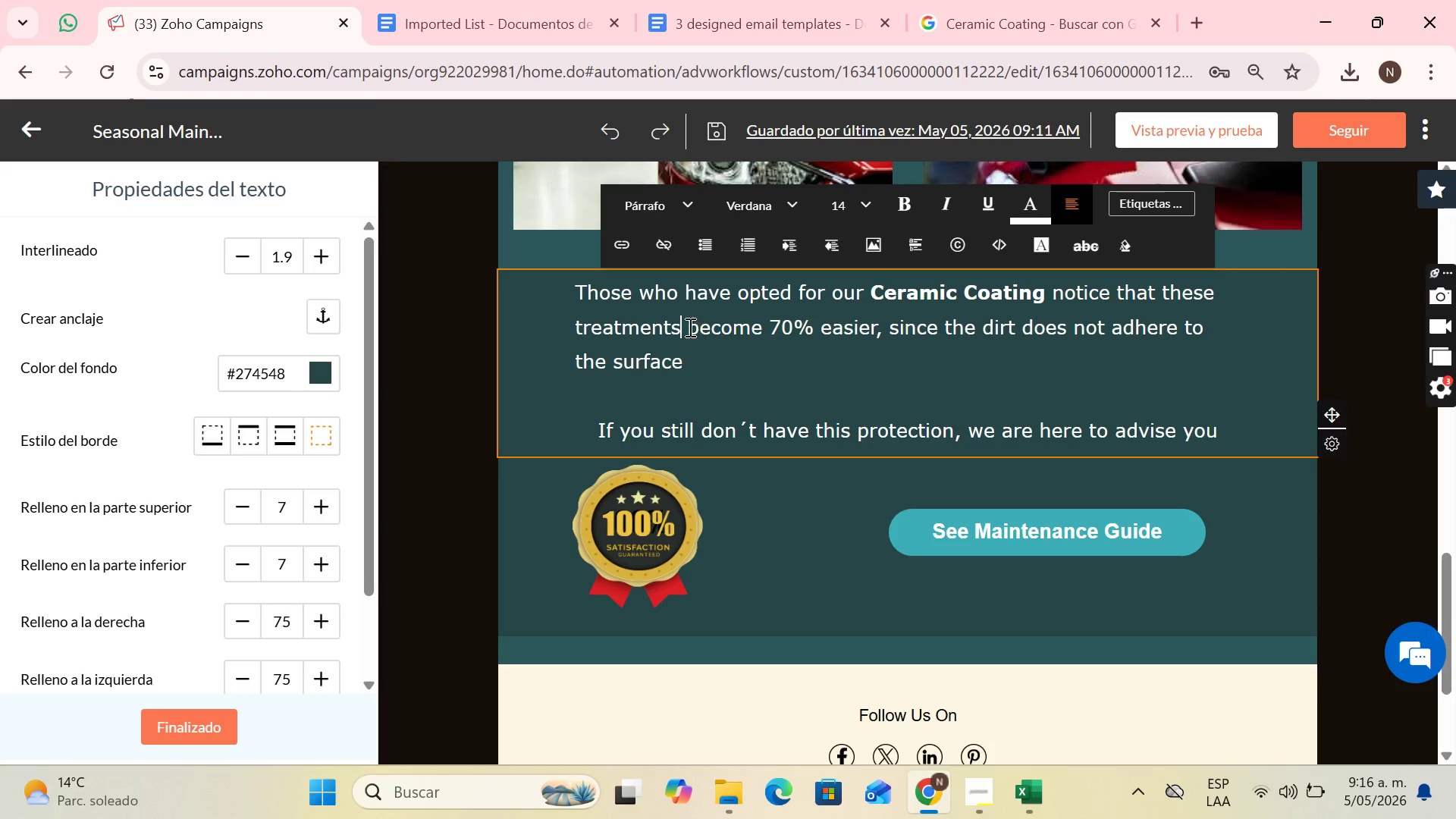 
left_click_drag(start_coordinate=[686, 326], to_coordinate=[877, 325])
 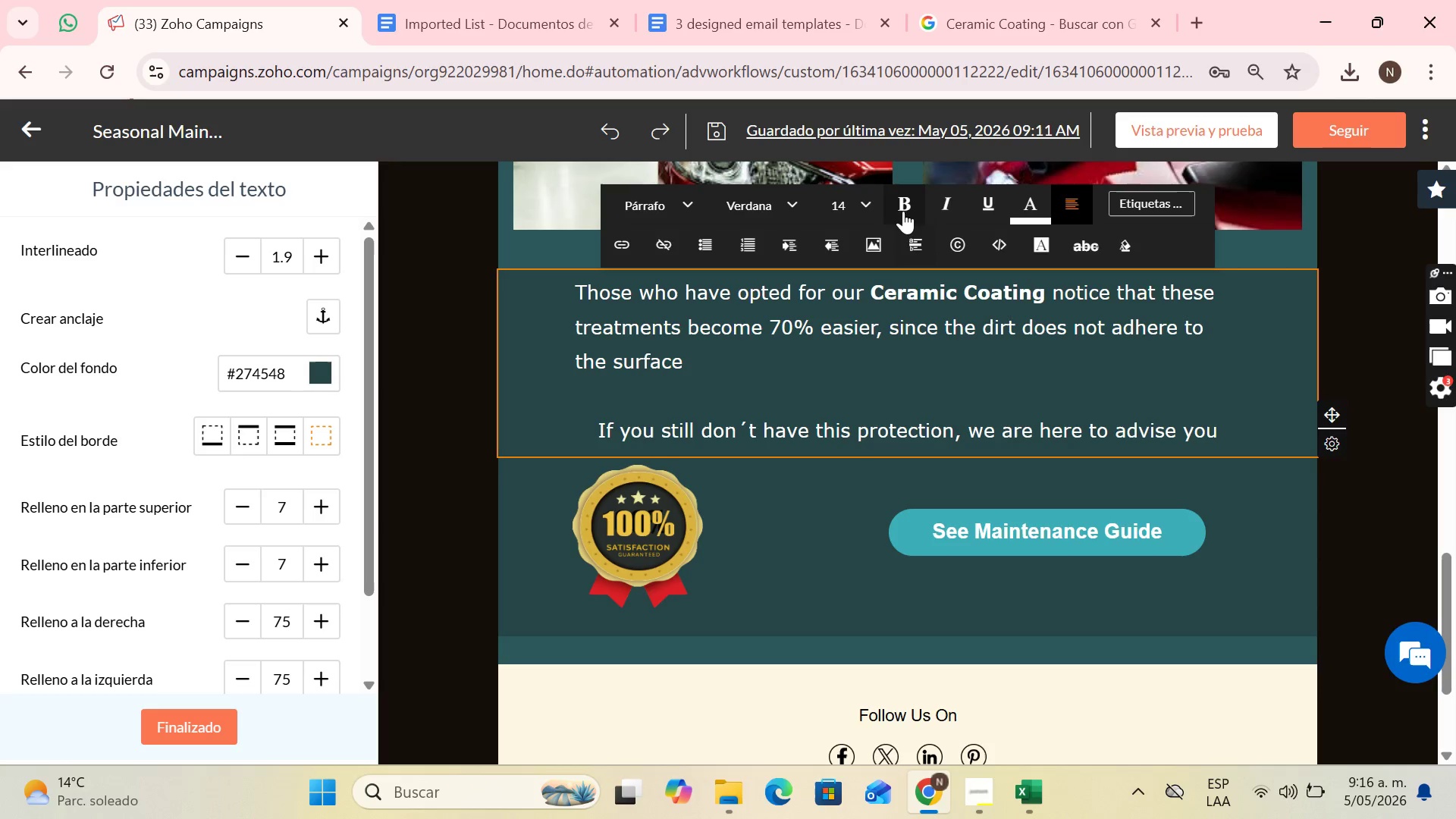 
left_click([905, 206])
 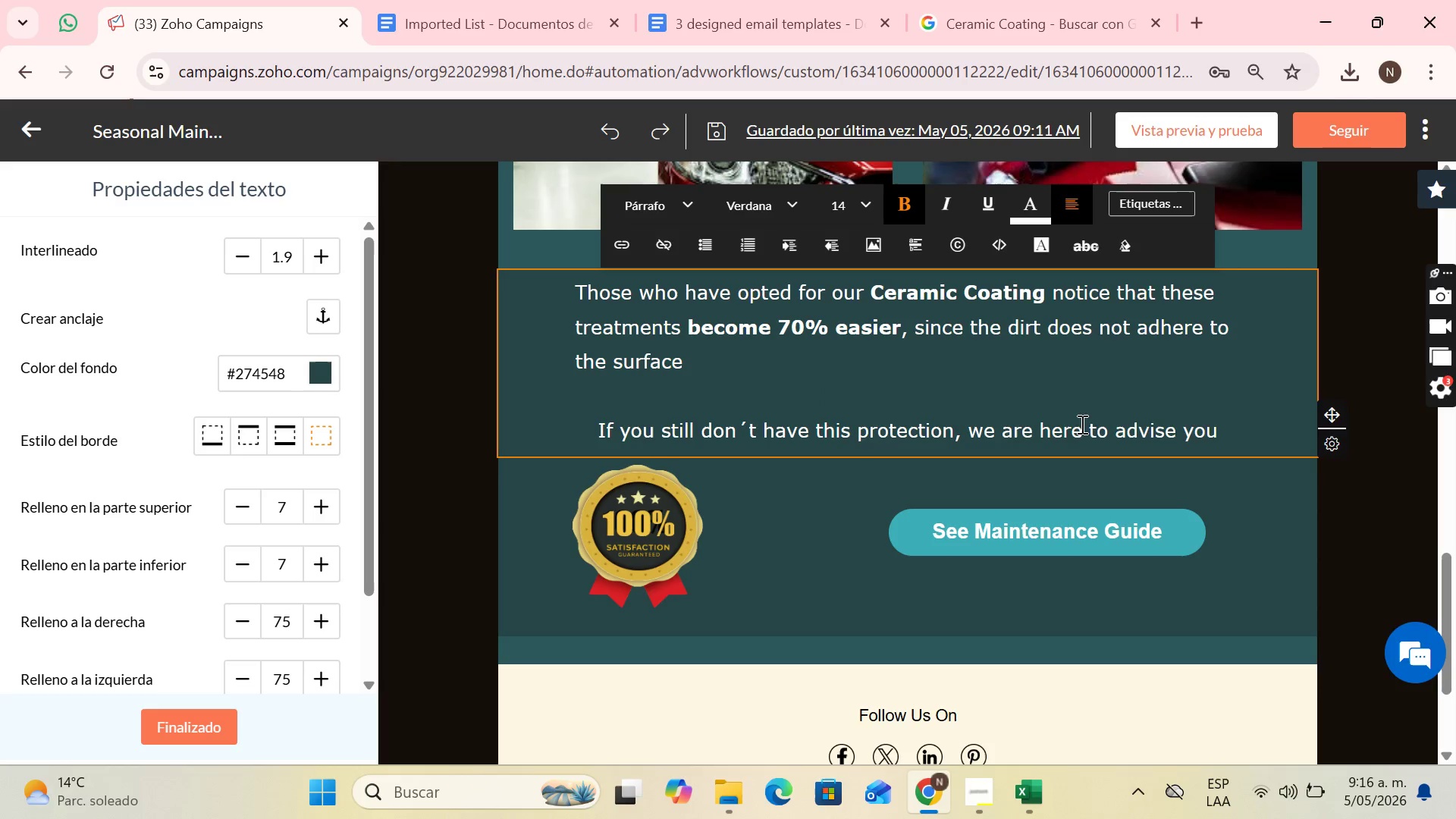 
left_click([1219, 431])
 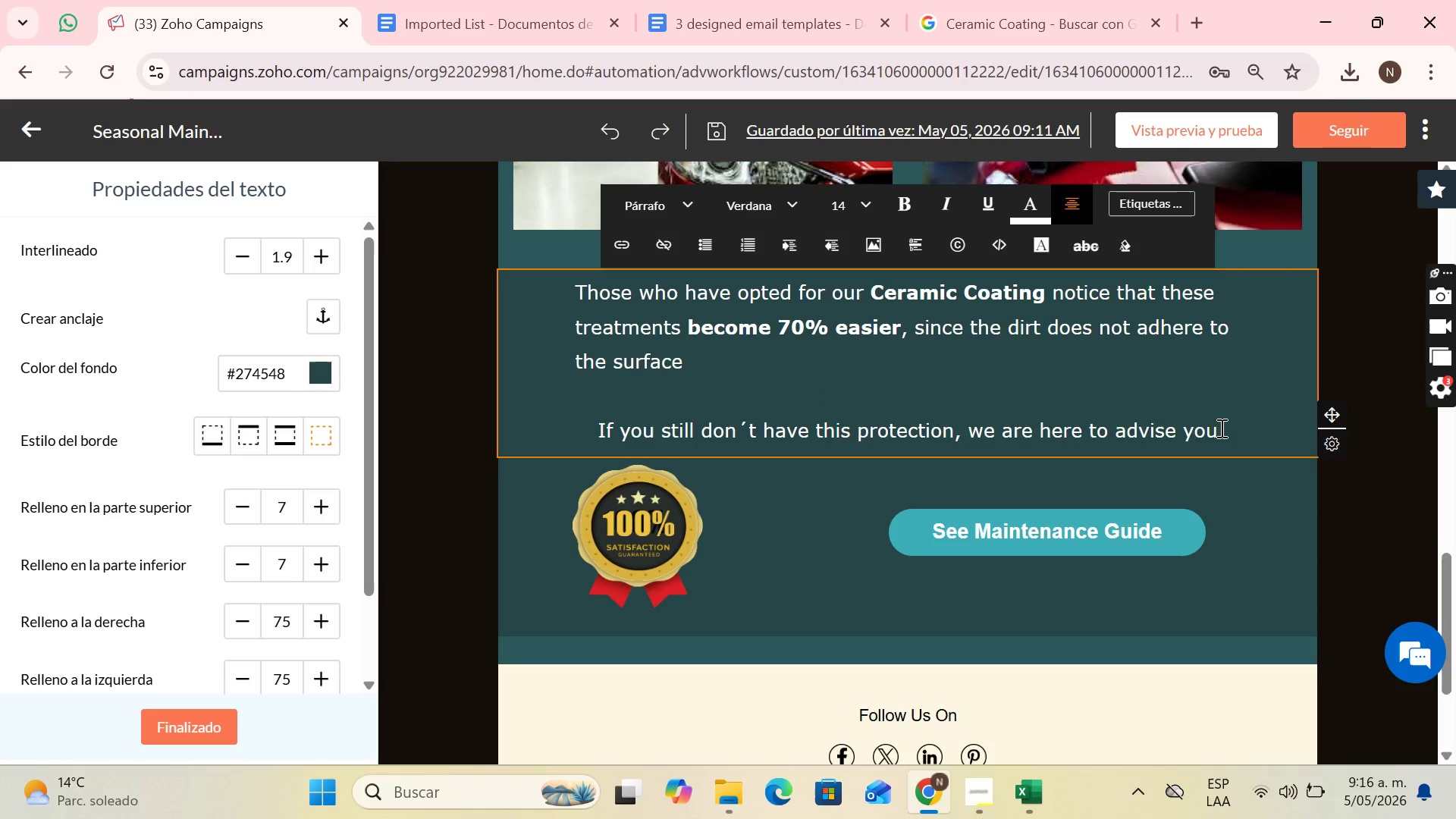 
key(Shift+1)
 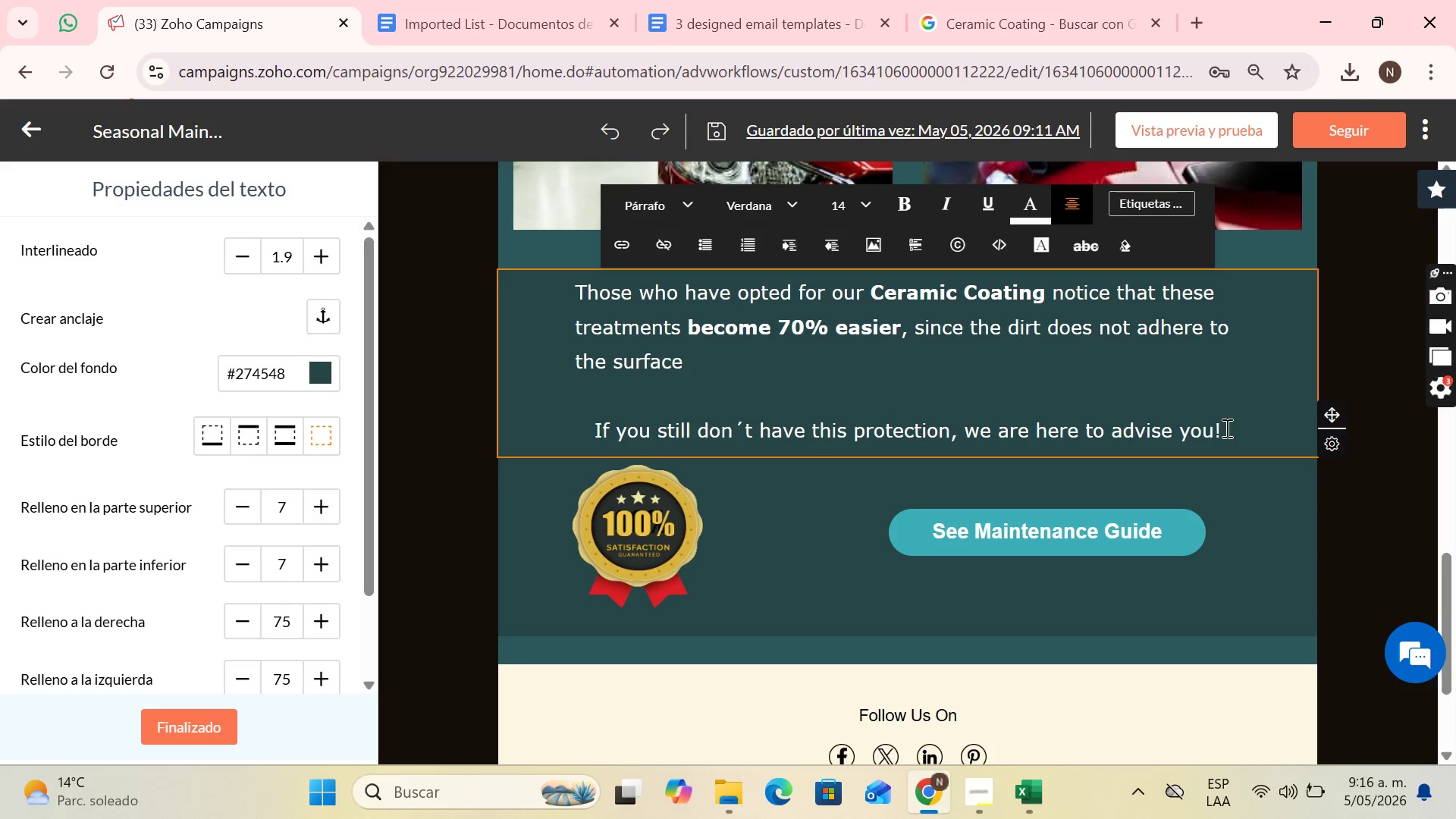 
left_click_drag(start_coordinate=[1225, 428], to_coordinate=[586, 428])
 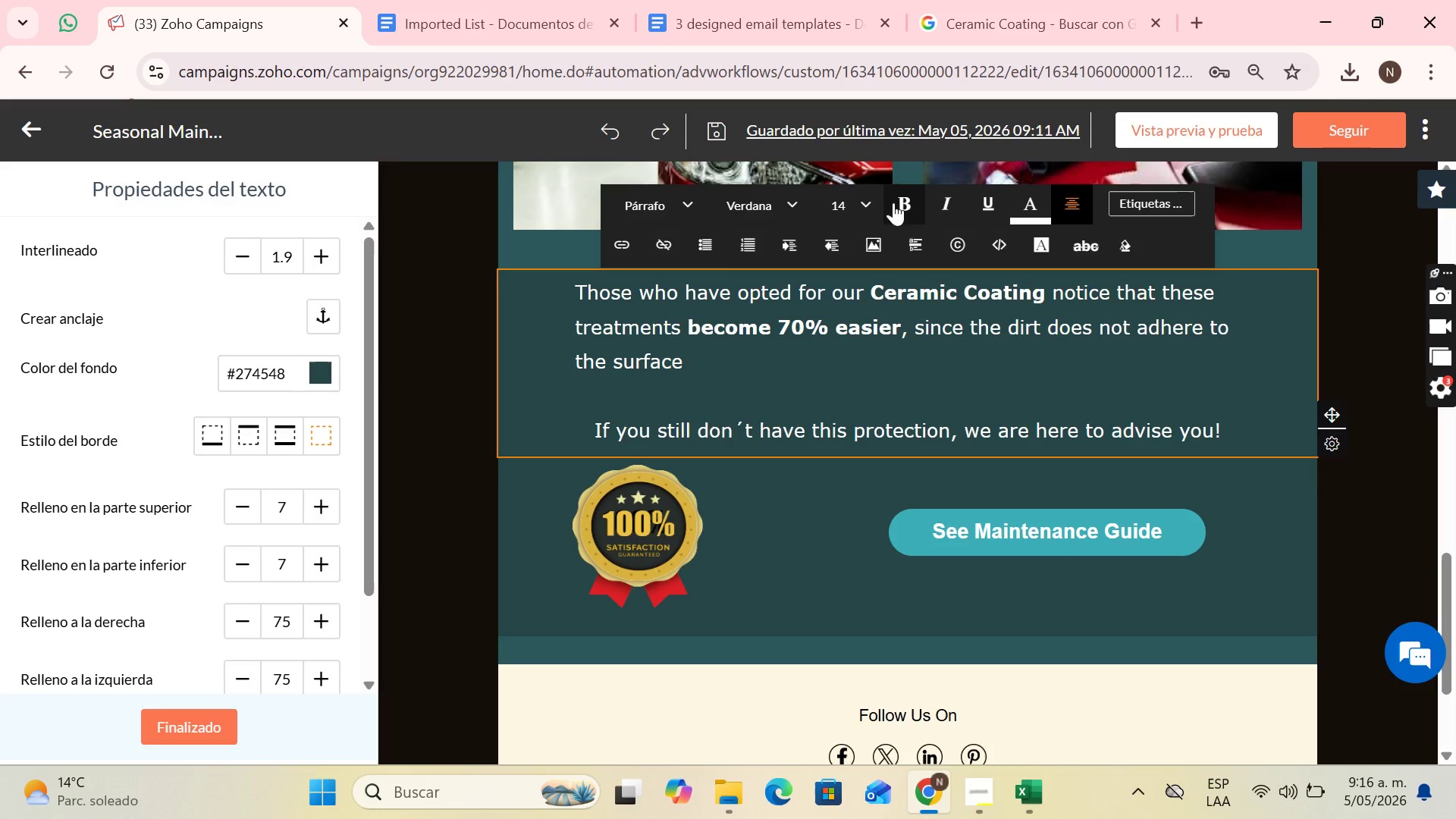 
left_click([914, 193])
 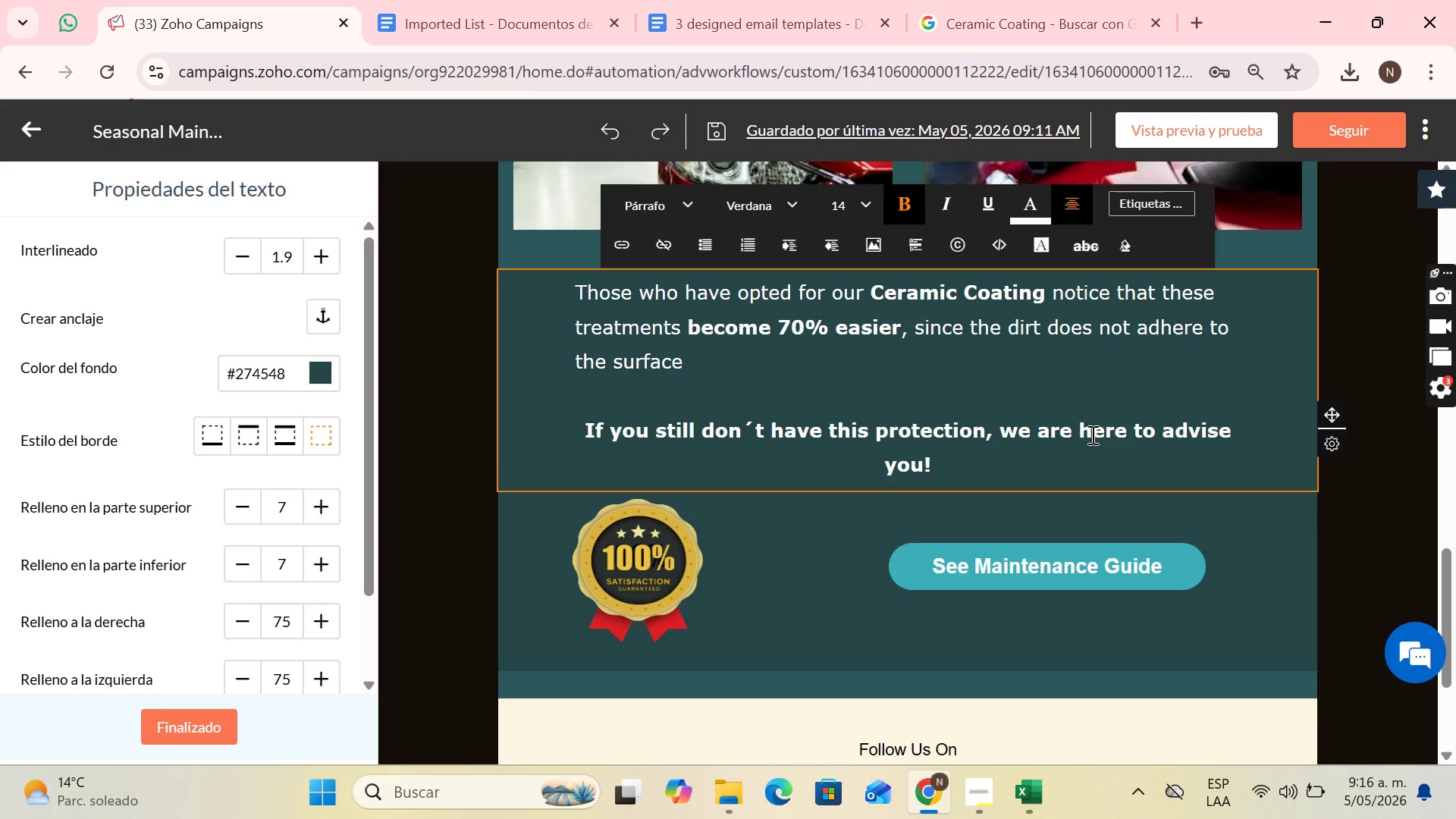 
scroll: coordinate [1081, 435], scroll_direction: down, amount: 1.0
 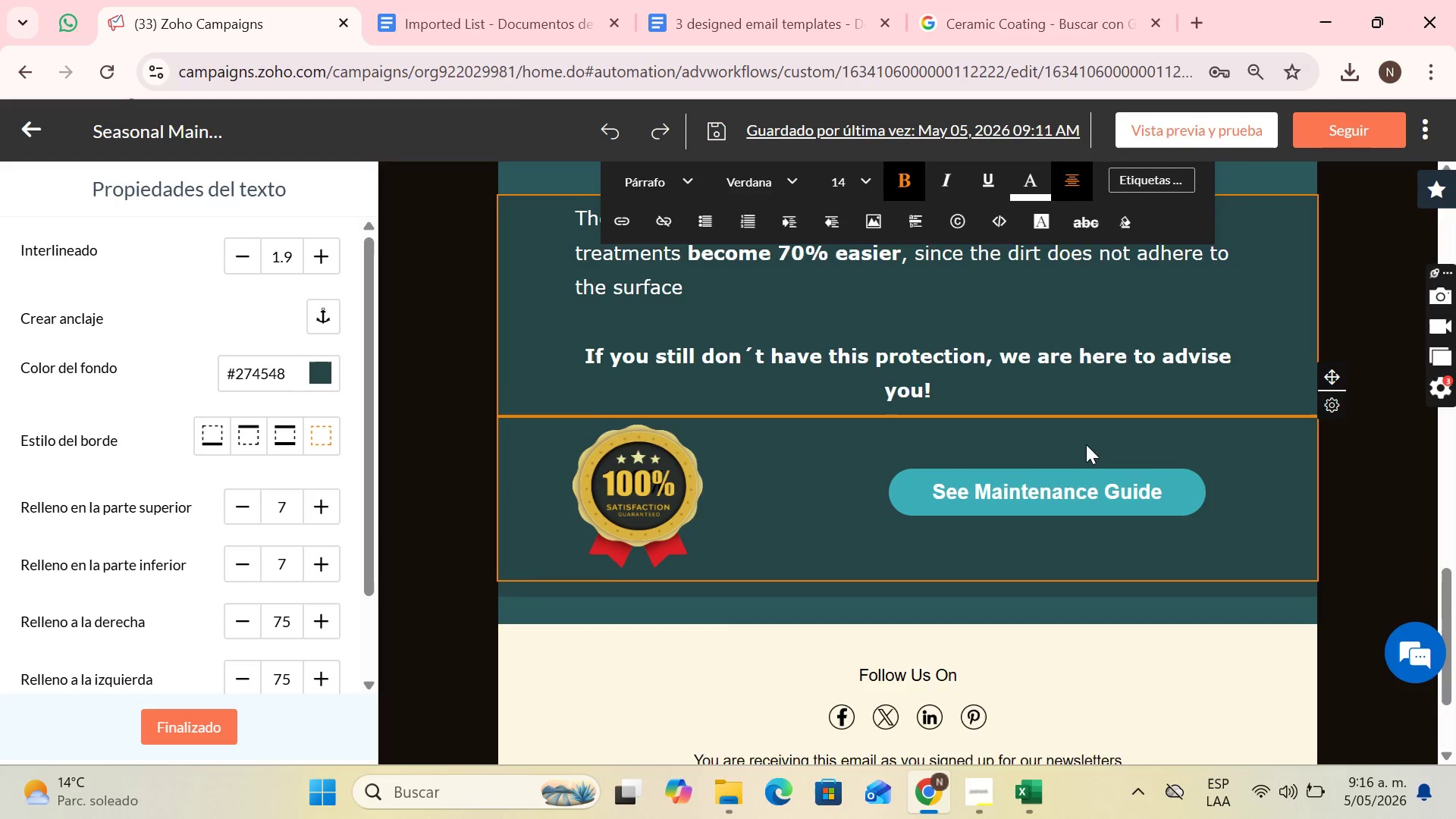 
scroll: coordinate [1086, 443], scroll_direction: up, amount: 2.0
 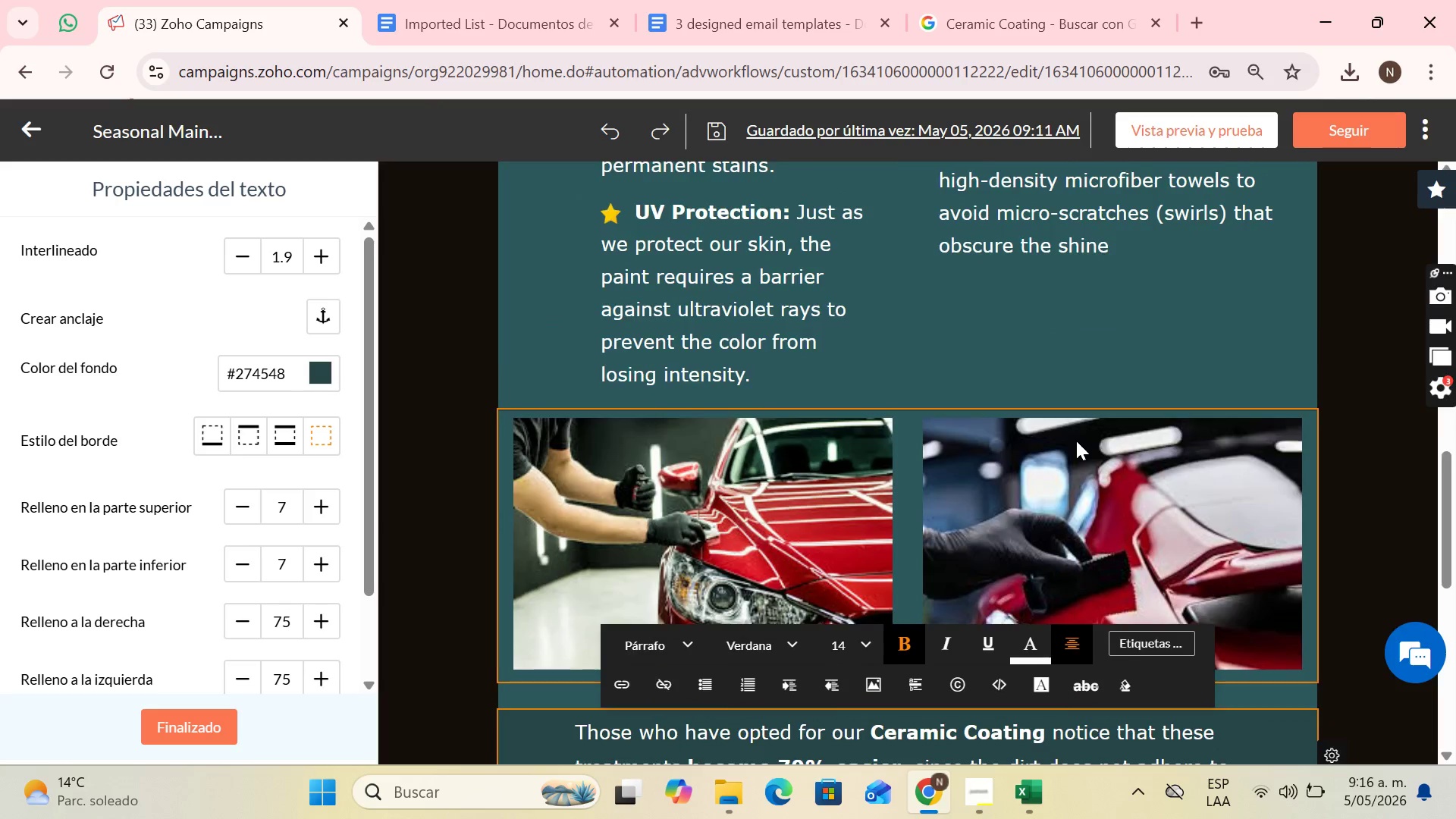 
scroll: coordinate [1076, 441], scroll_direction: down, amount: 1.0
 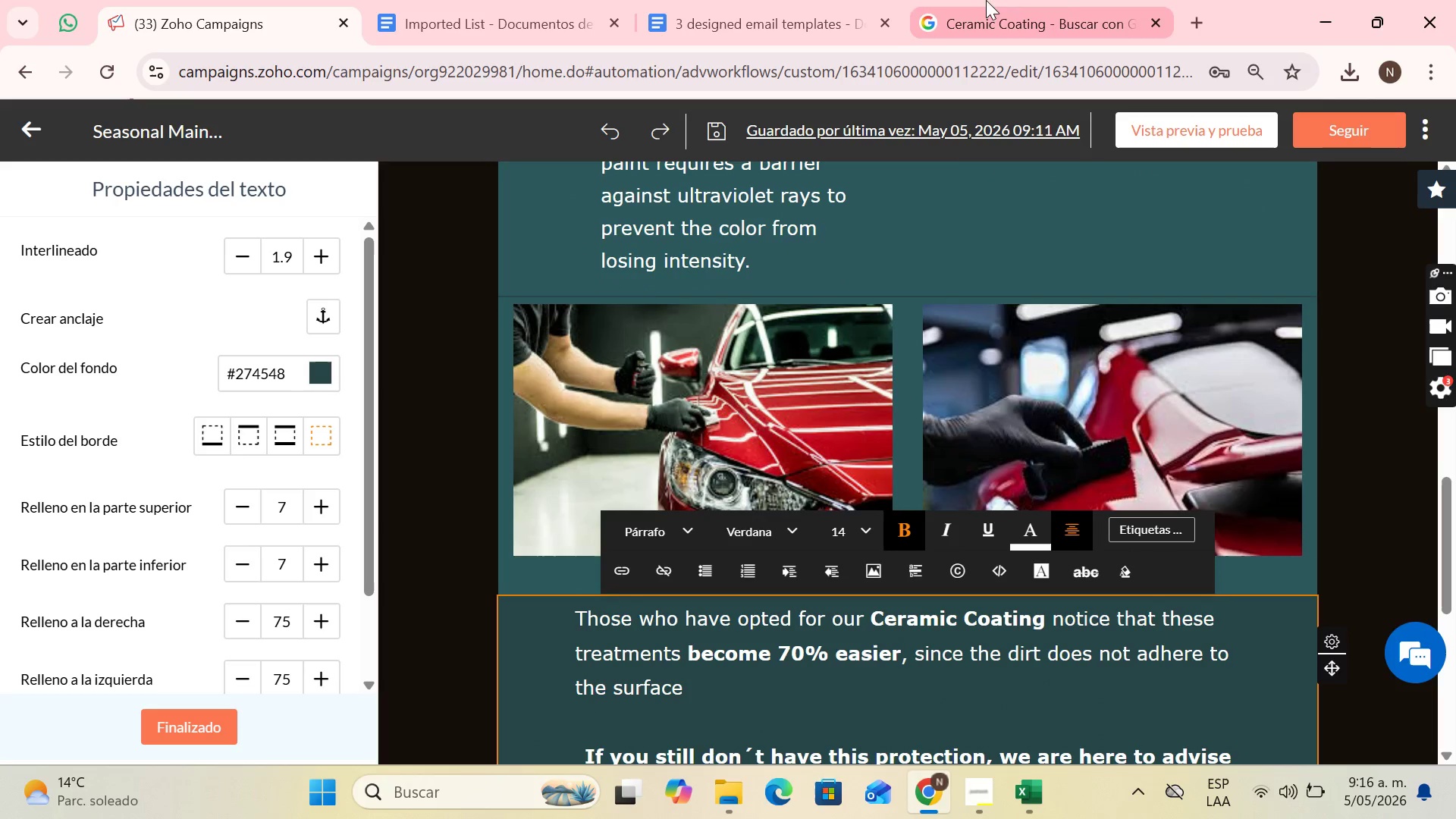 
left_click([960, 0])
 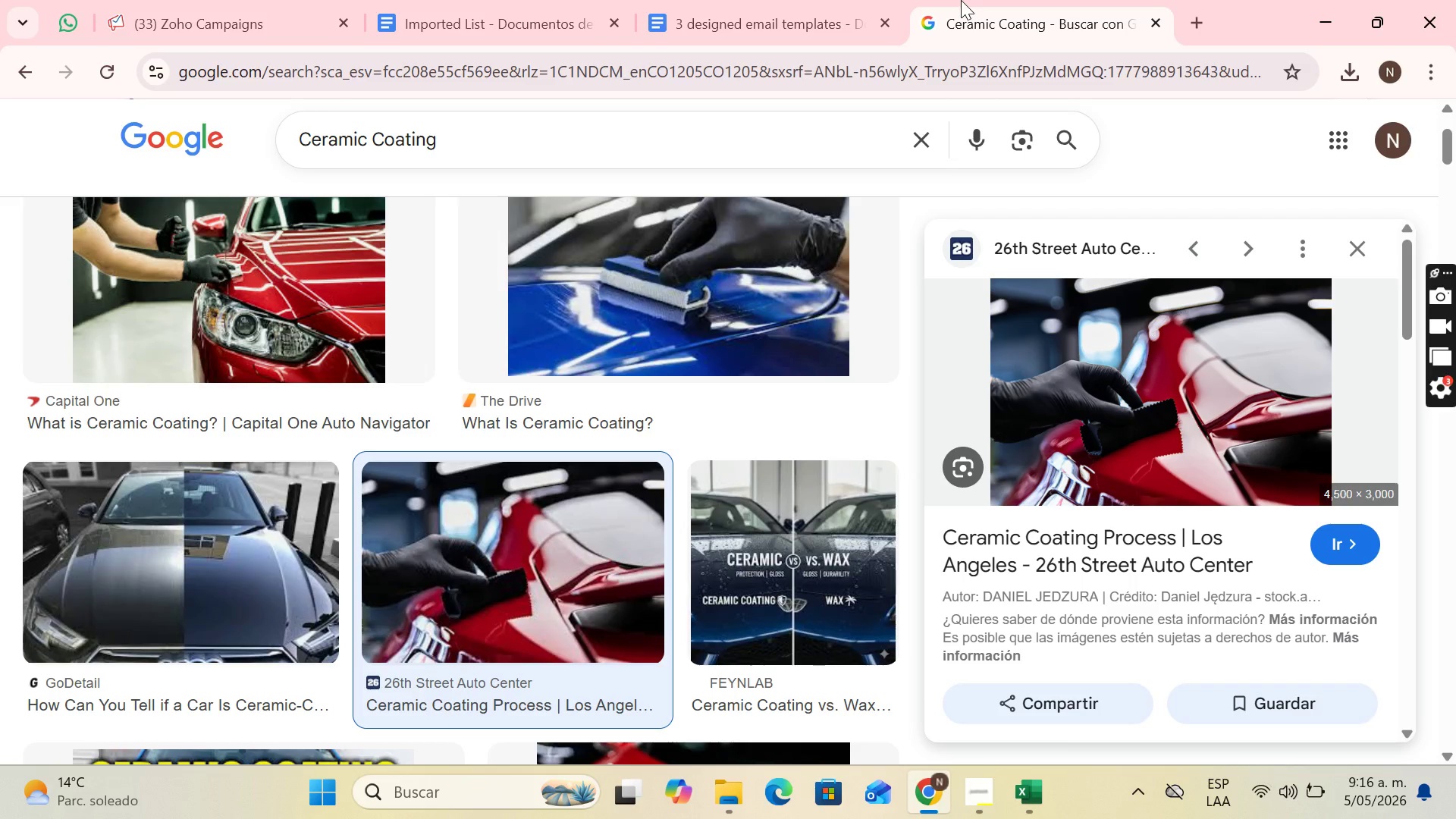 
wait(15.41)
 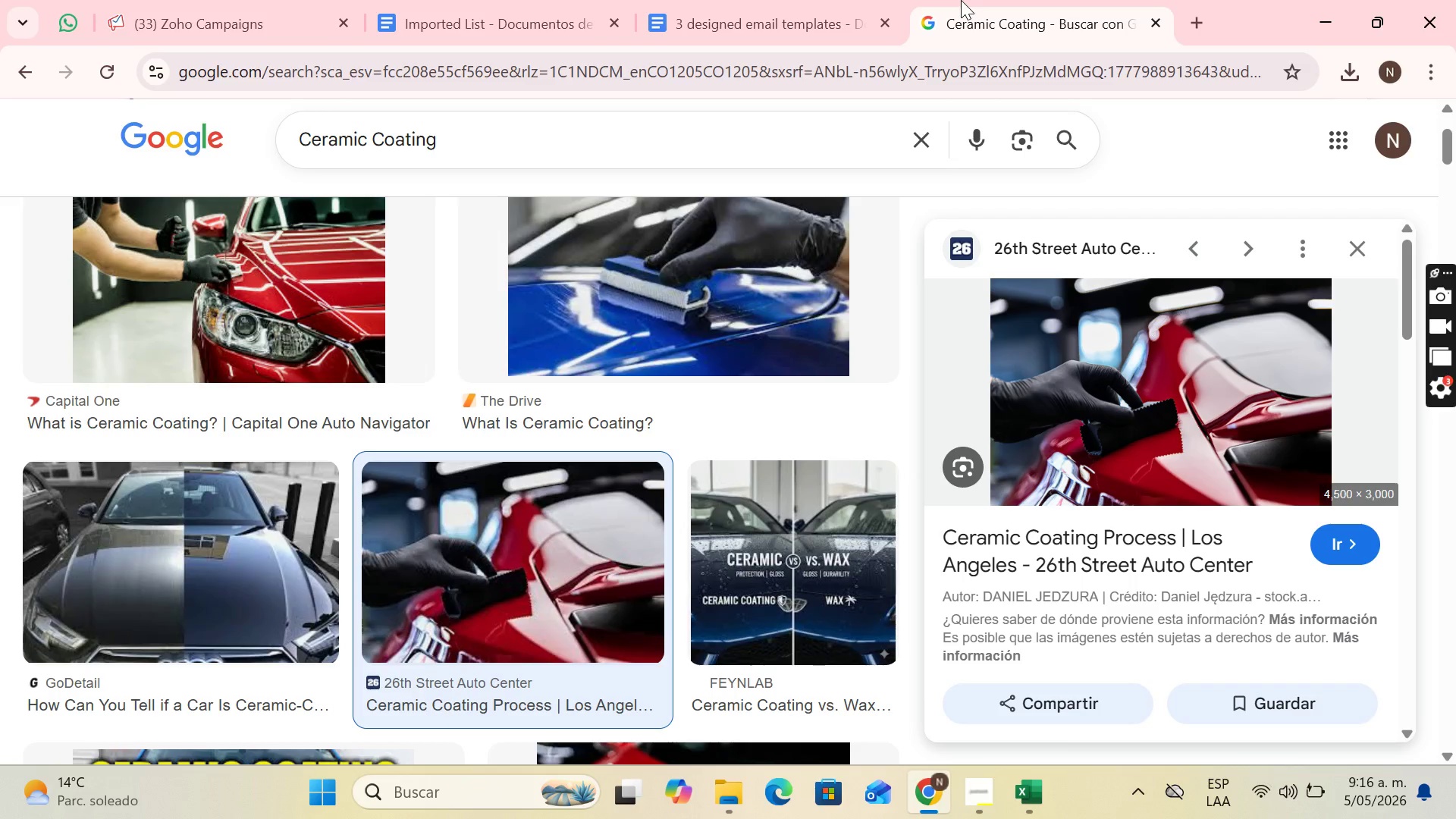 
type(ca)
 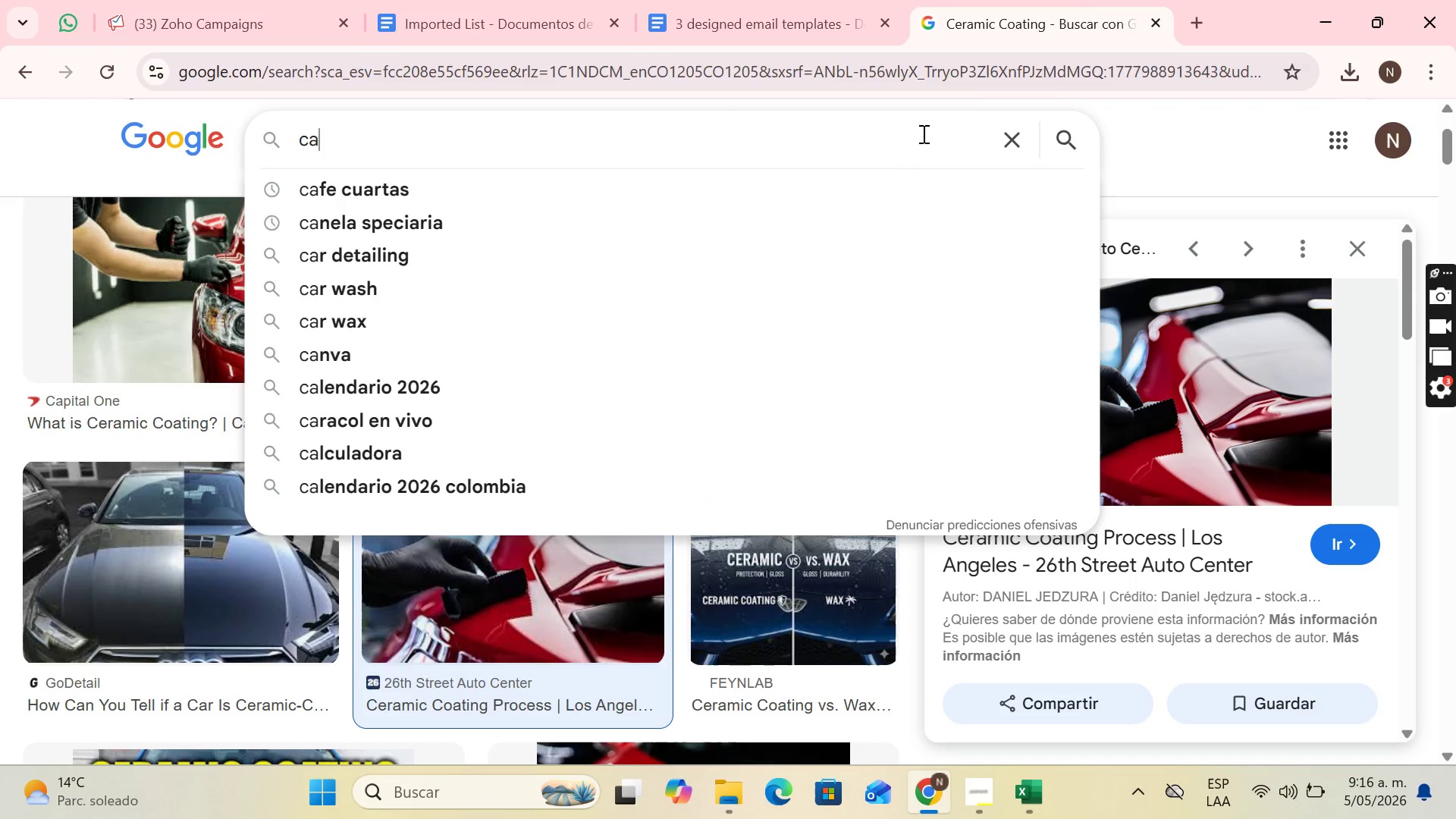 
type(sr )
 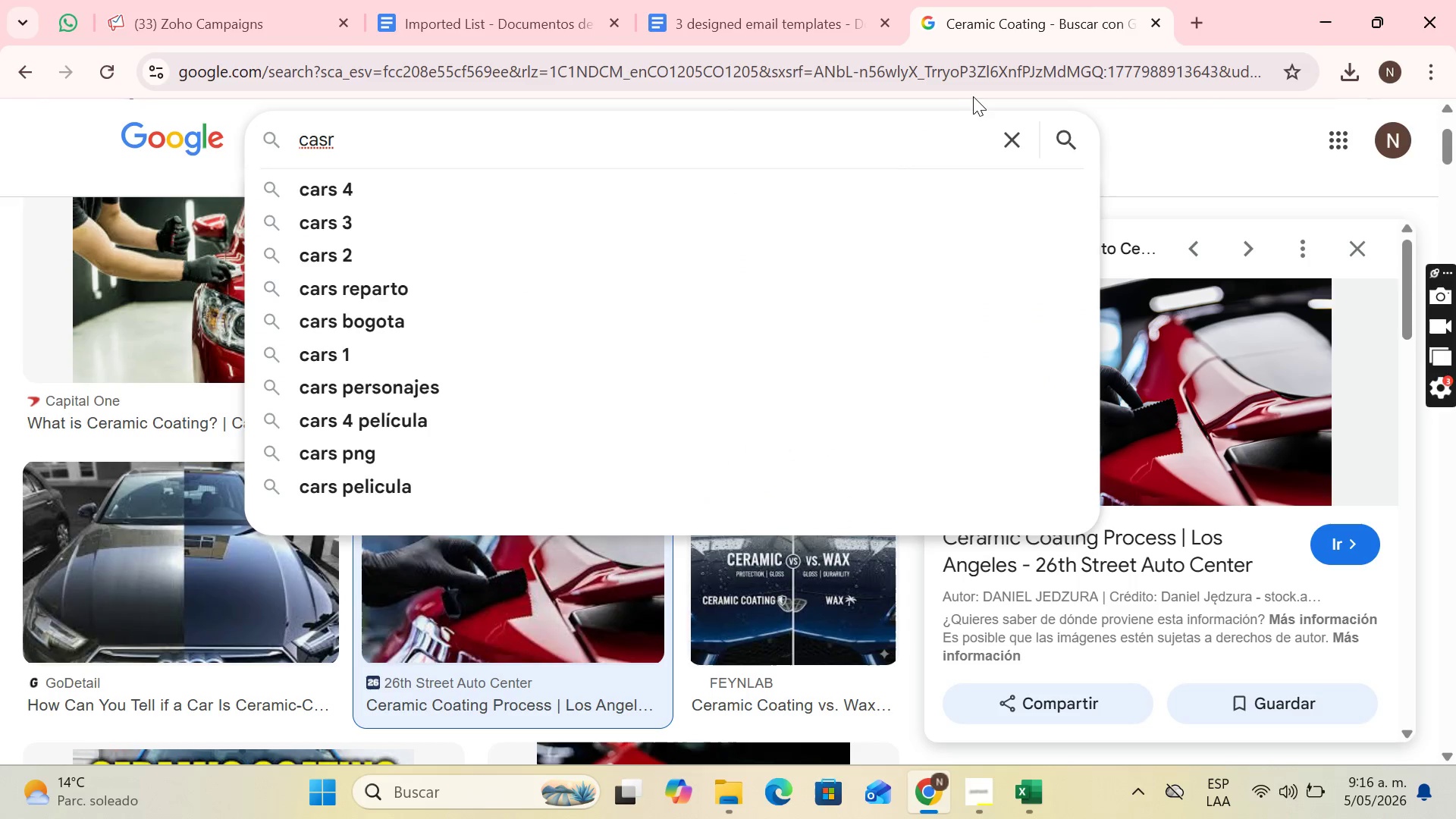 
key(Backspace)
key(Backspace)
type(r)
key(Backspace)
key(Backspace)
type(r whasing)
key(Backspace)
key(Backspace)
key(Backspace)
key(Backspace)
key(Backspace)
key(Backspace)
type(ashing after rain)
 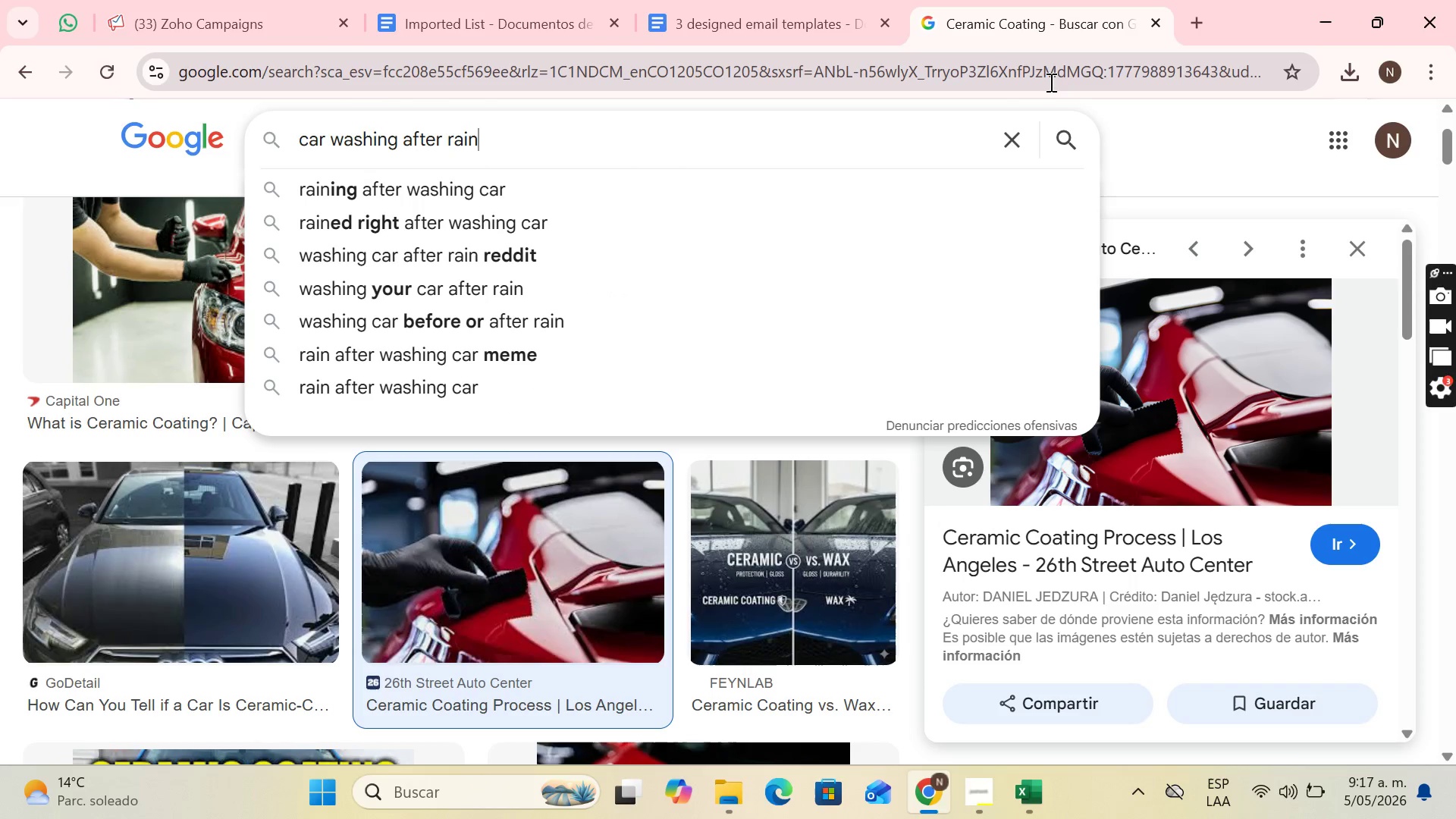 
key(Enter)
 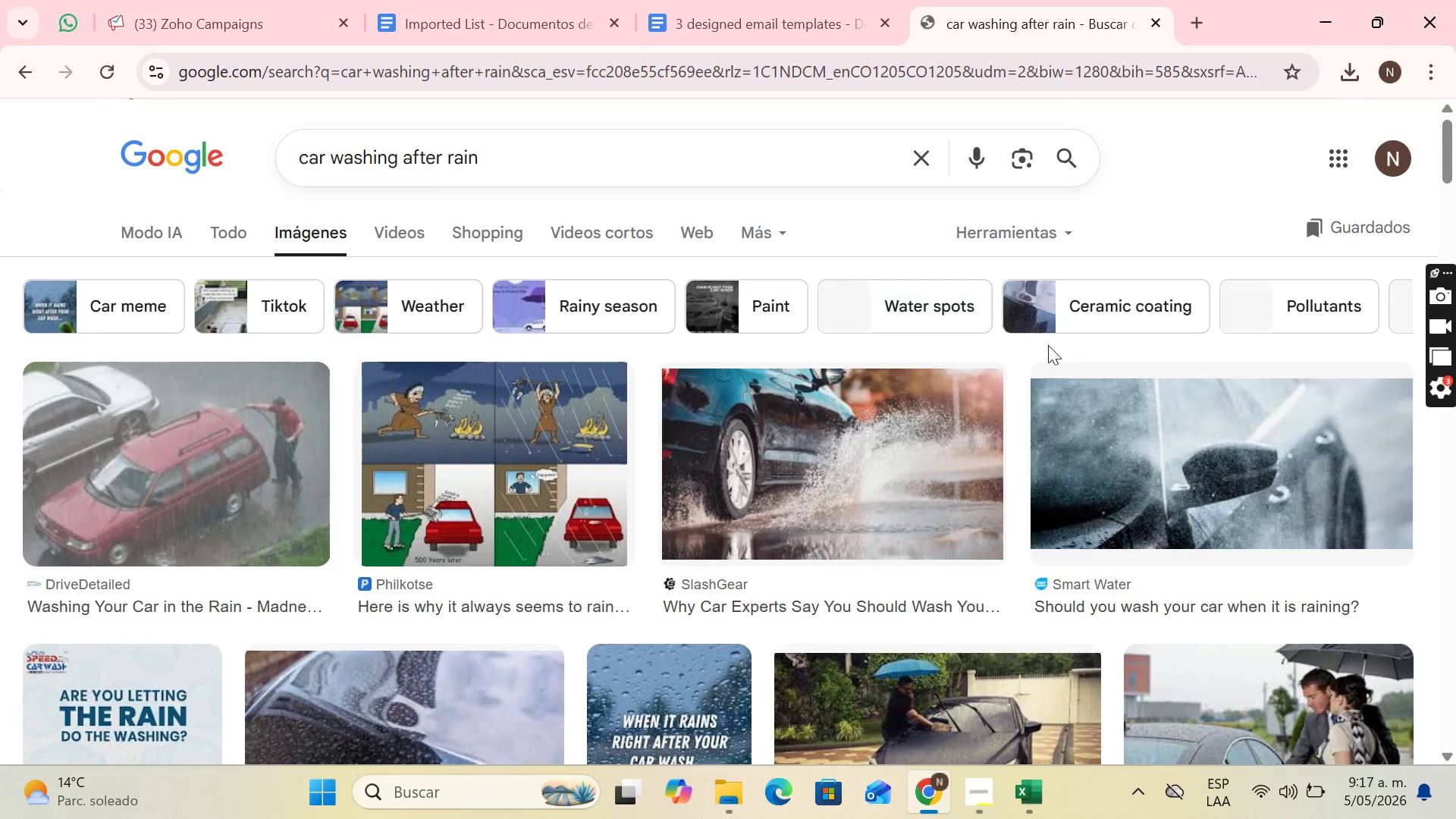 
scroll: coordinate [1016, 359], scroll_direction: down, amount: 4.0
 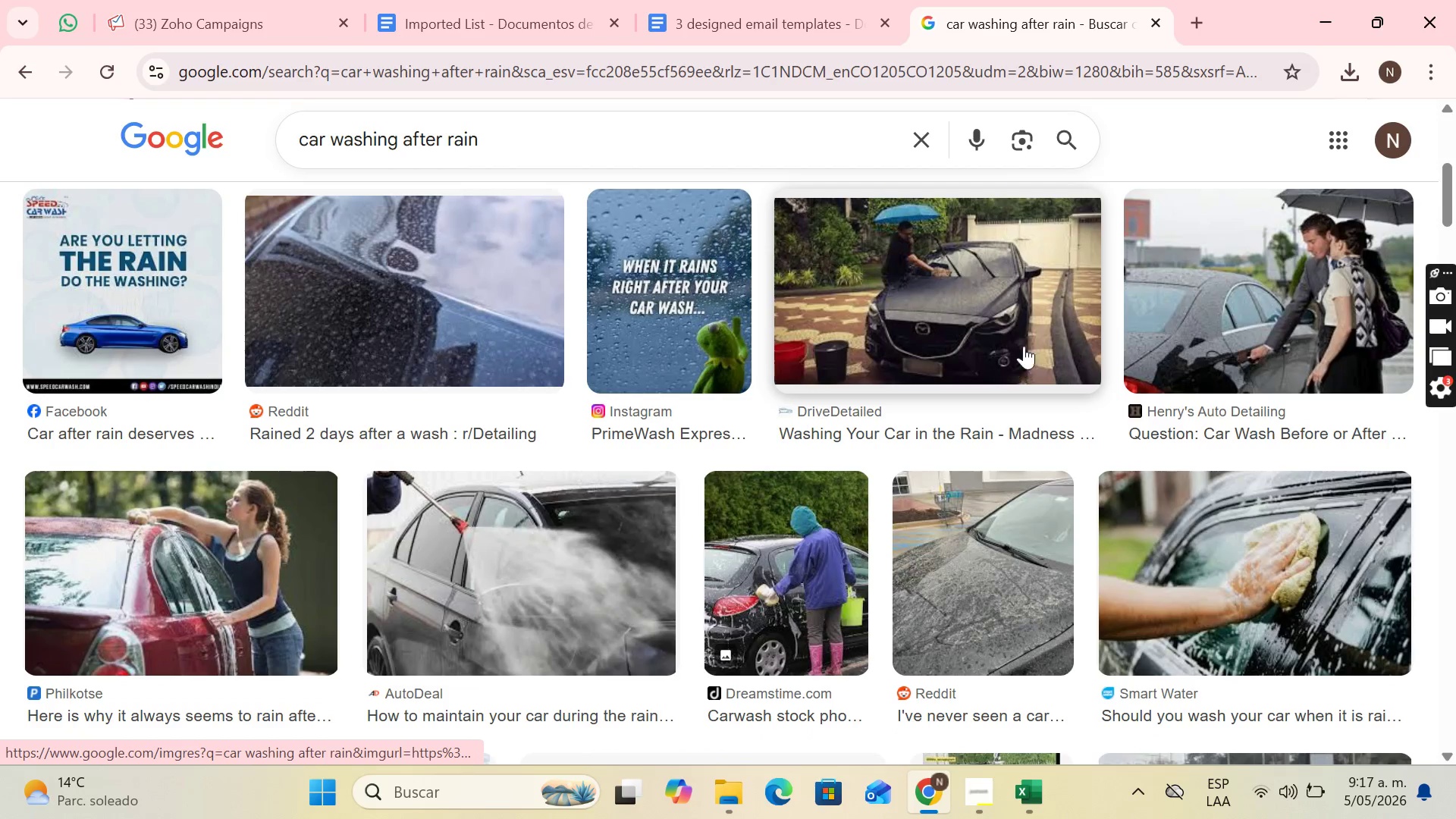 
mouse_move([1050, 284])
 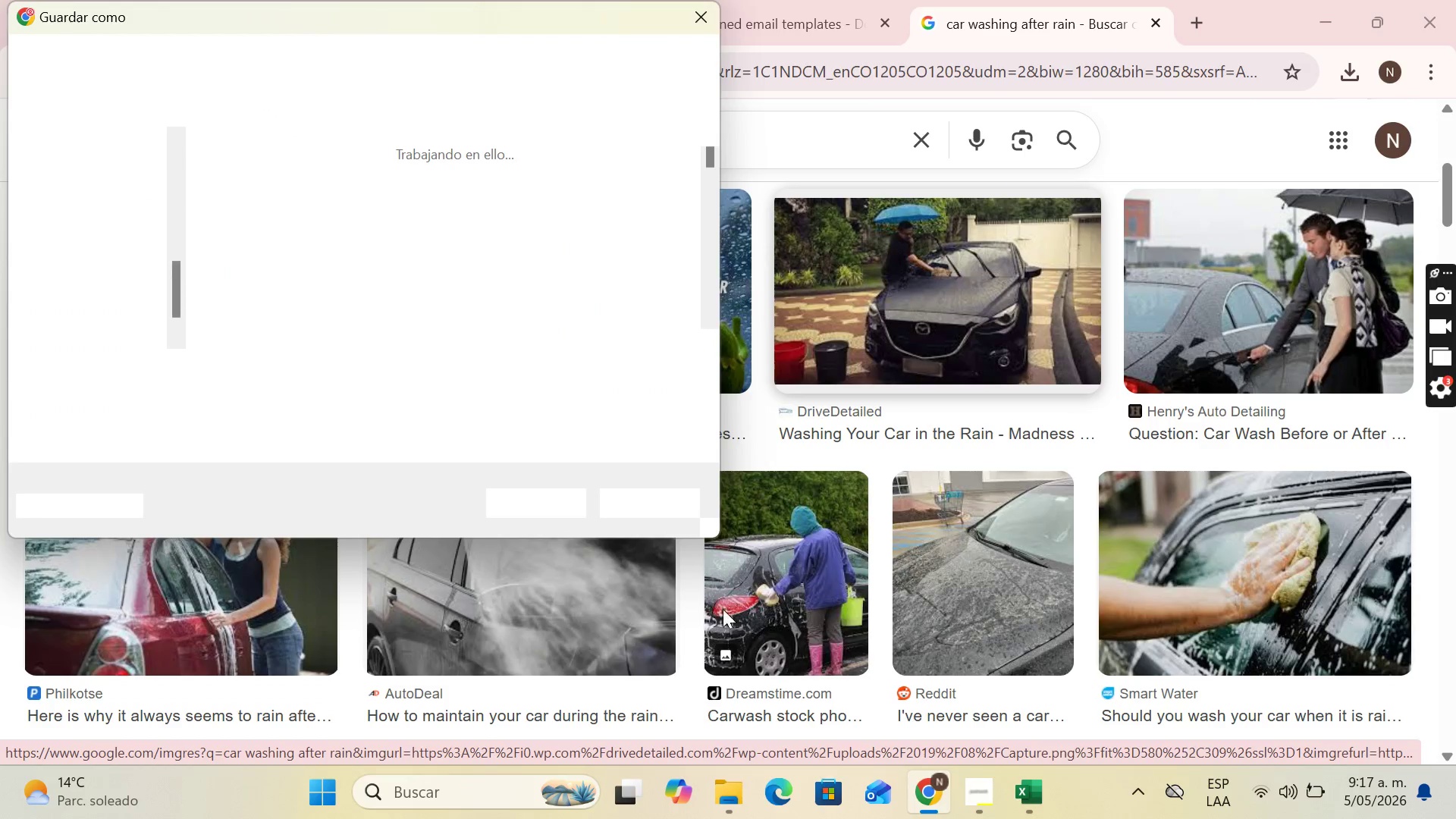 
type(rain)
 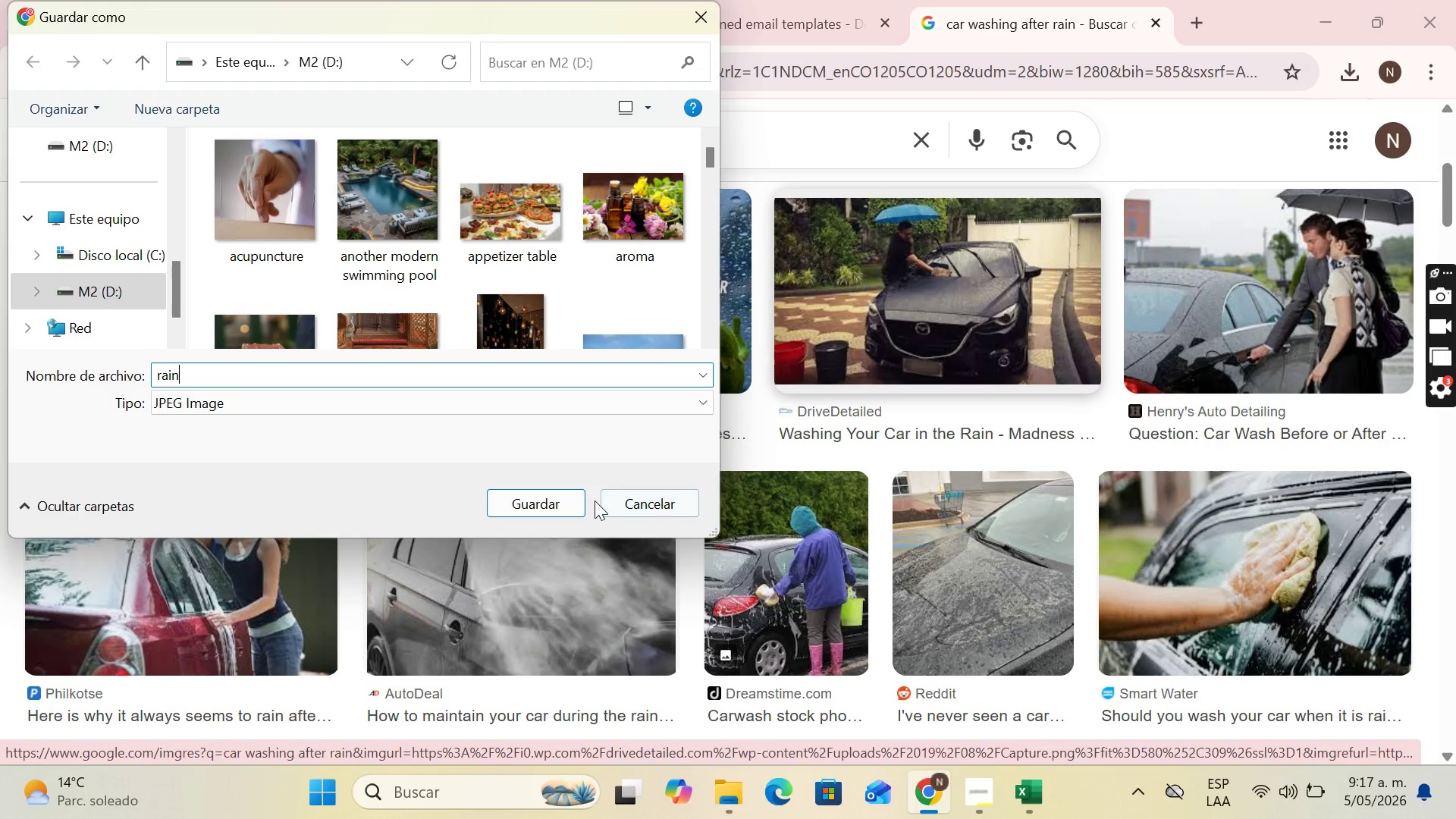 
type( ca)
 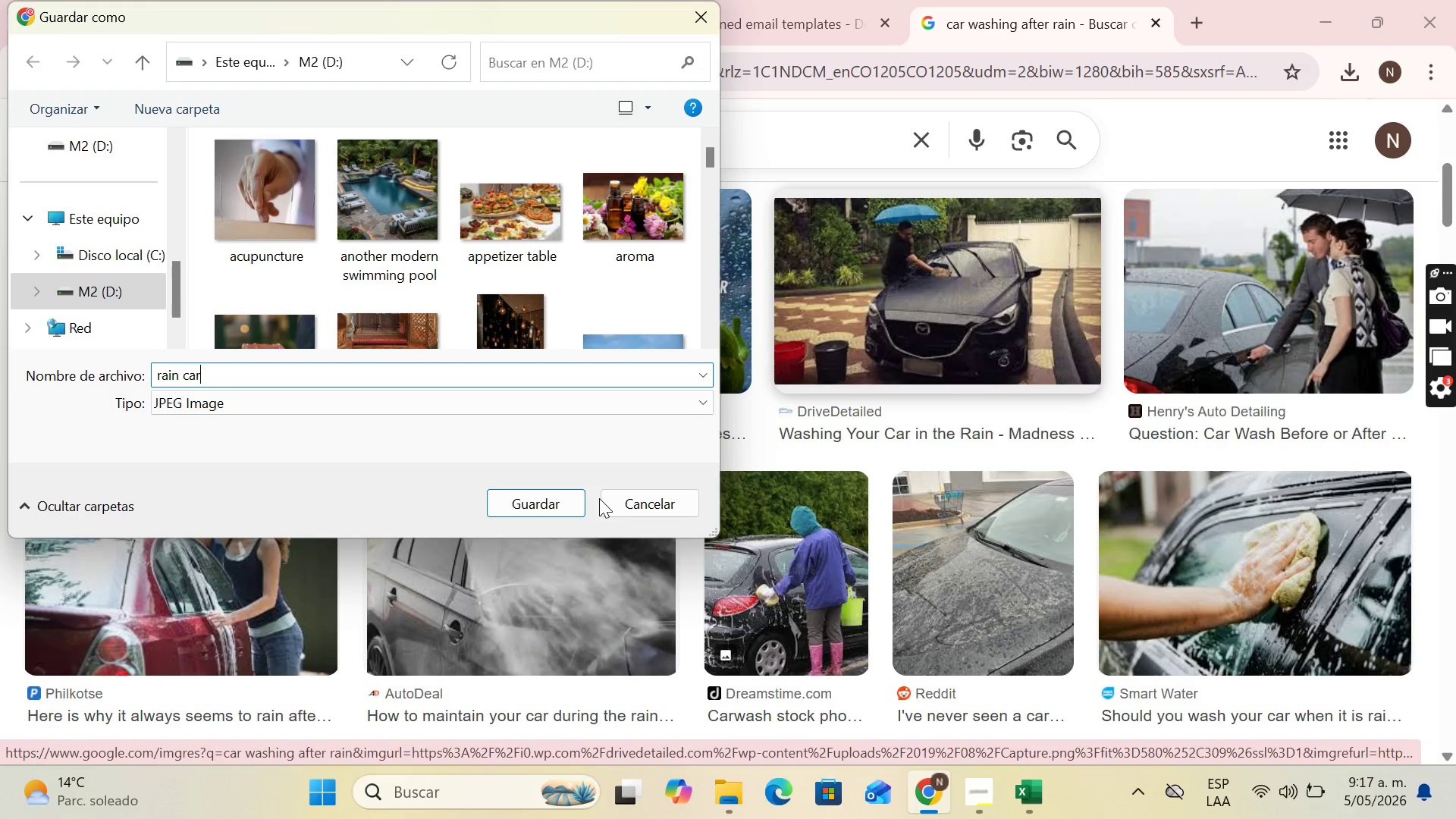 
key(R)
 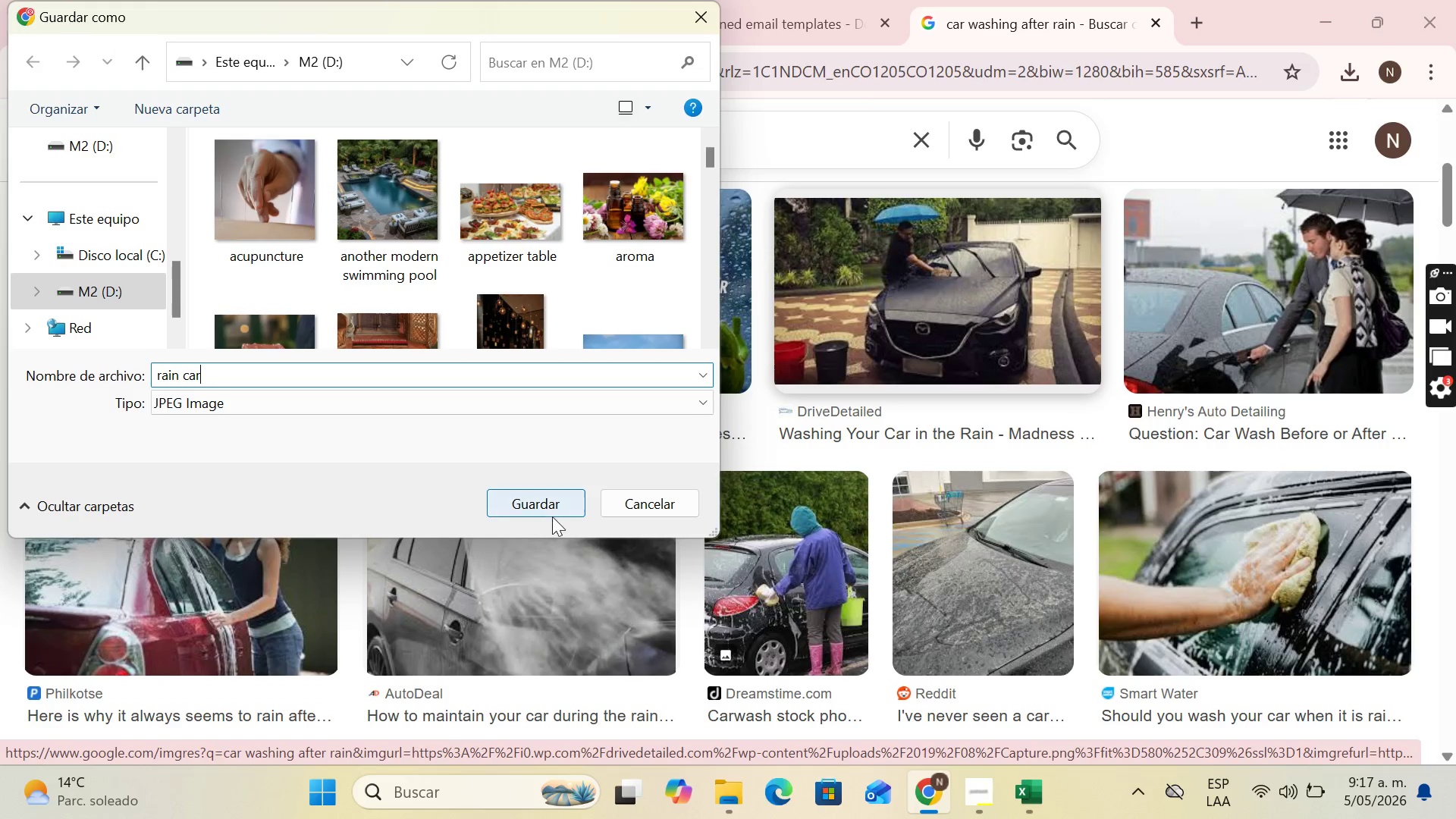 
left_click([546, 509])
 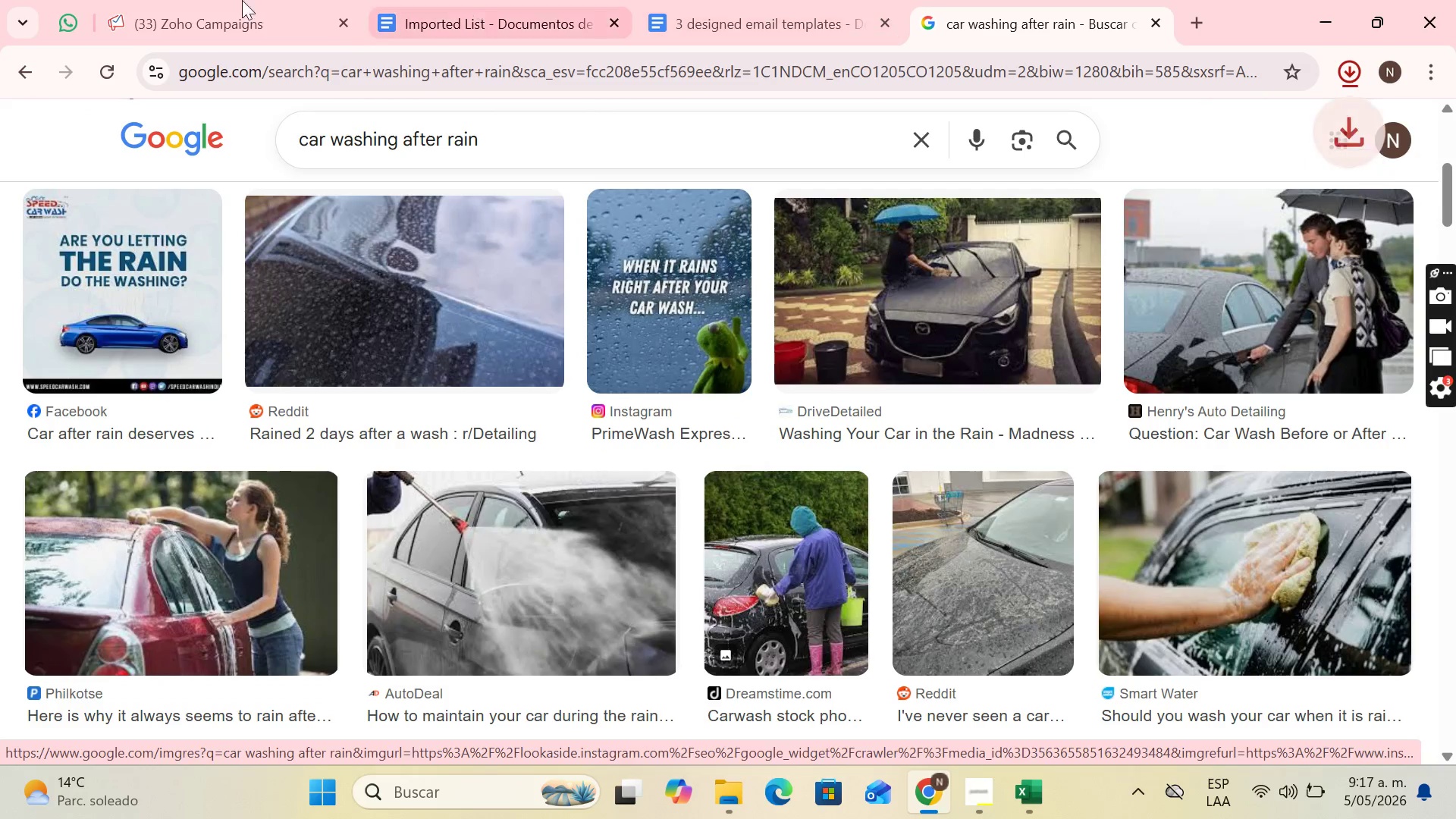 
left_click([184, 0])
 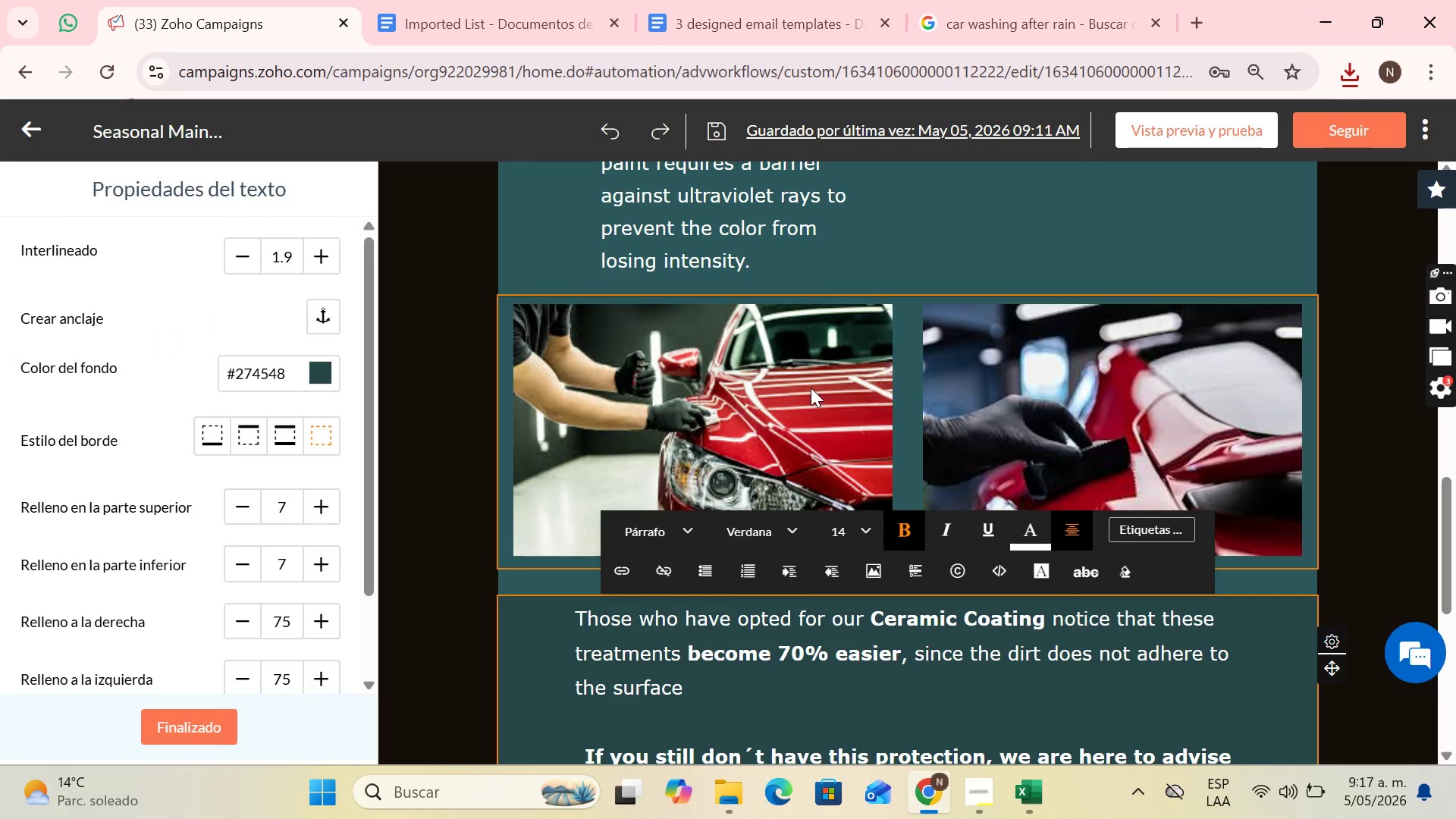 
left_click([804, 391])
 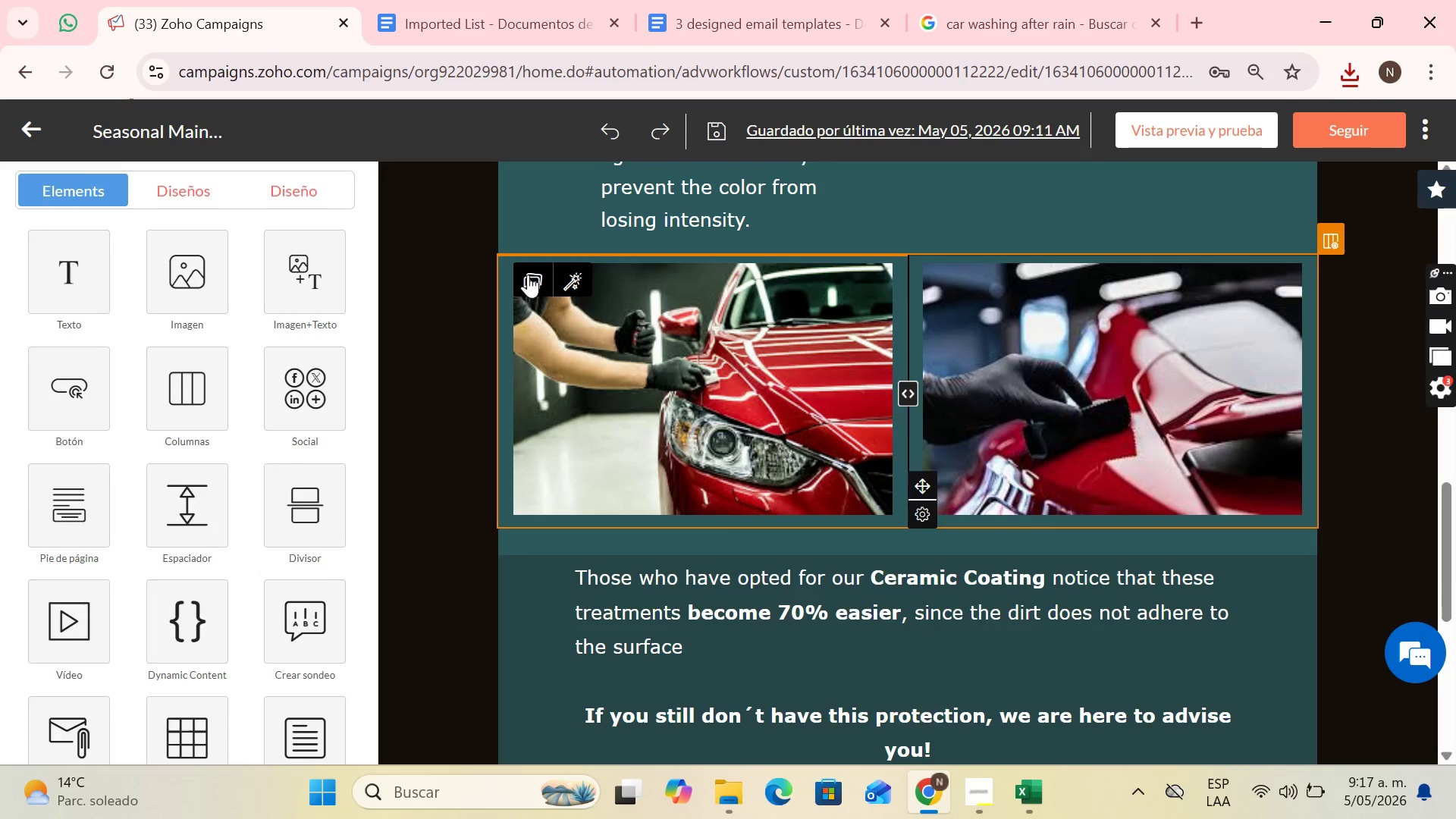 
left_click([531, 275])
 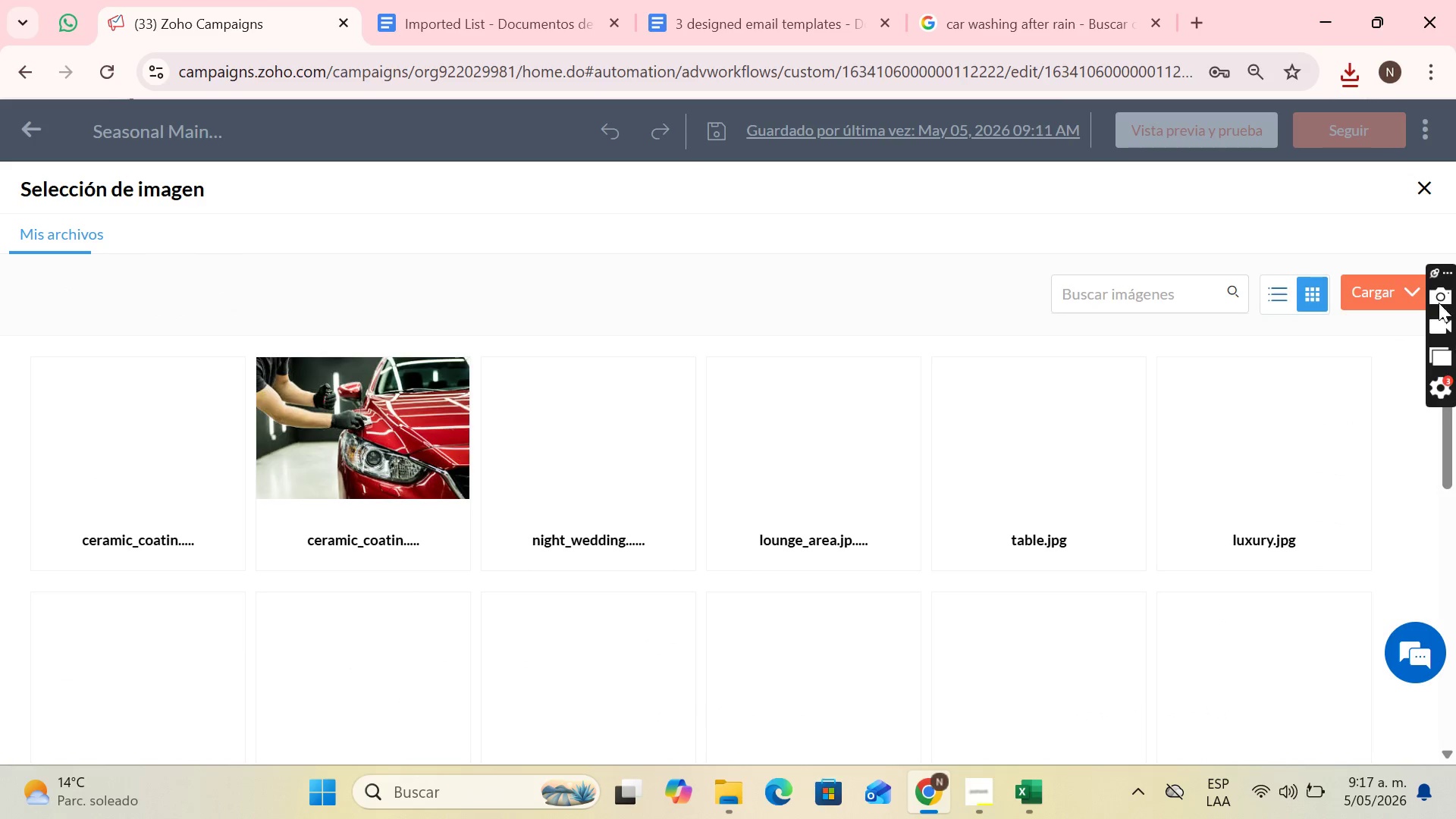 
left_click([1390, 293])
 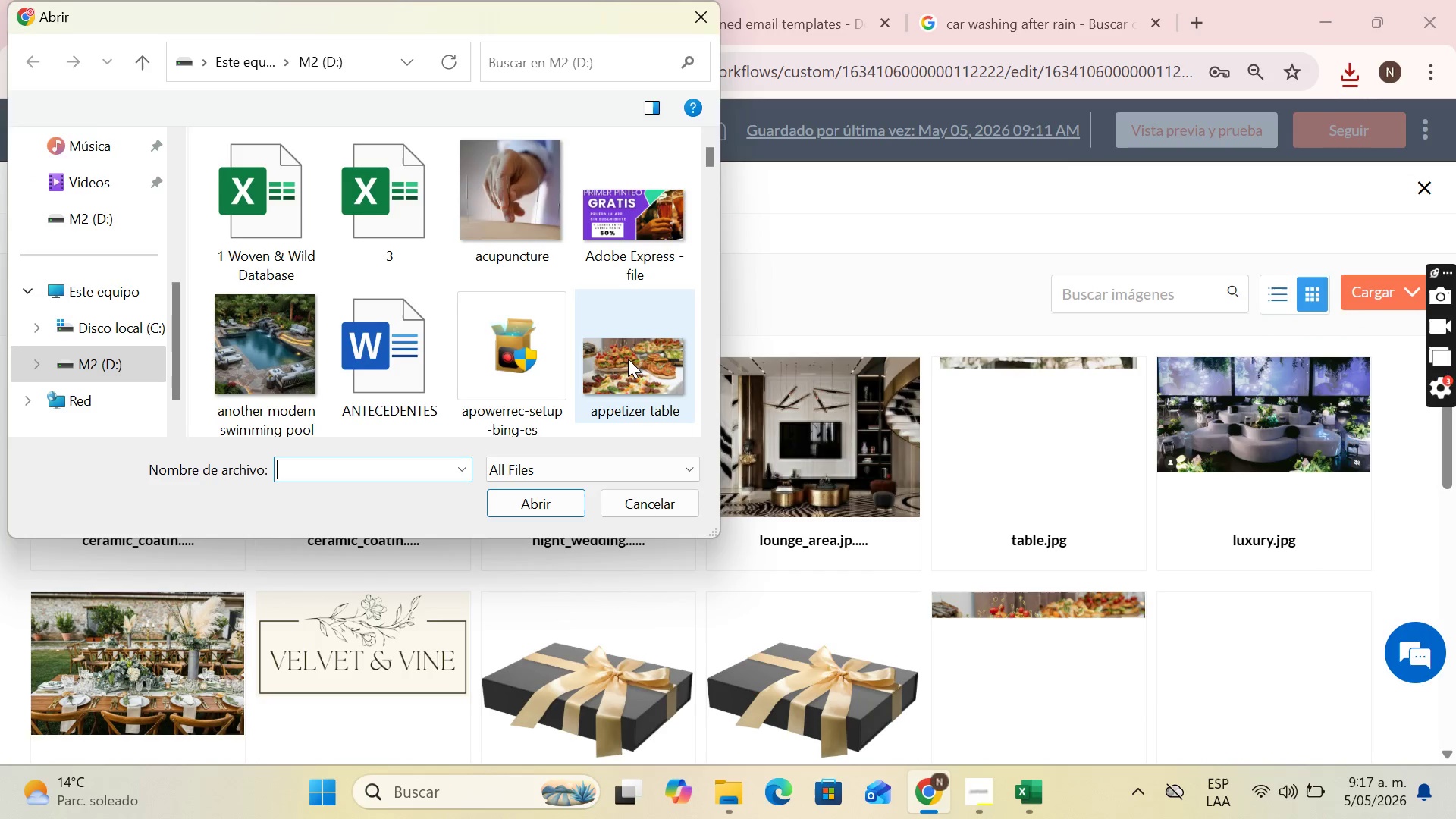 
type(rain)
 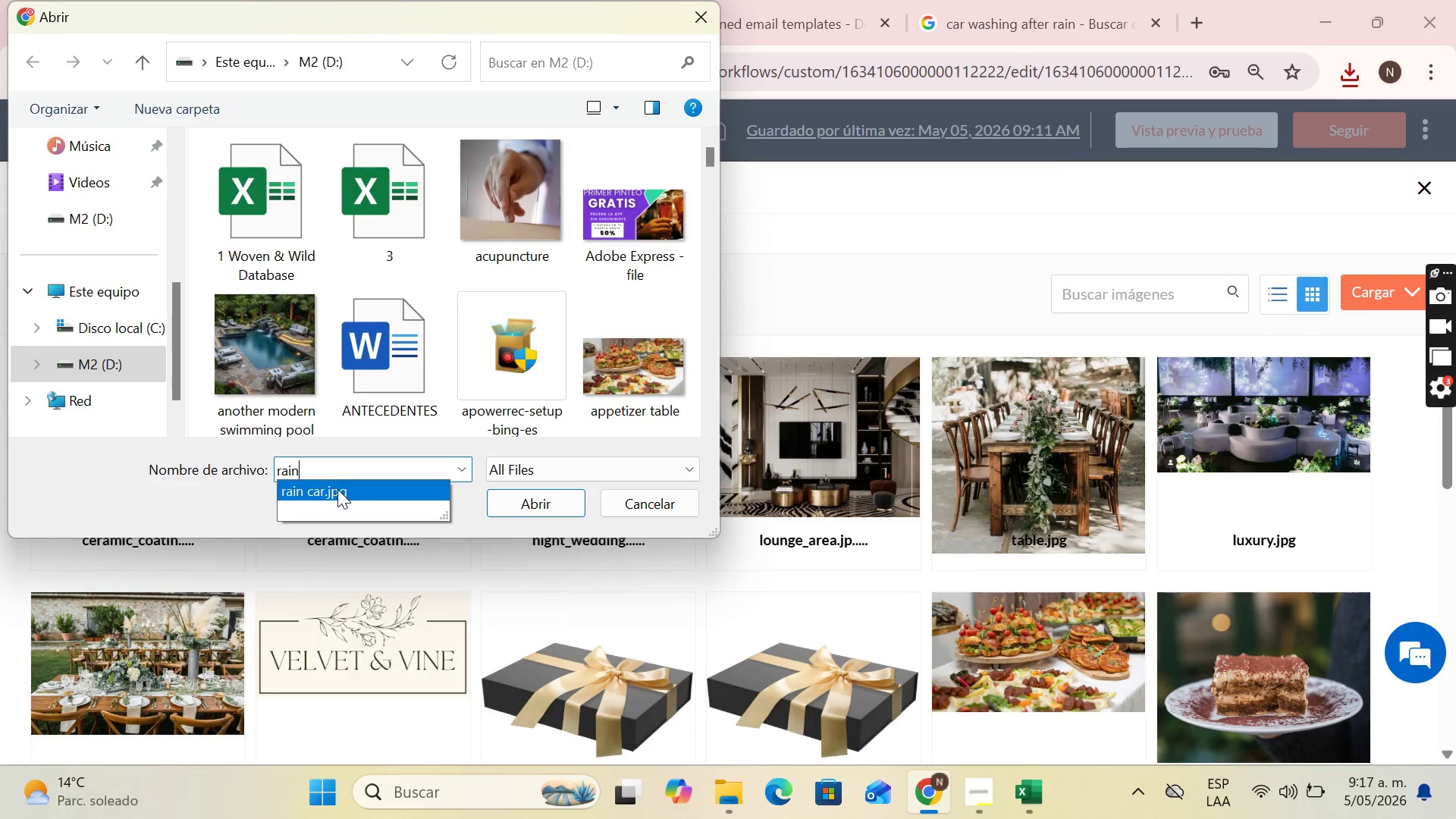 
double_click([336, 490])
 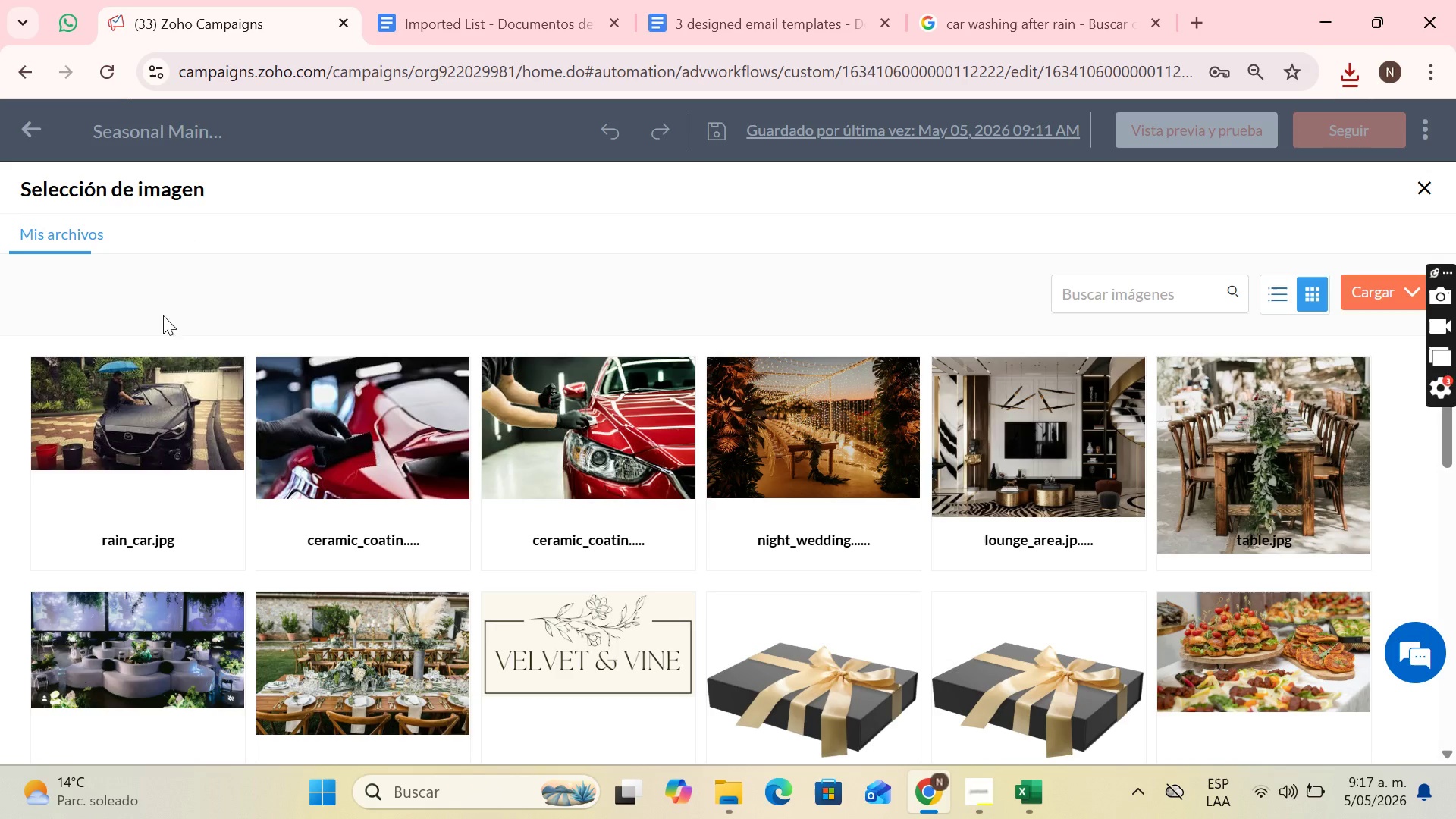 
left_click([119, 500])
 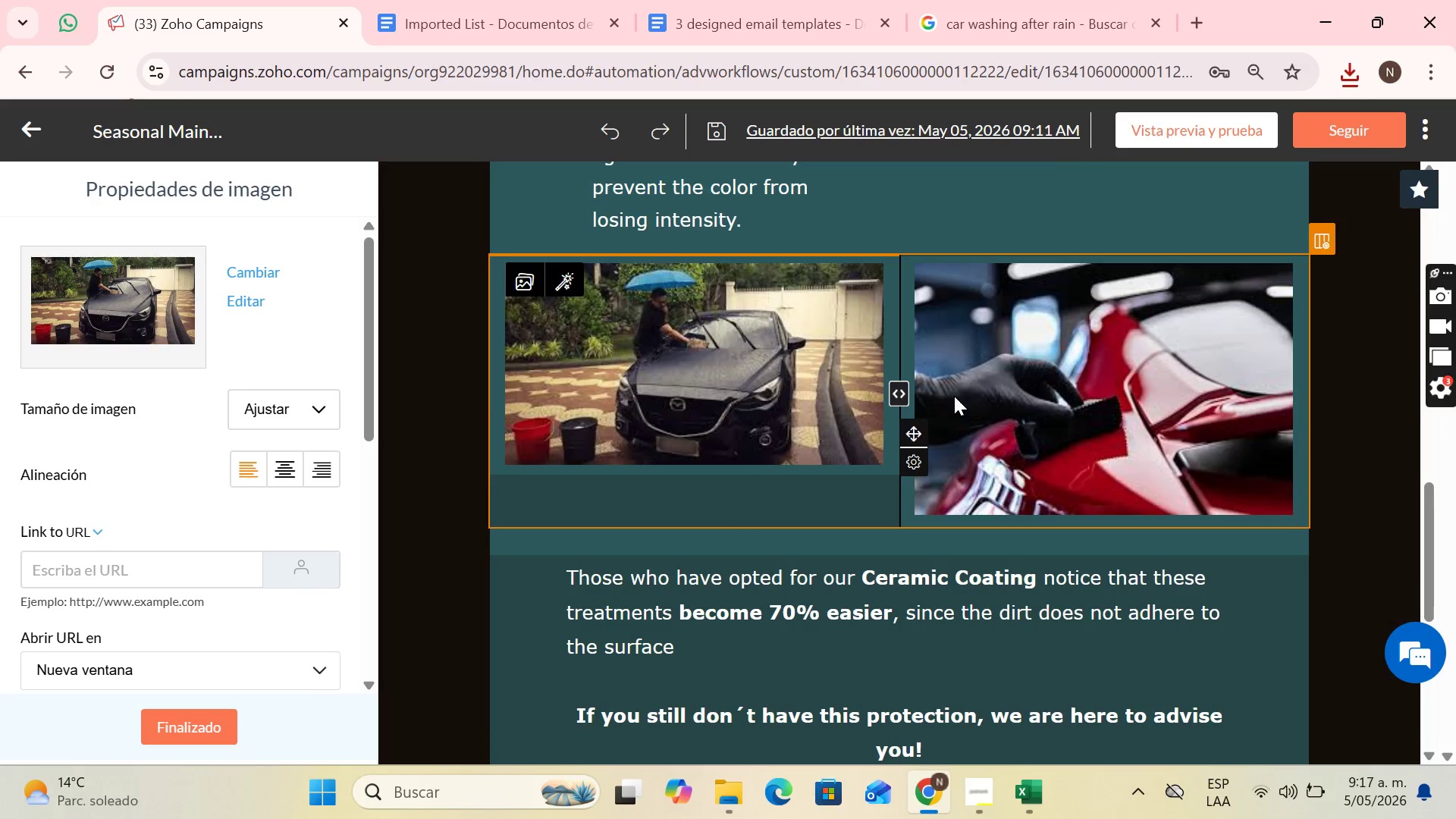 
left_click([1035, 375])
 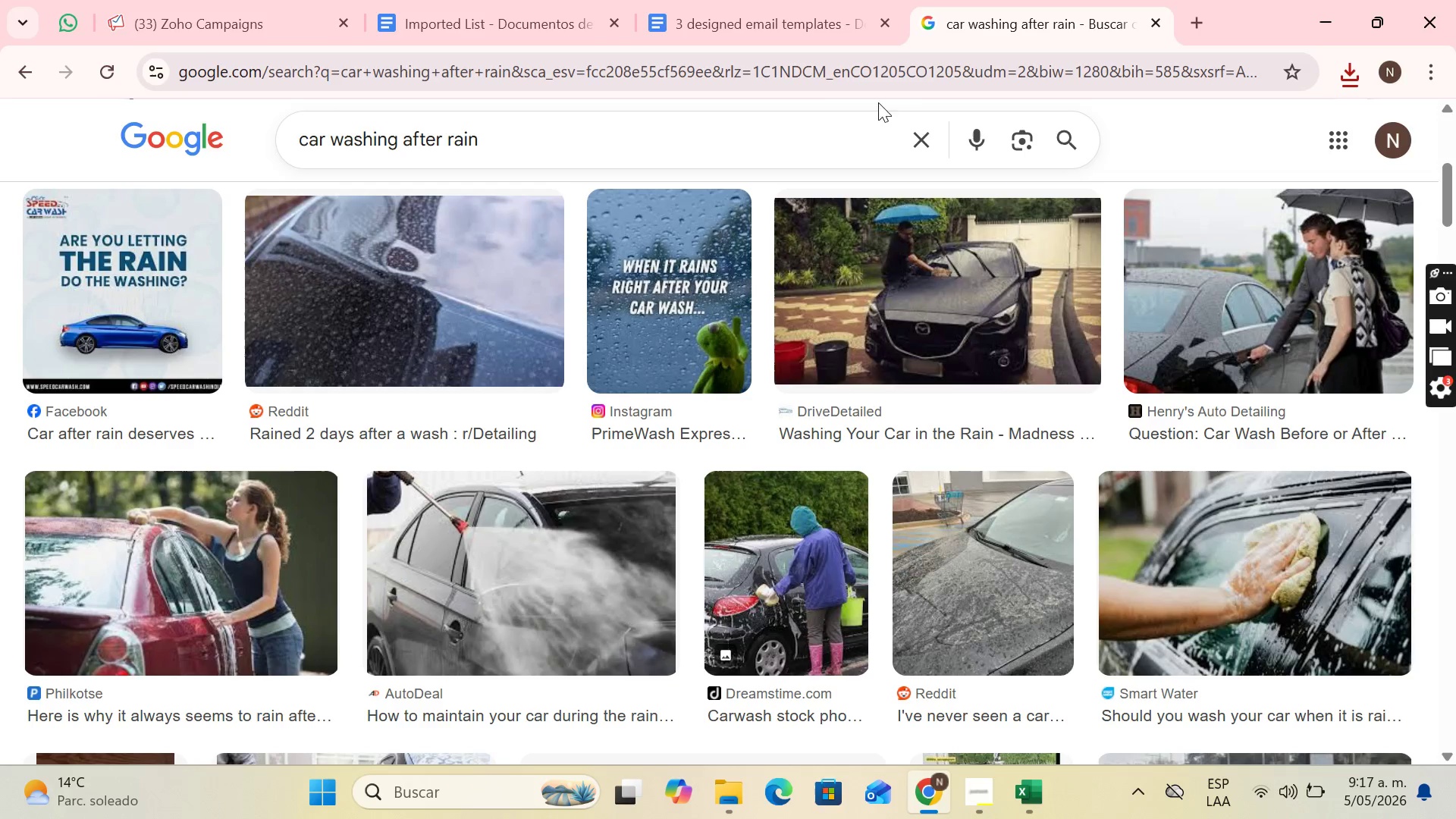 
left_click([934, 127])
 